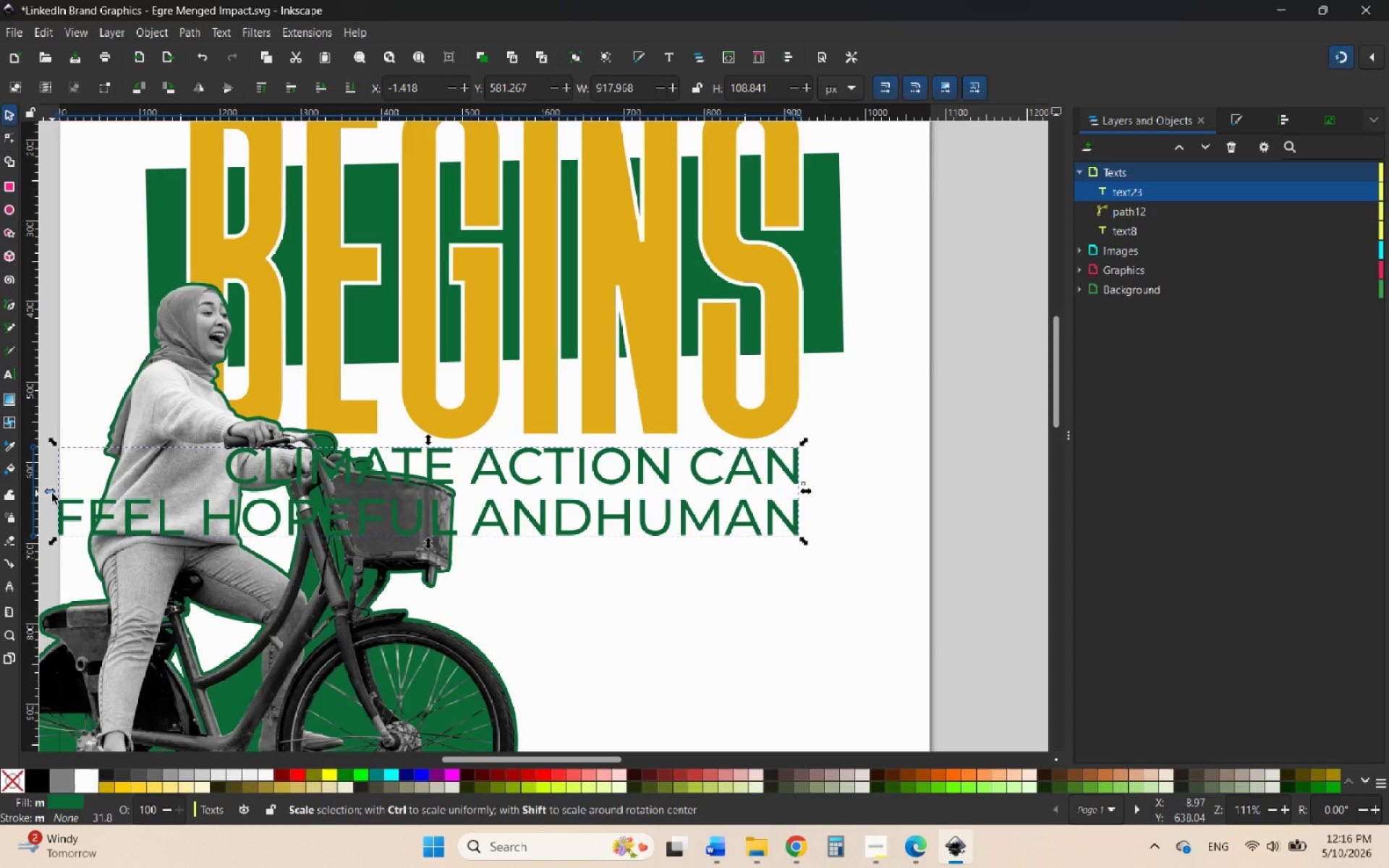 
hold_key(key=ControlLeft, duration=3.05)
left_click_drag(start_coordinate=[52, 493], to_coordinate=[479, 490])
 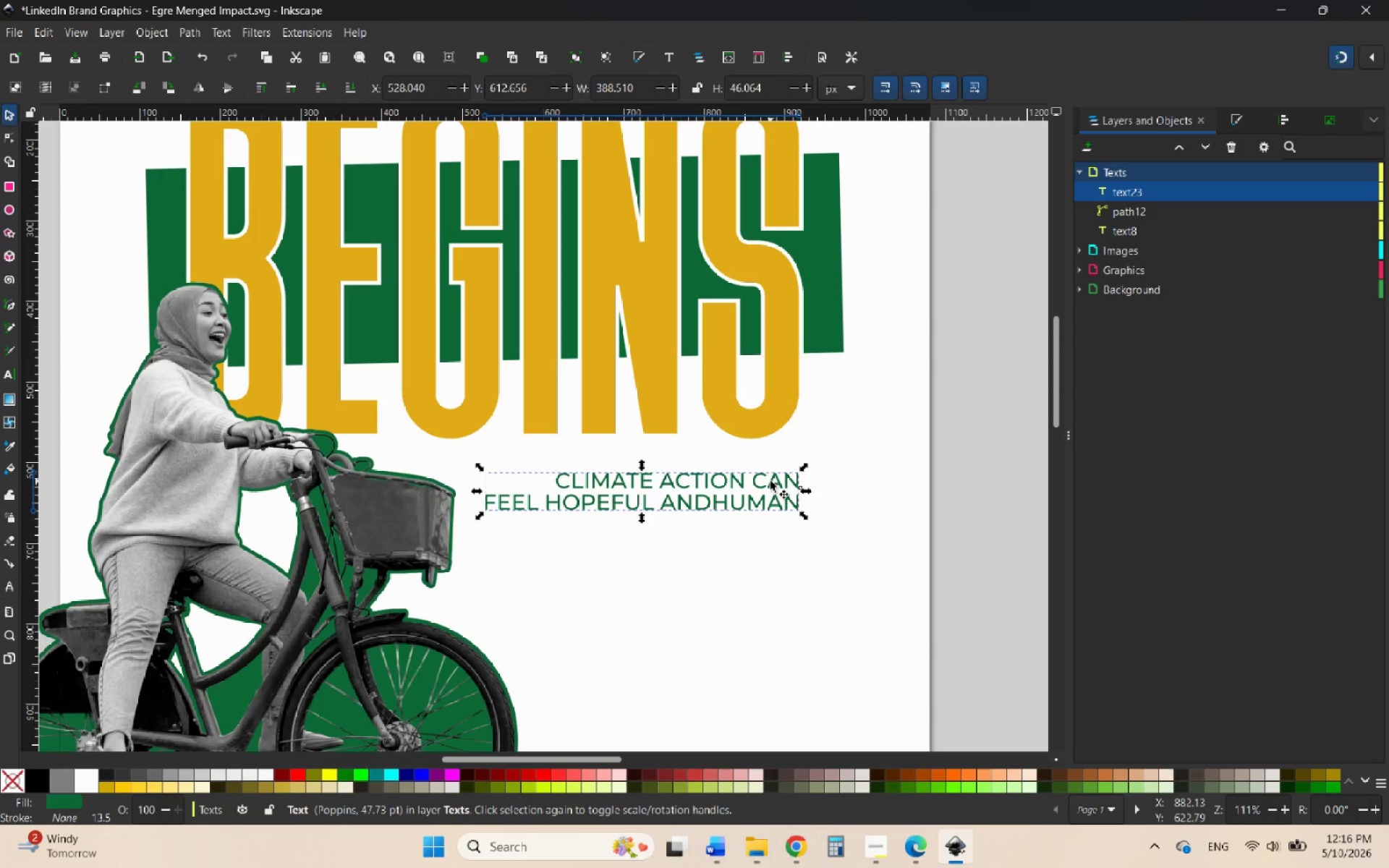 
left_click_drag(start_coordinate=[766, 482], to_coordinate=[778, 390])
 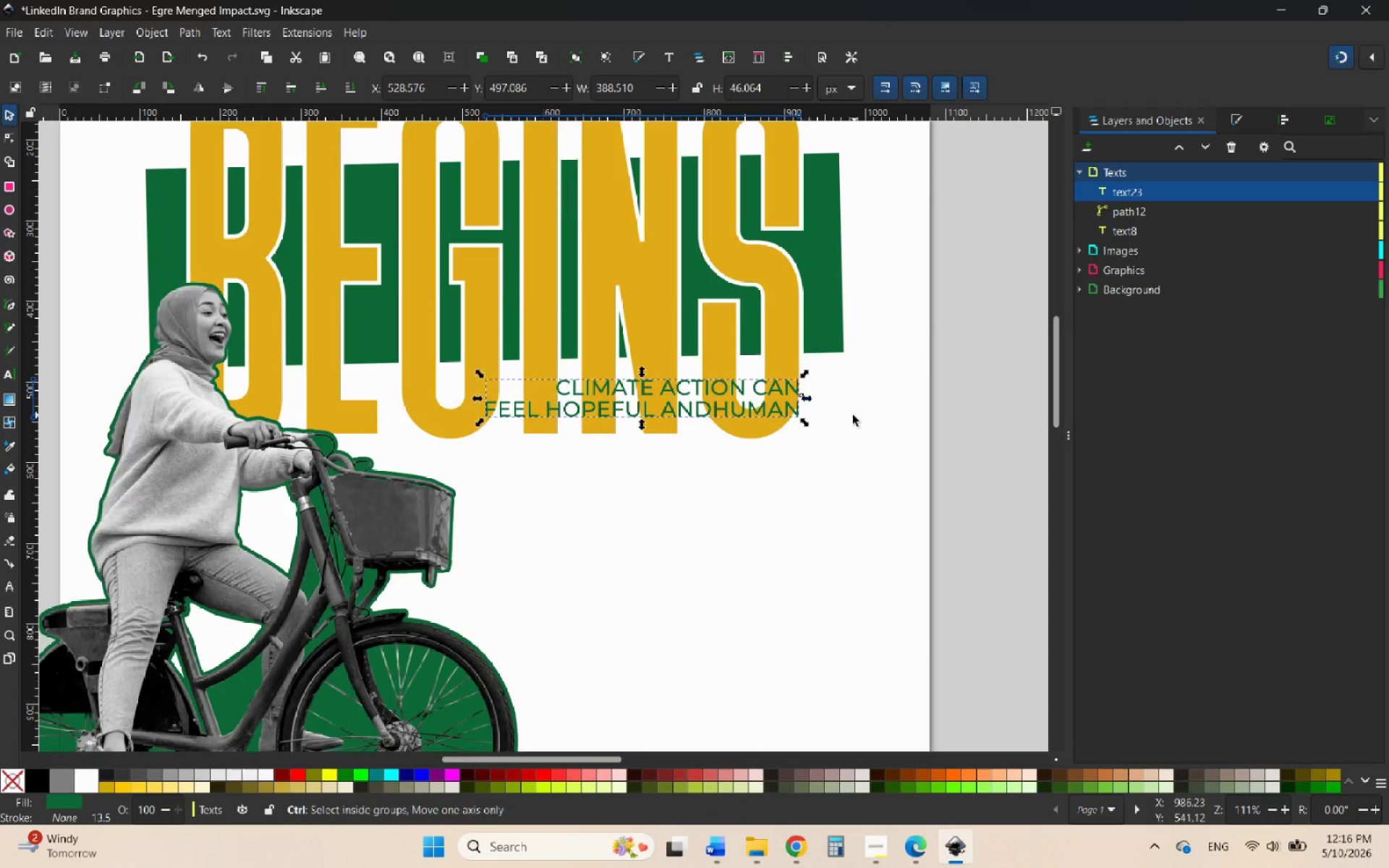 
hold_key(key=ControlLeft, duration=1.19)
 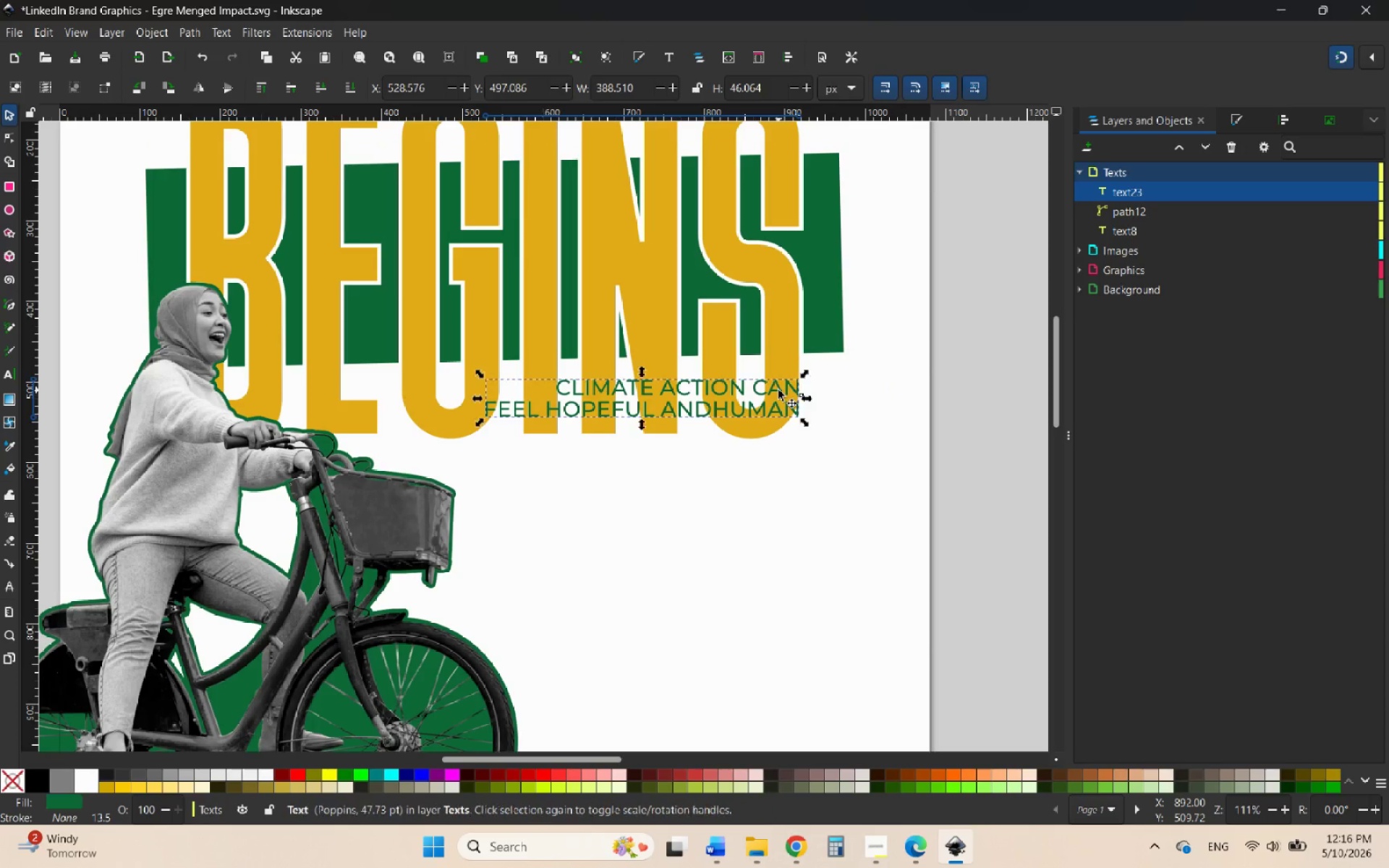 
hold_key(key=ControlLeft, duration=0.64)
scroll: coordinate [824, 397], scroll_direction: up, amount: 3.0
 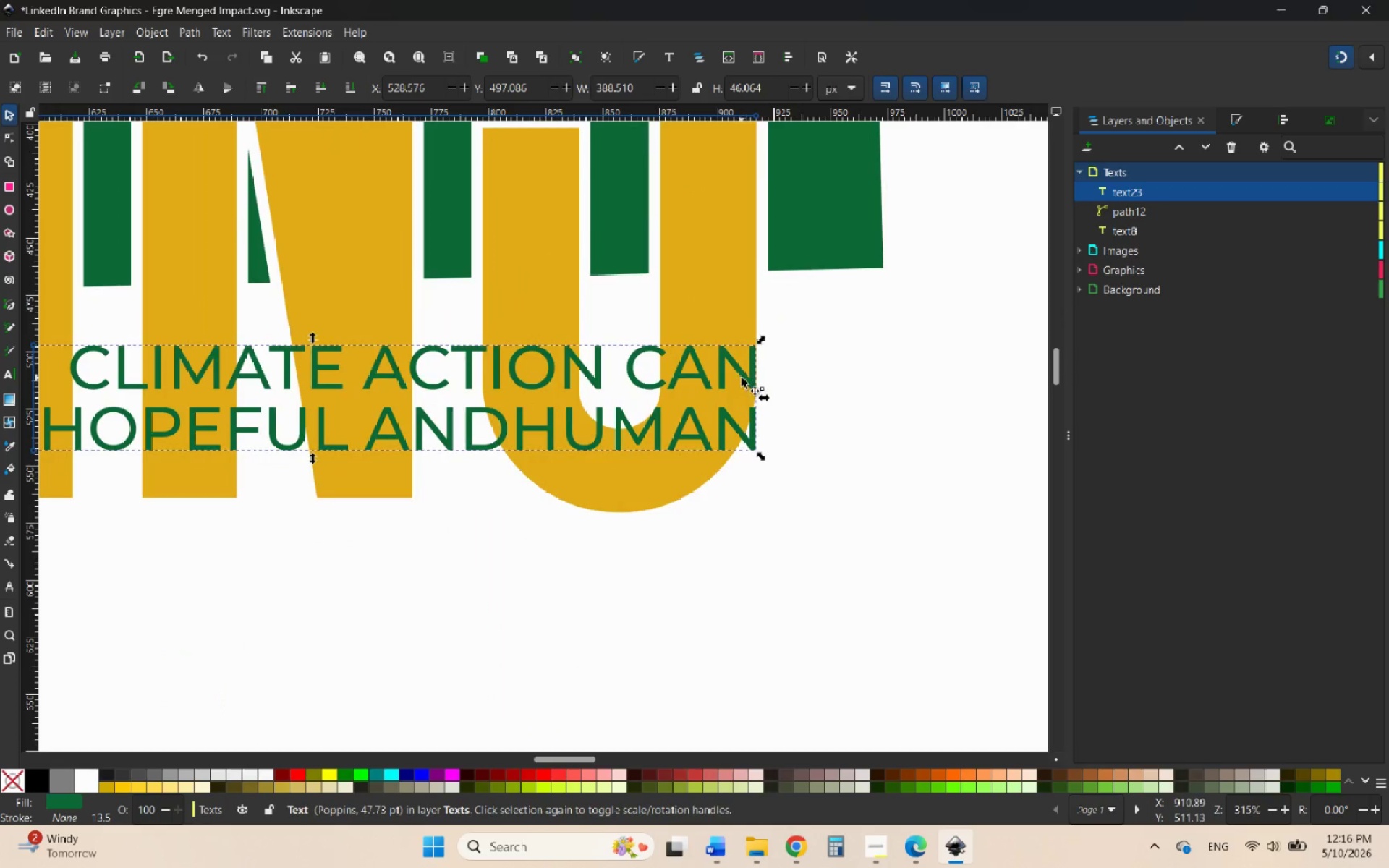 
left_click_drag(start_coordinate=[742, 378], to_coordinate=[765, 376])
 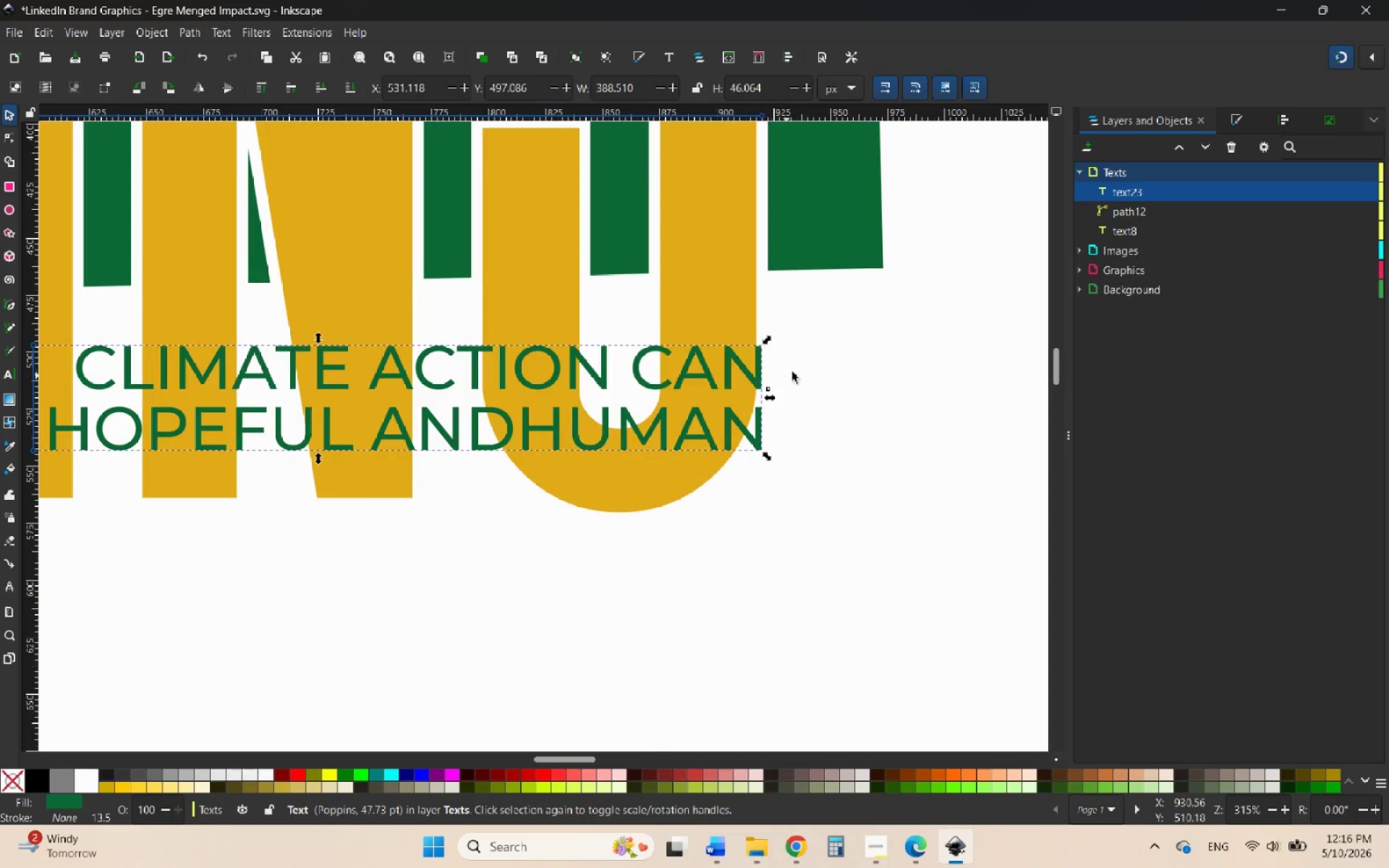 
hold_key(key=ControlLeft, duration=0.61)
scroll: coordinate [808, 366], scroll_direction: down, amount: 6.0
 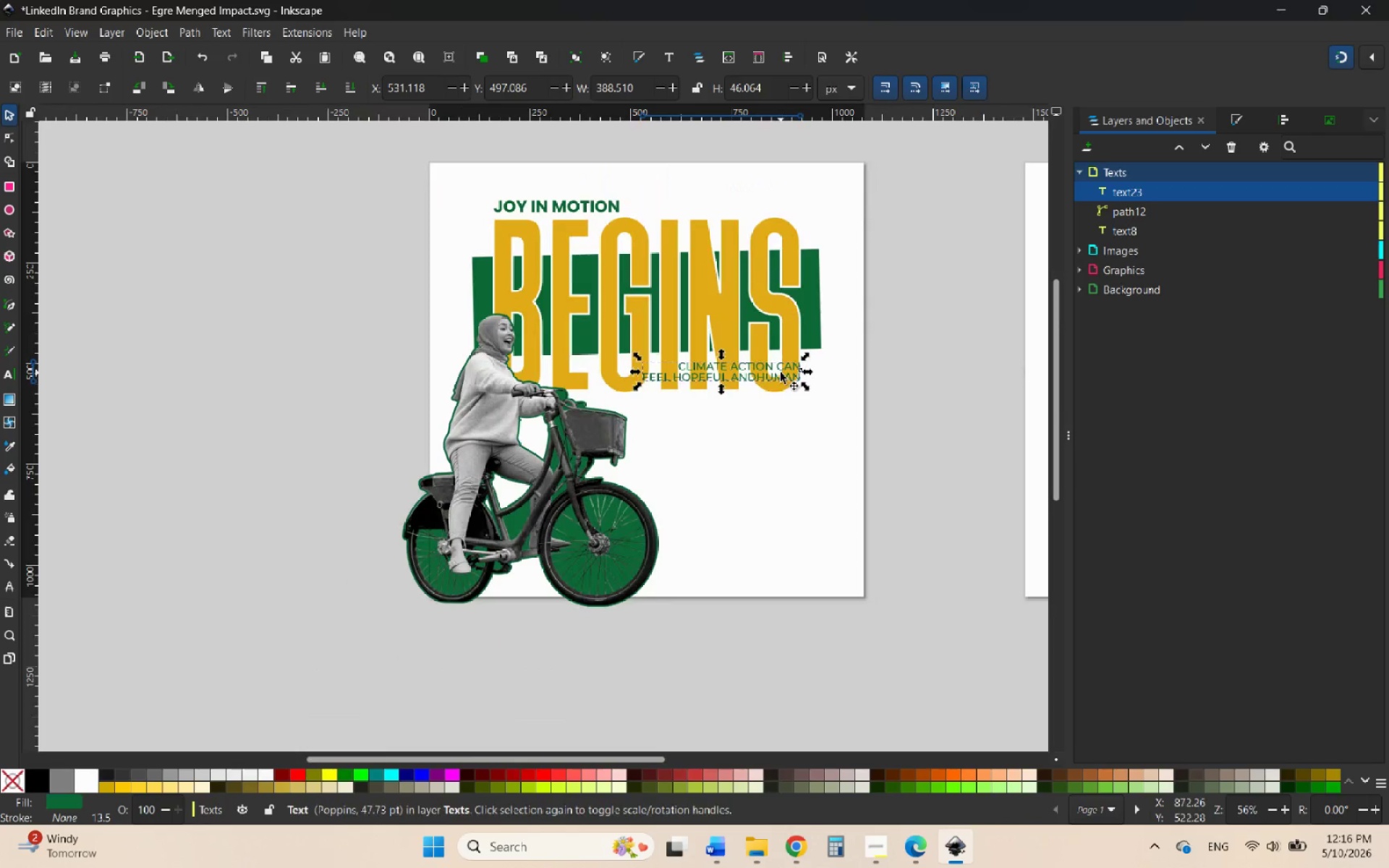 
hold_key(key=ControlLeft, duration=1.84)
scroll: coordinate [761, 399], scroll_direction: up, amount: 3.0
 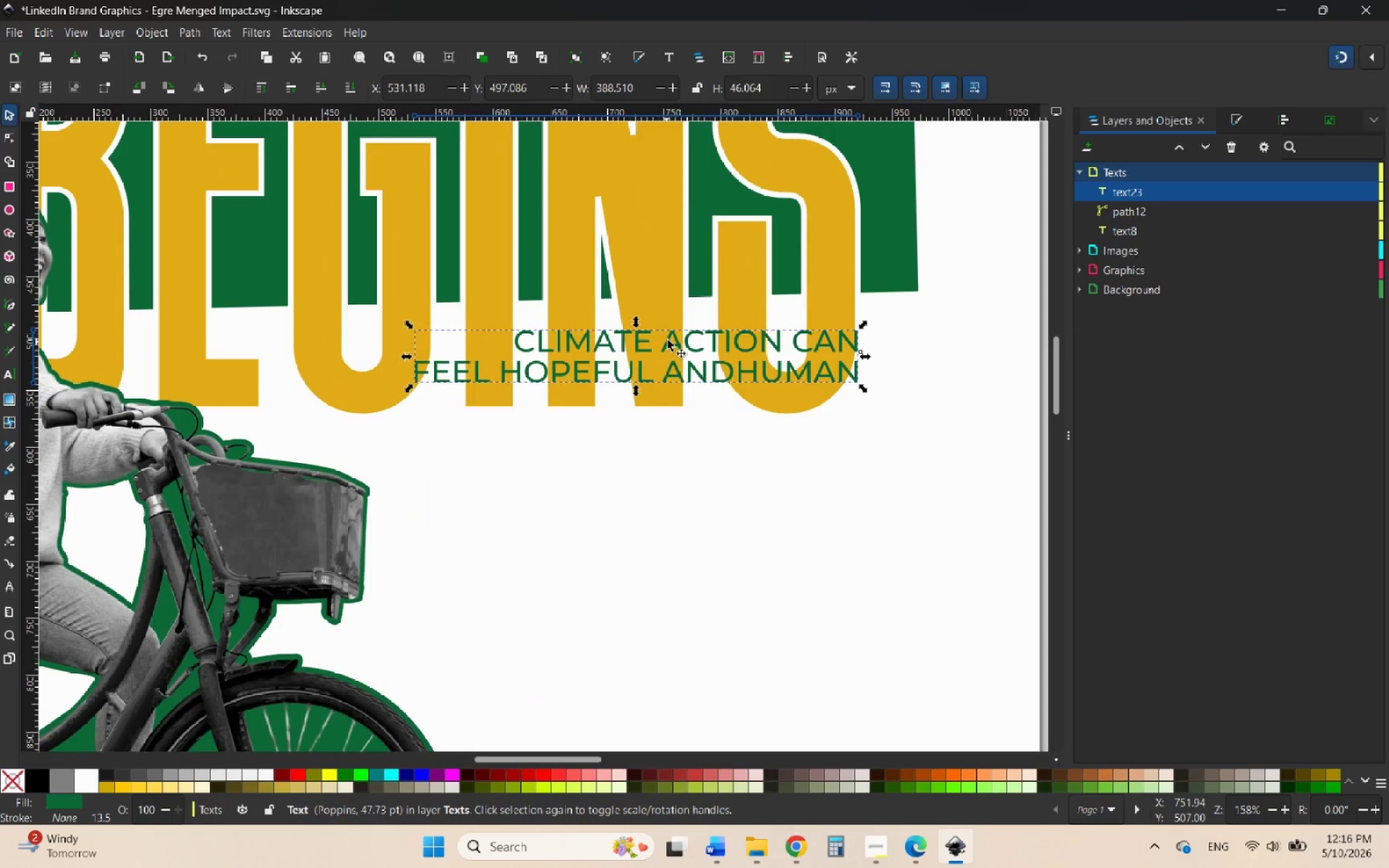 
left_click_drag(start_coordinate=[671, 338], to_coordinate=[671, 446])
 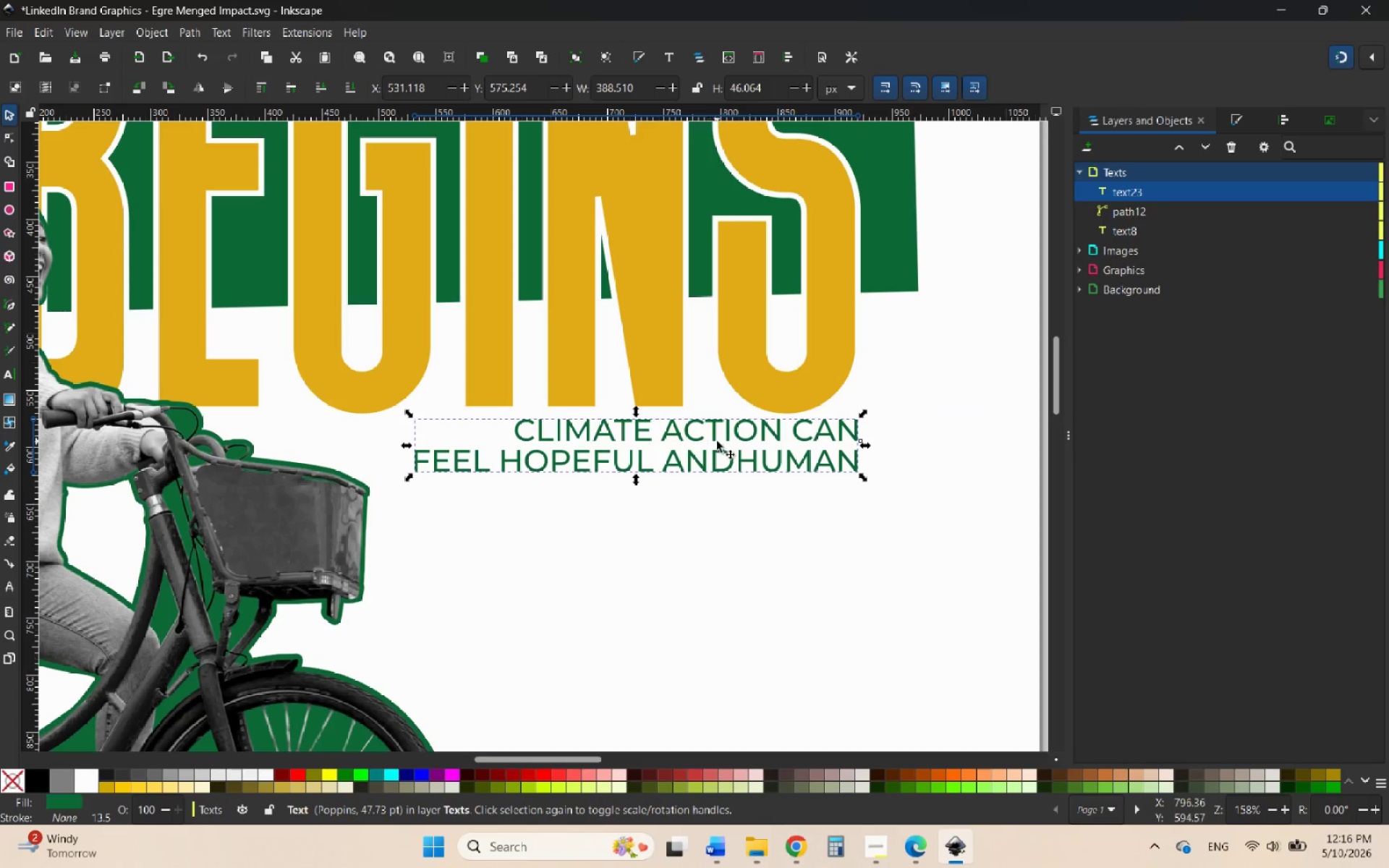 
hold_key(key=ControlLeft, duration=1.72)
 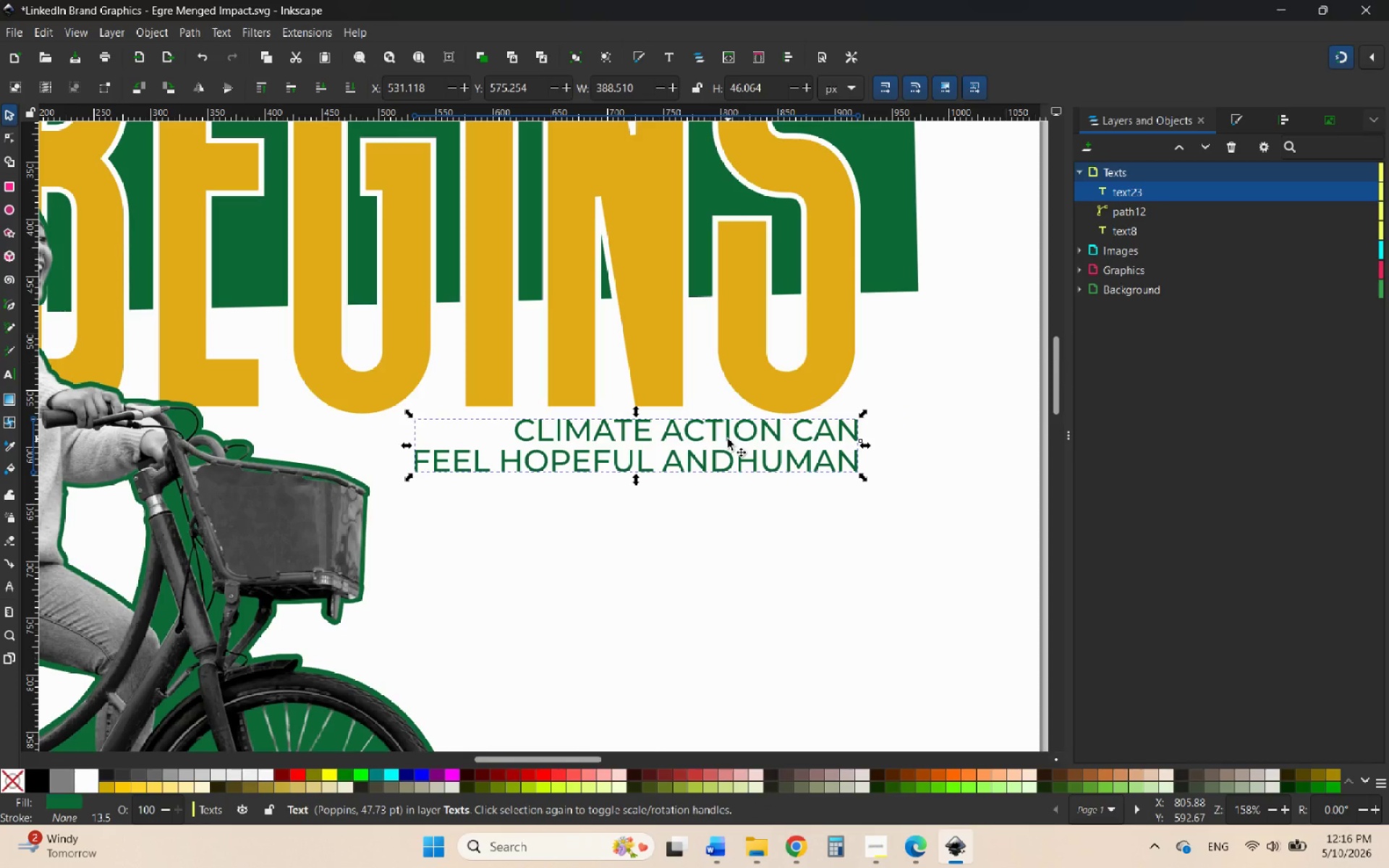 
key(ArrowDown)
 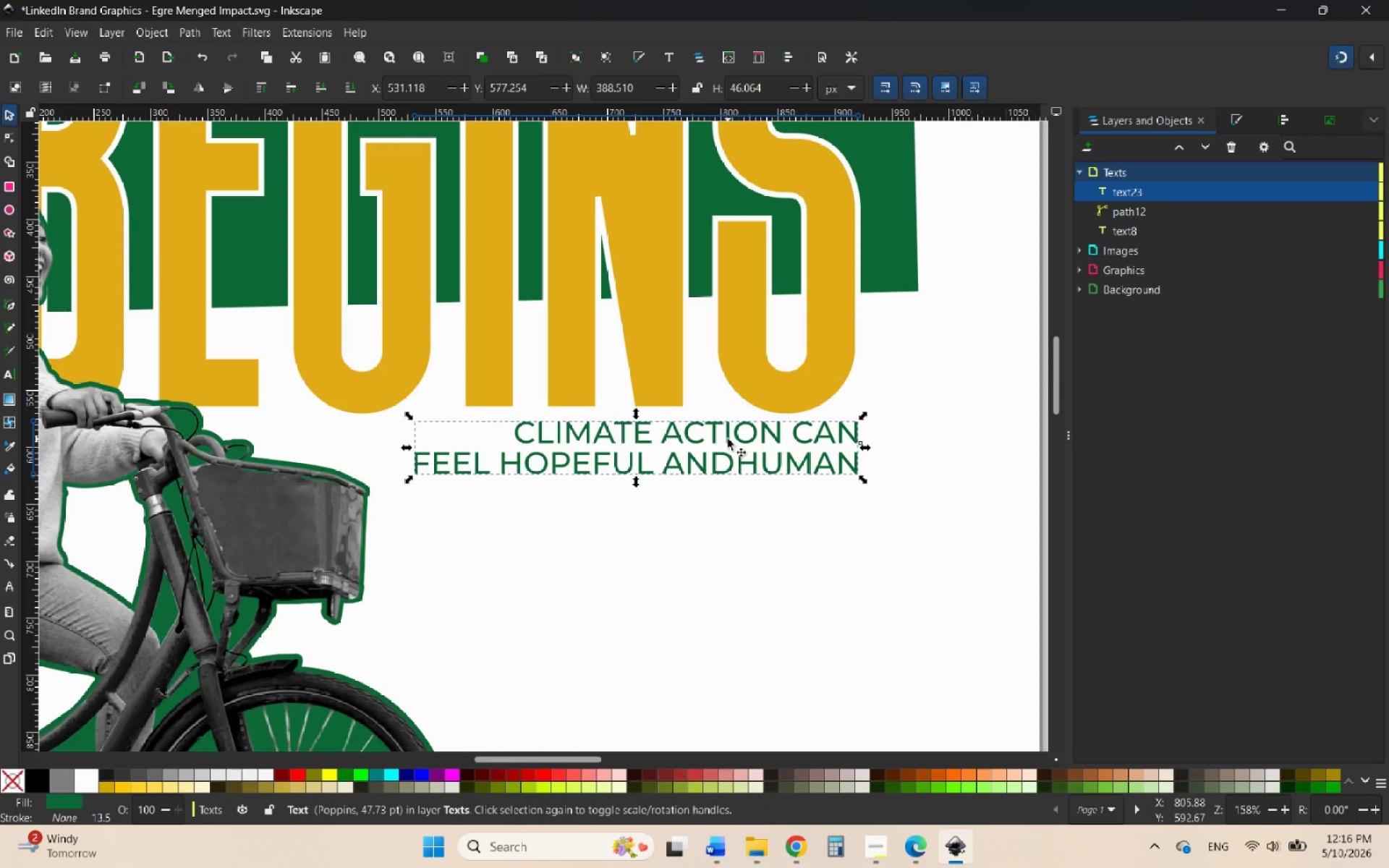 
key(ArrowDown)
 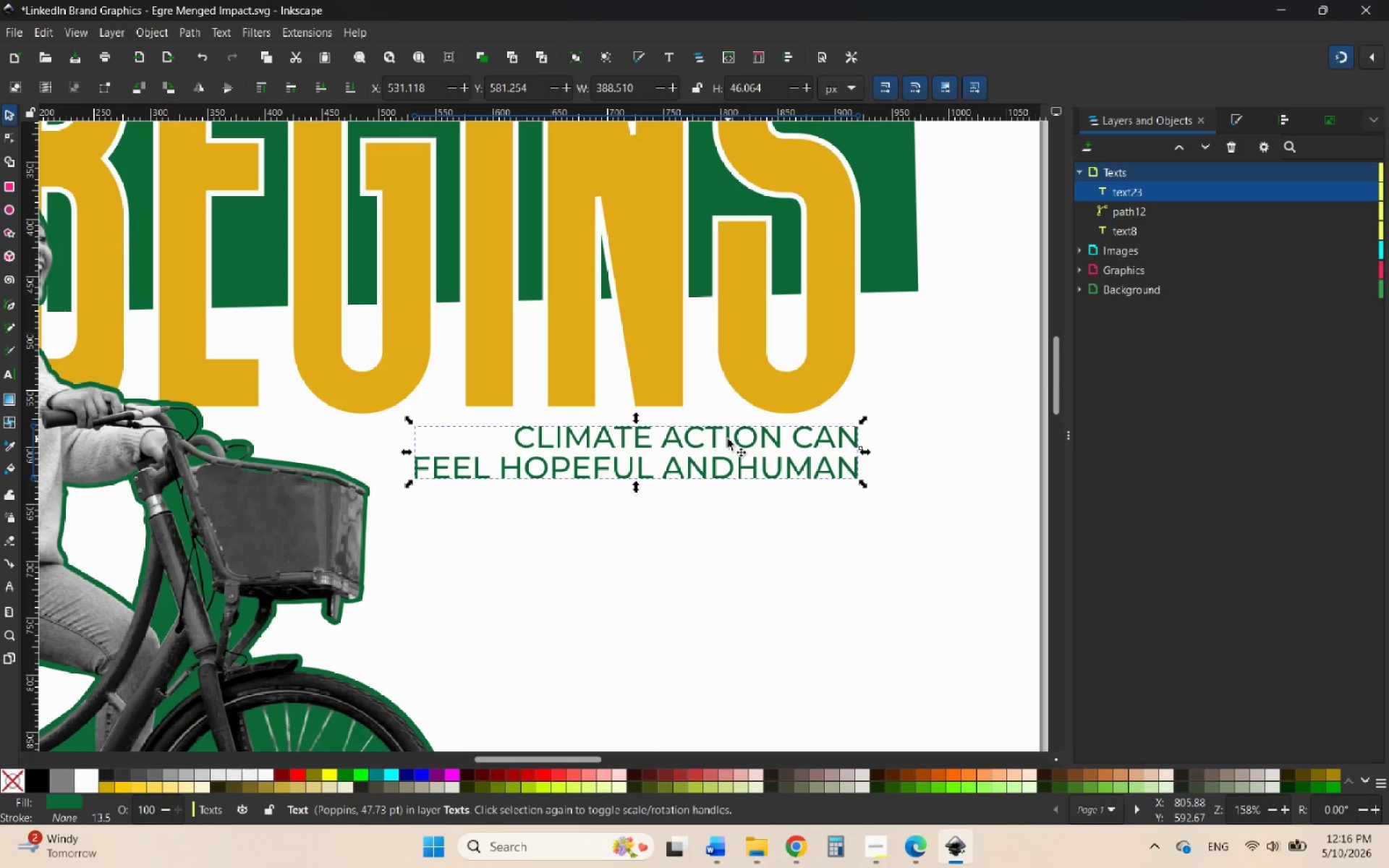 
key(ArrowDown)
 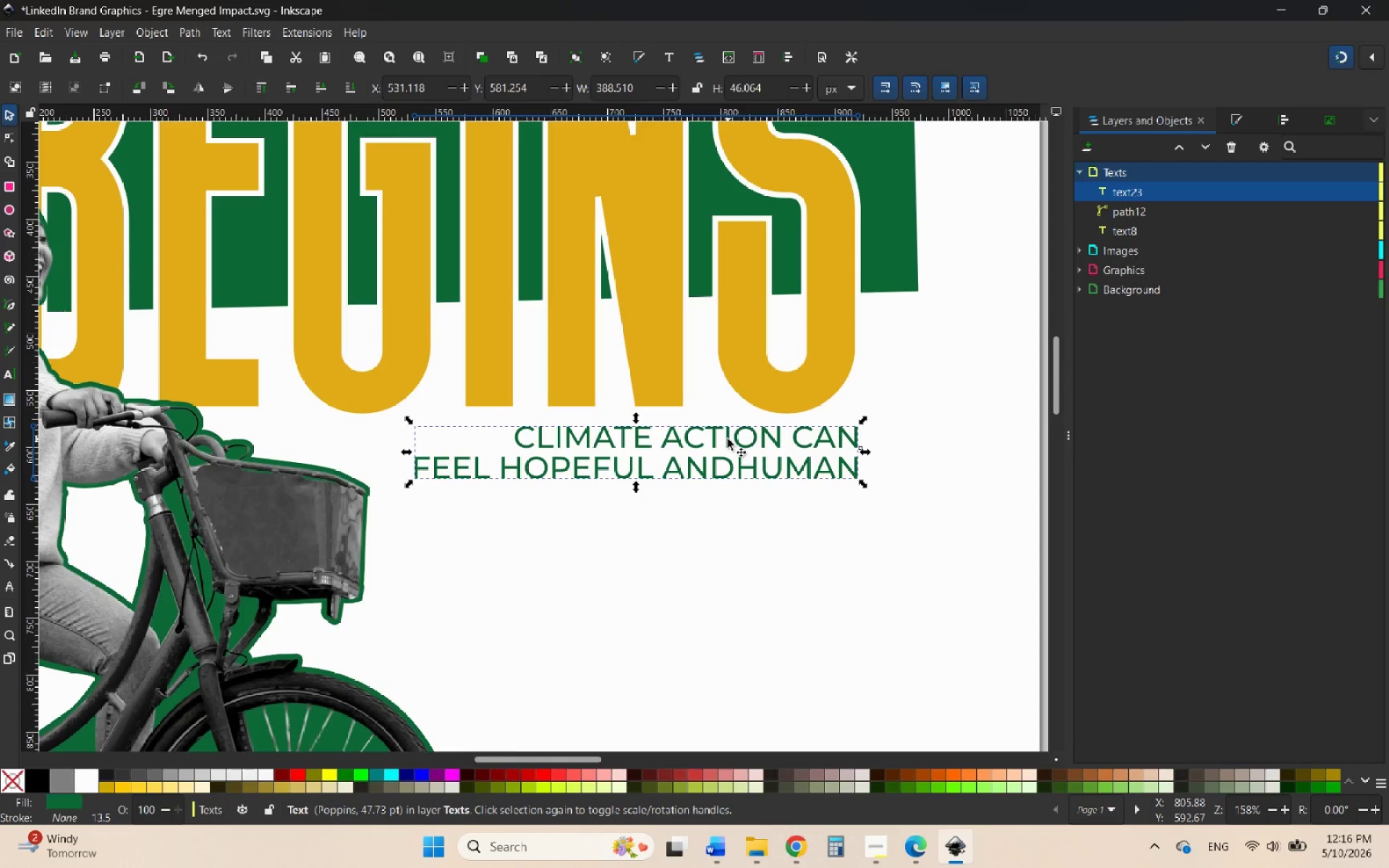 
key(ArrowDown)
 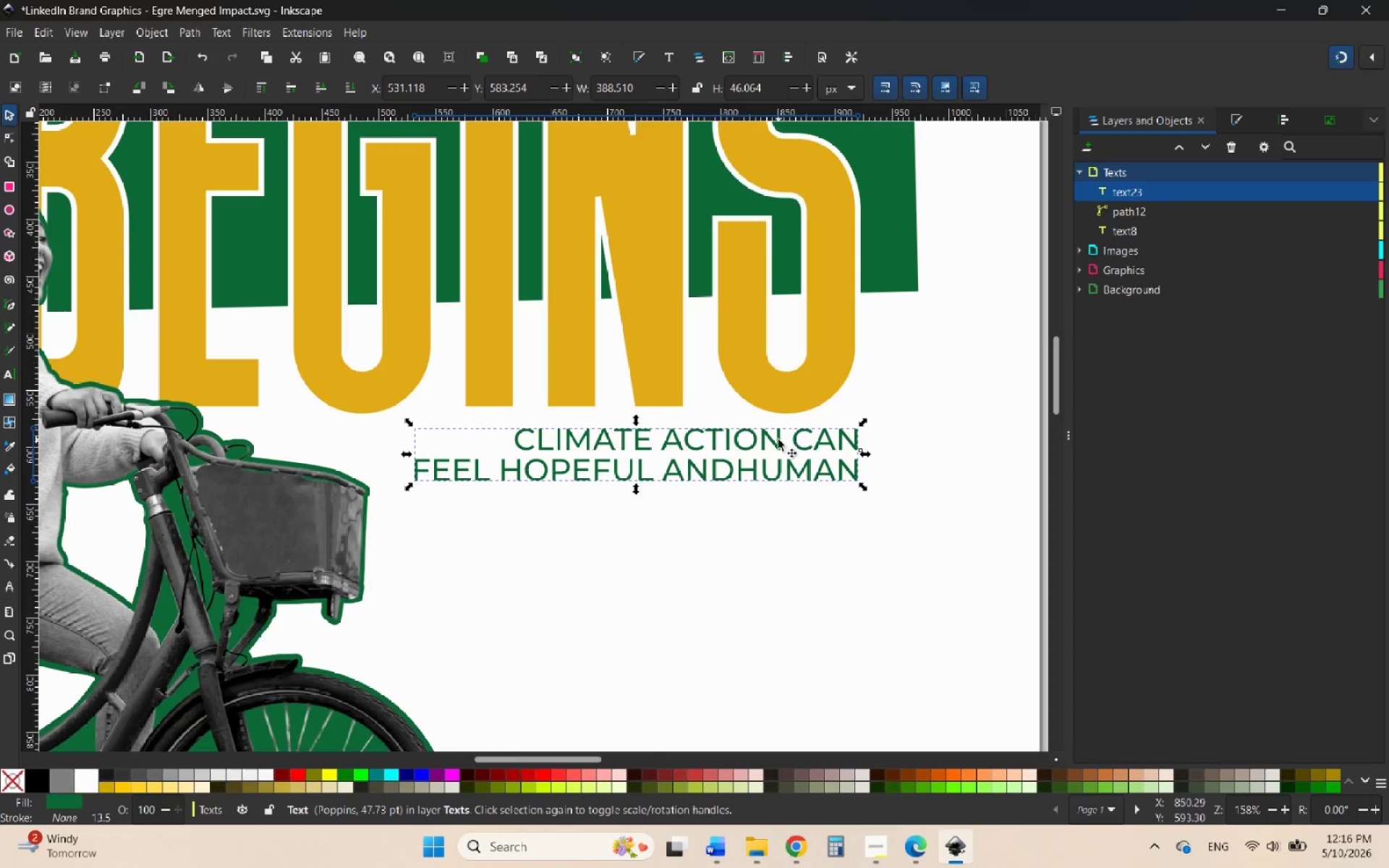 
double_click([778, 440])
 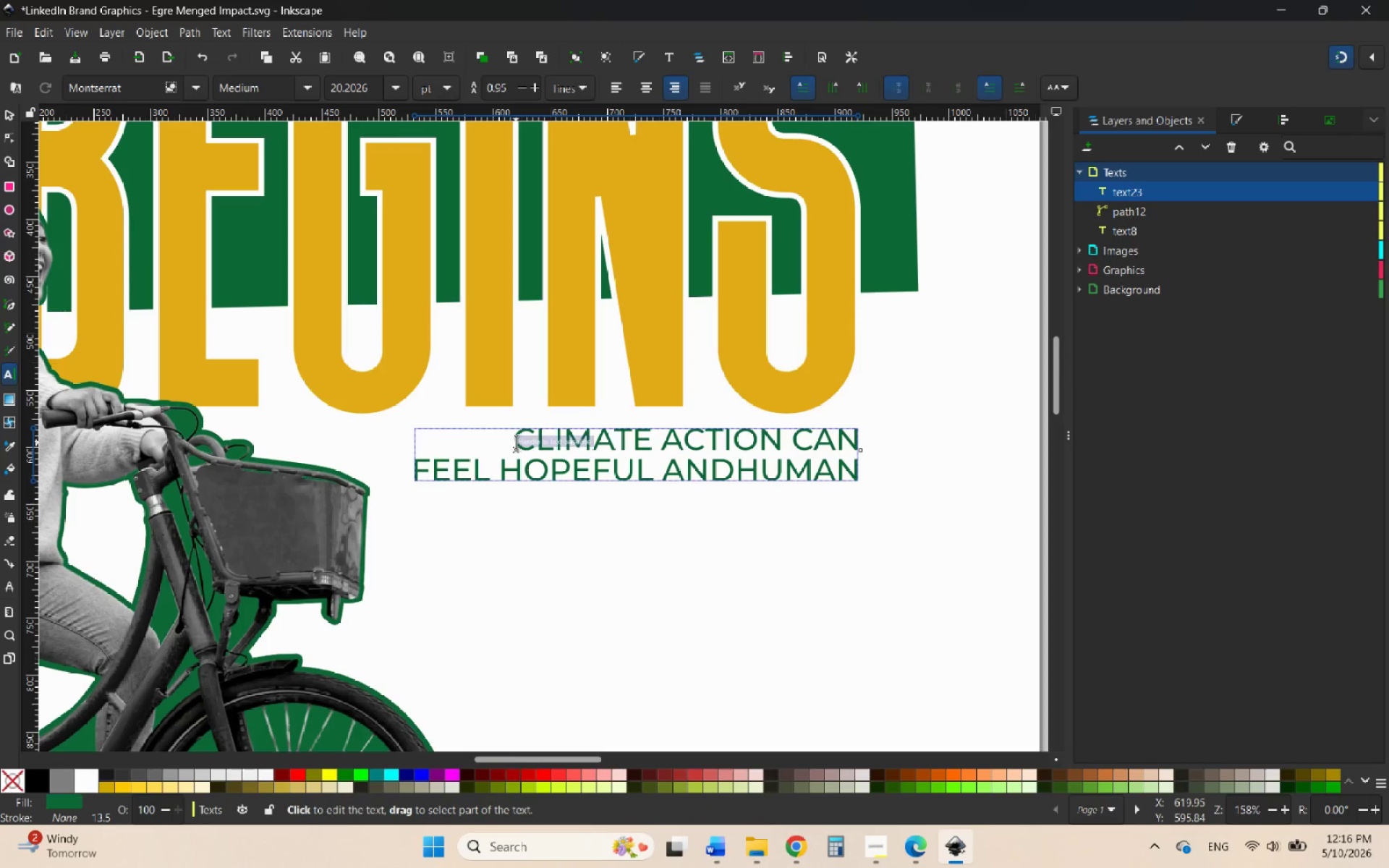 
left_click([511, 440])
 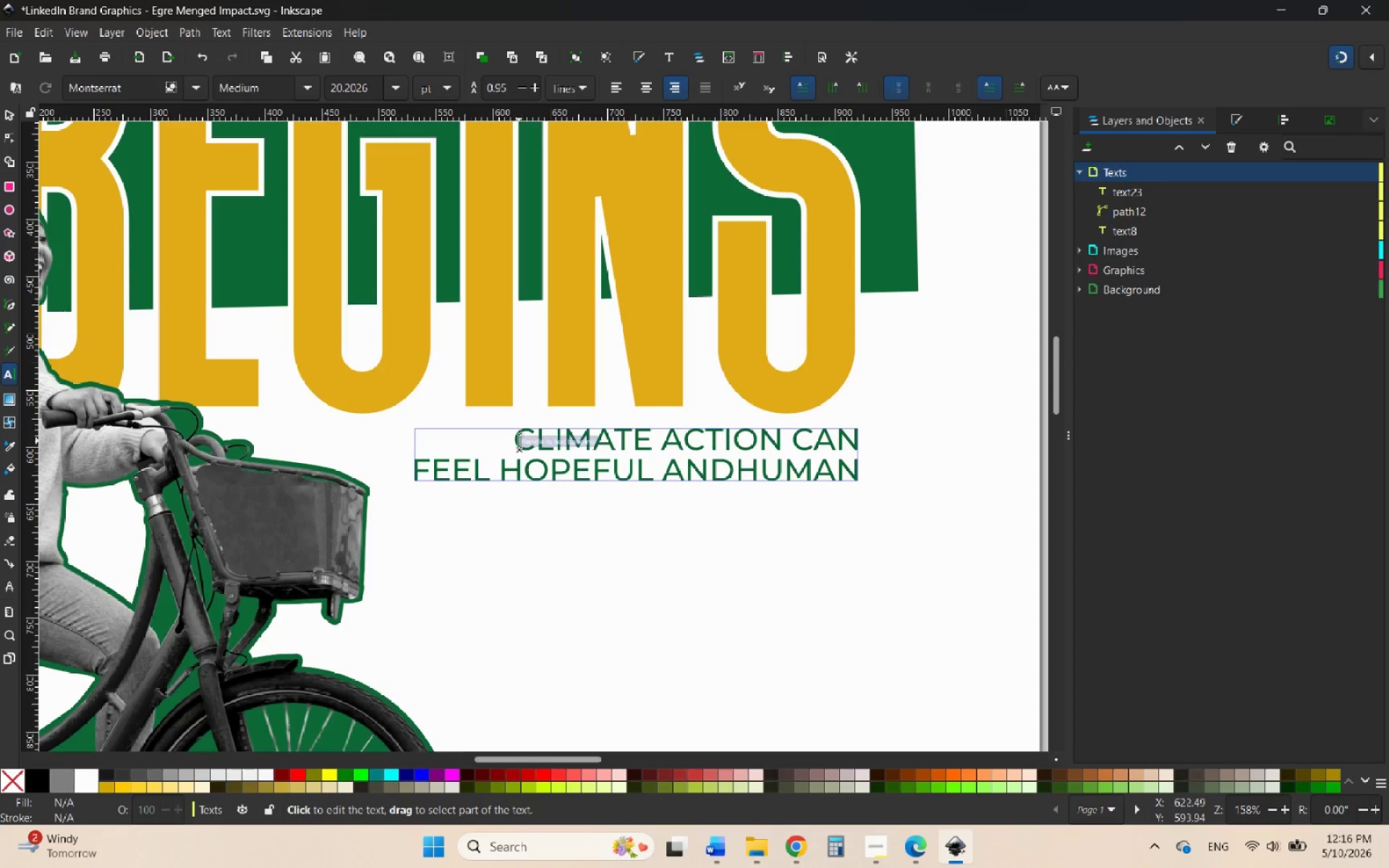 
left_click_drag(start_coordinate=[517, 434], to_coordinate=[919, 516])
 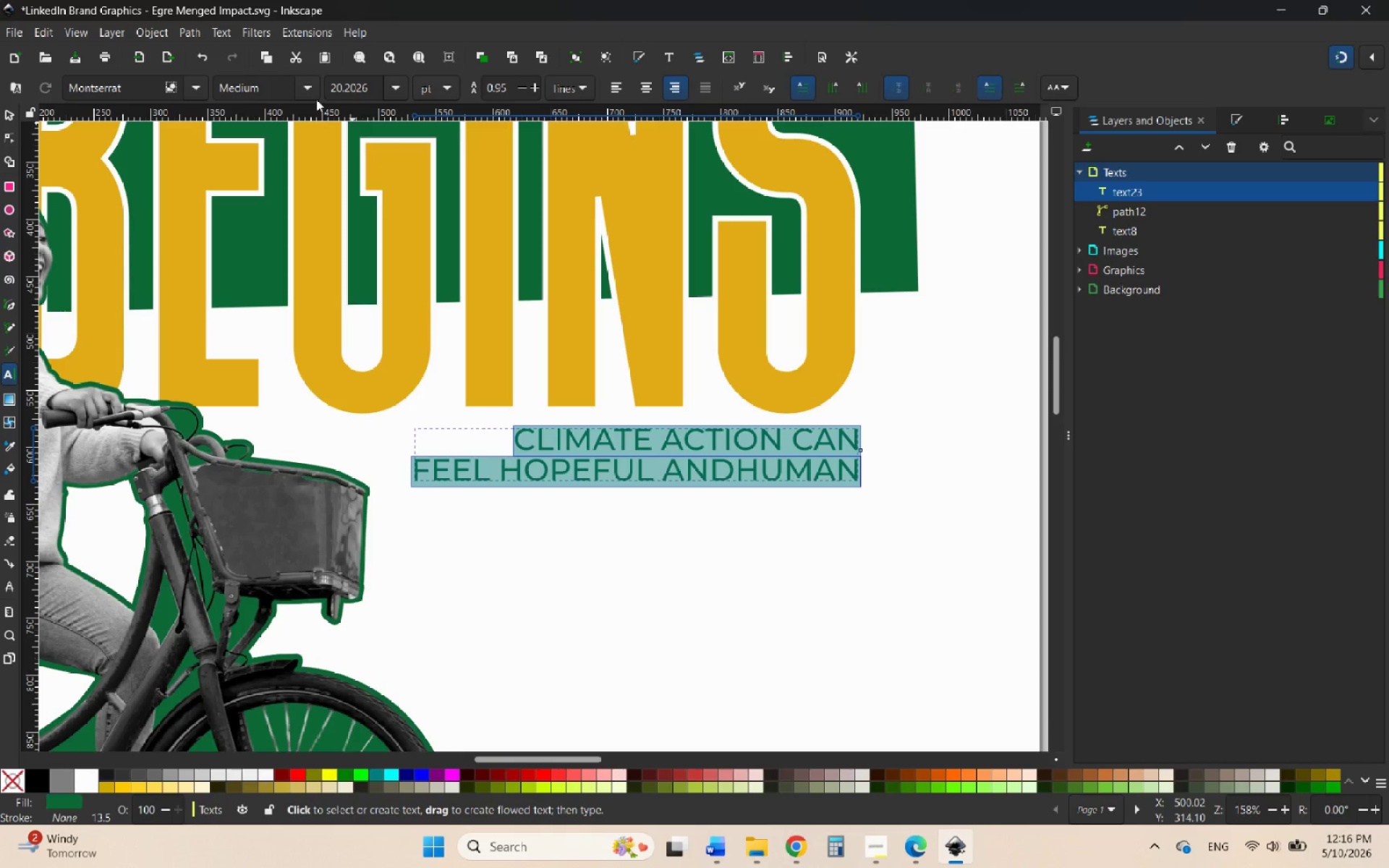 
left_click([311, 96])
 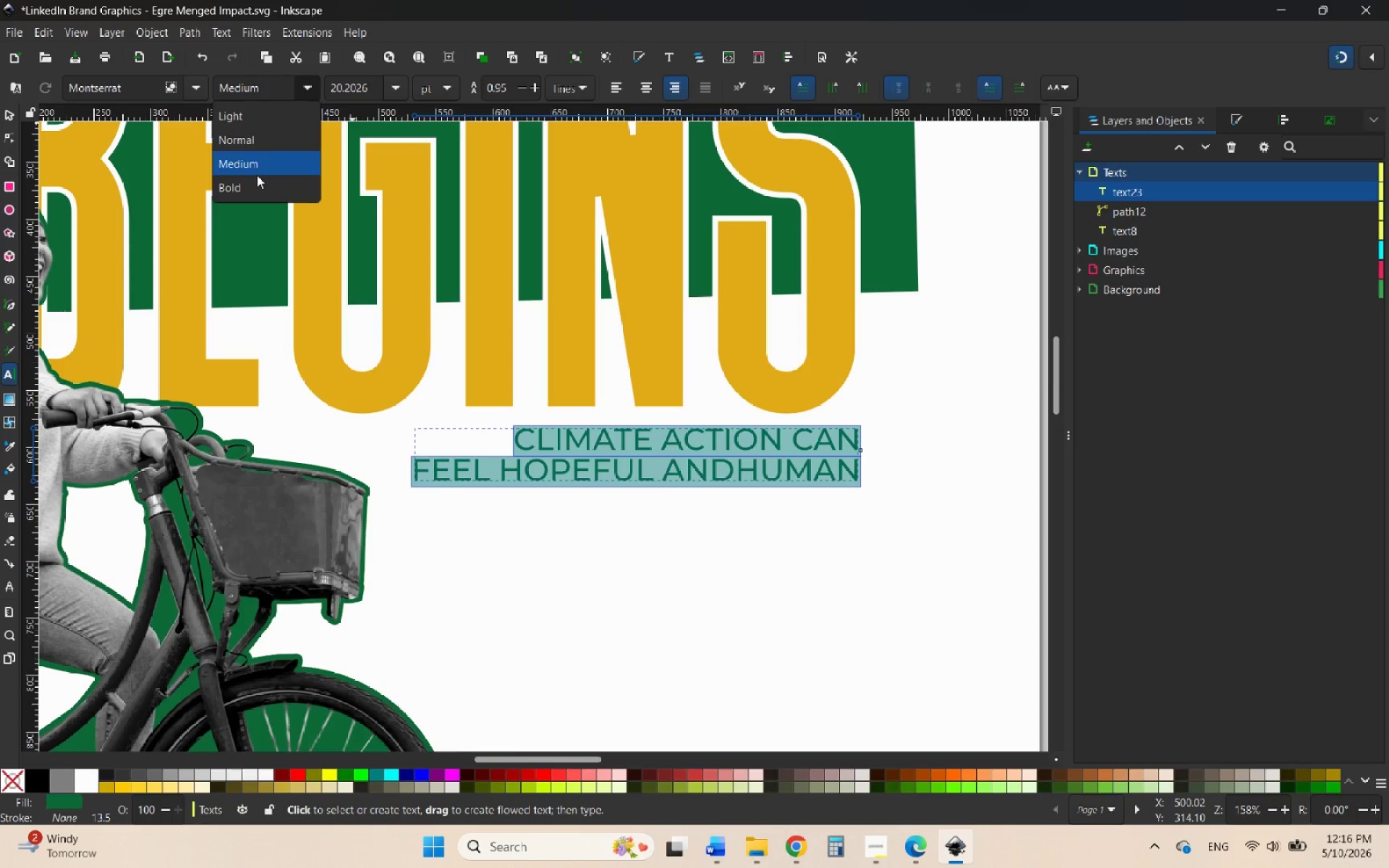 
left_click([249, 184])
 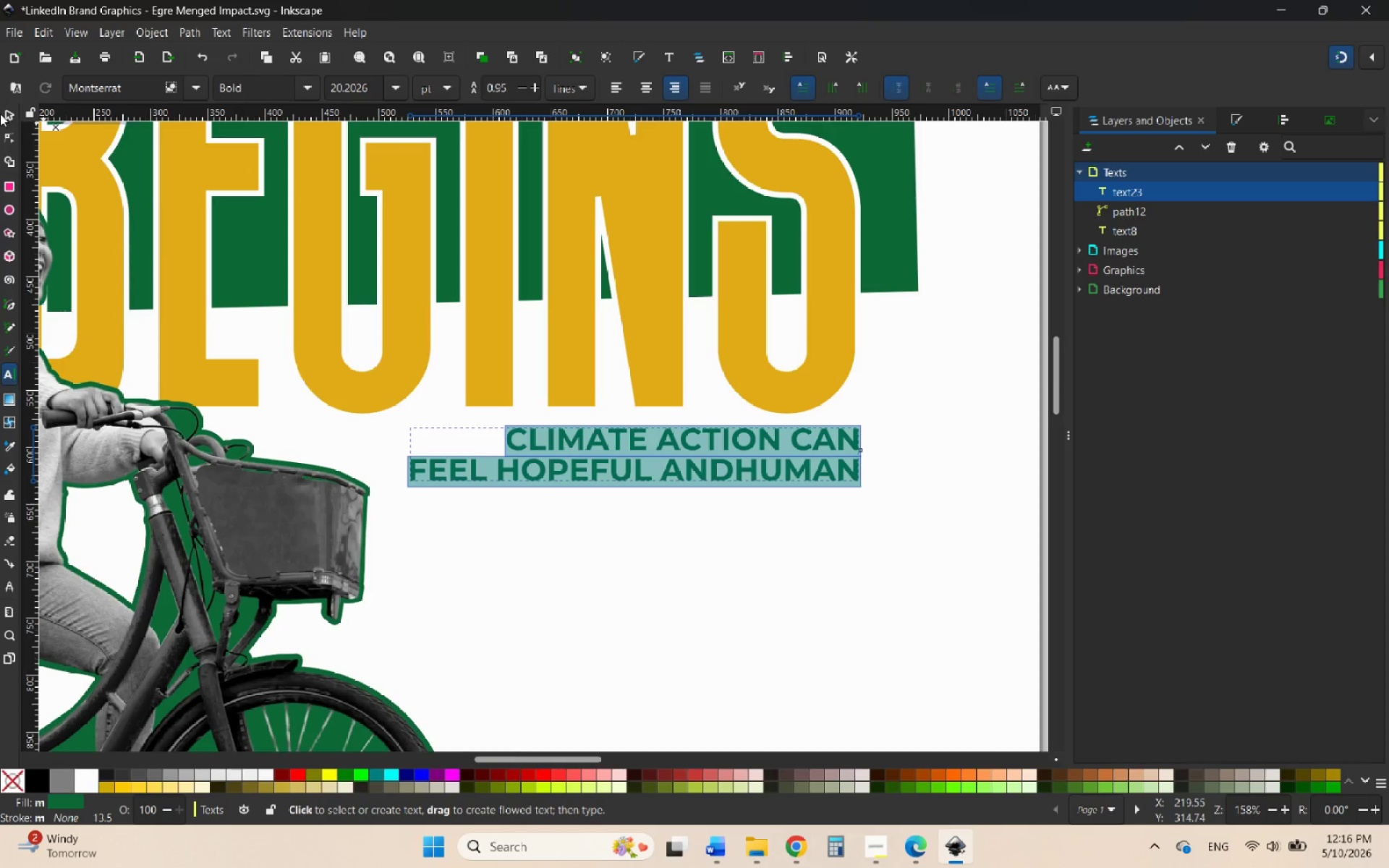 
left_click([12, 114])
 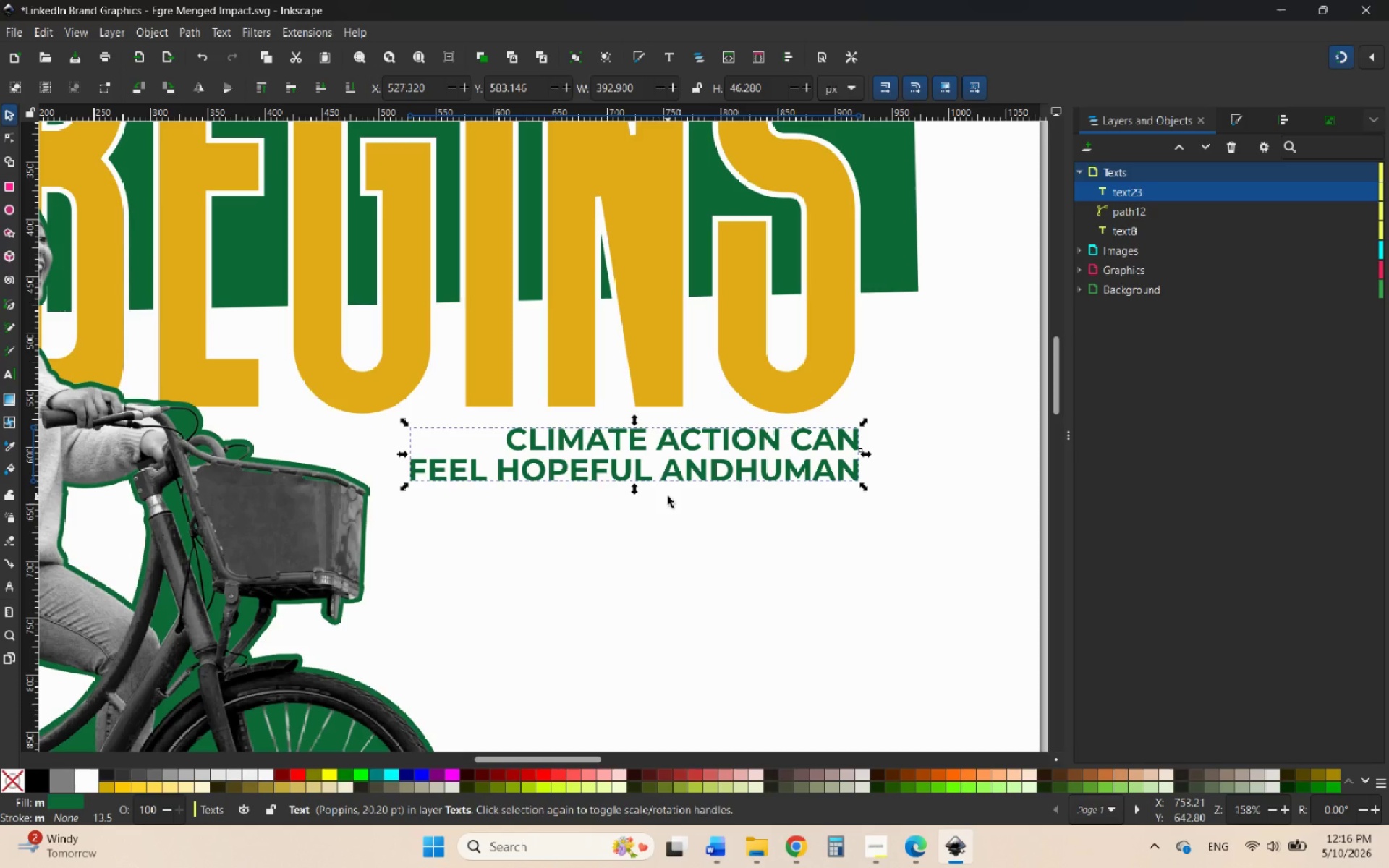 
left_click([715, 531])
 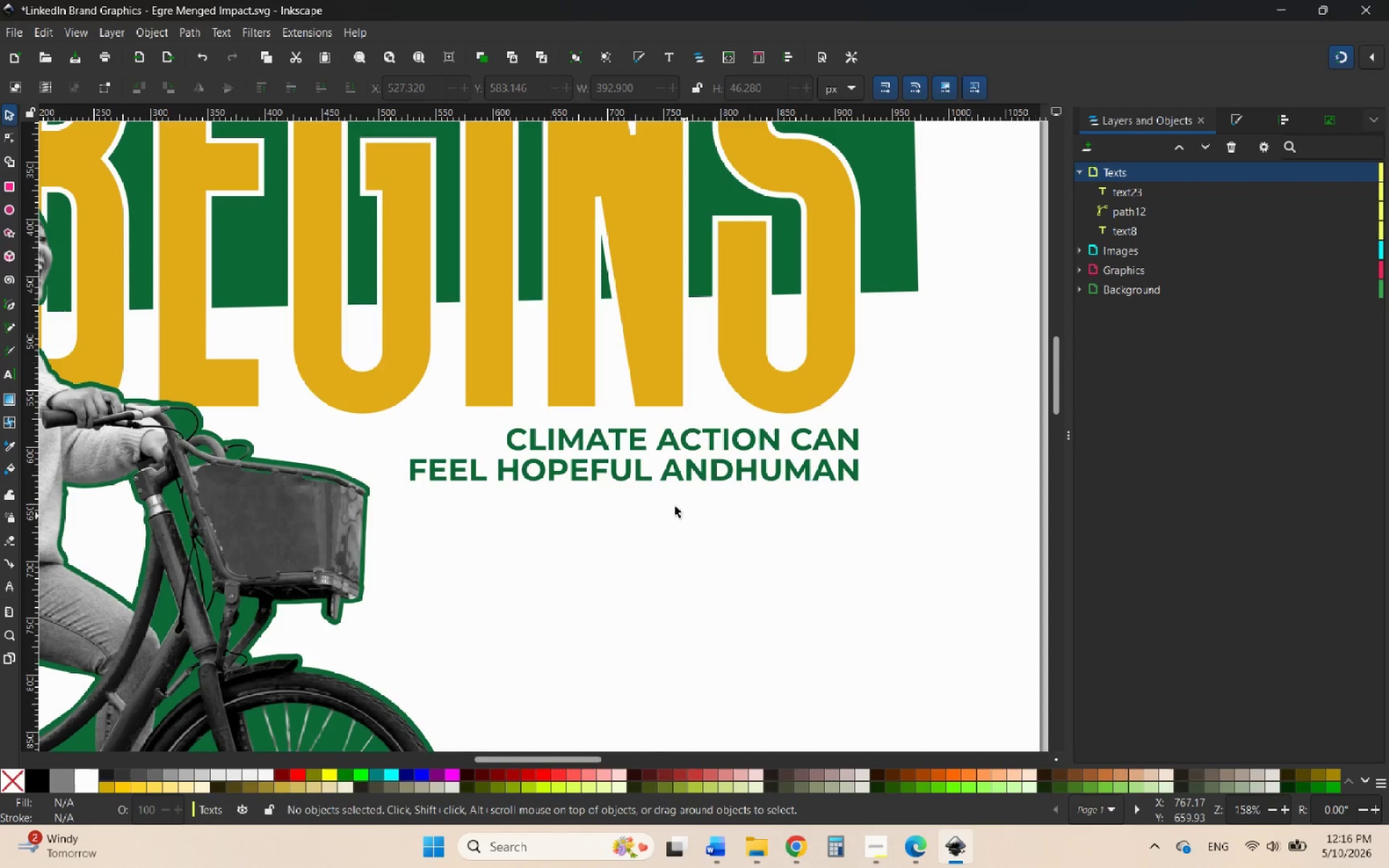 
hold_key(key=ControlLeft, duration=2.28)
scroll: coordinate [653, 490], scroll_direction: down, amount: 3.0
 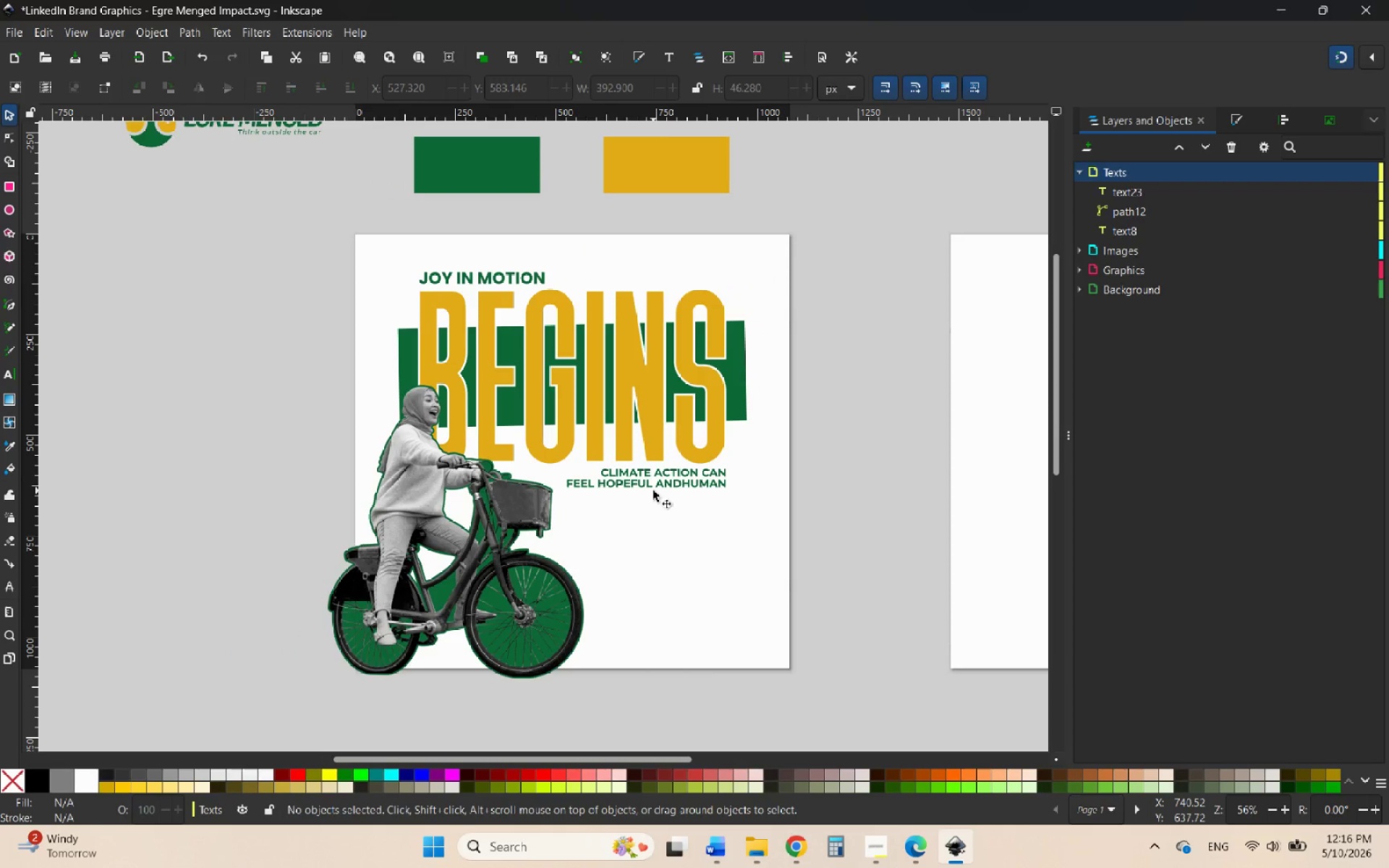 
hold_key(key=ControlLeft, duration=2.31)
scroll: coordinate [474, 639], scroll_direction: up, amount: 3.0
 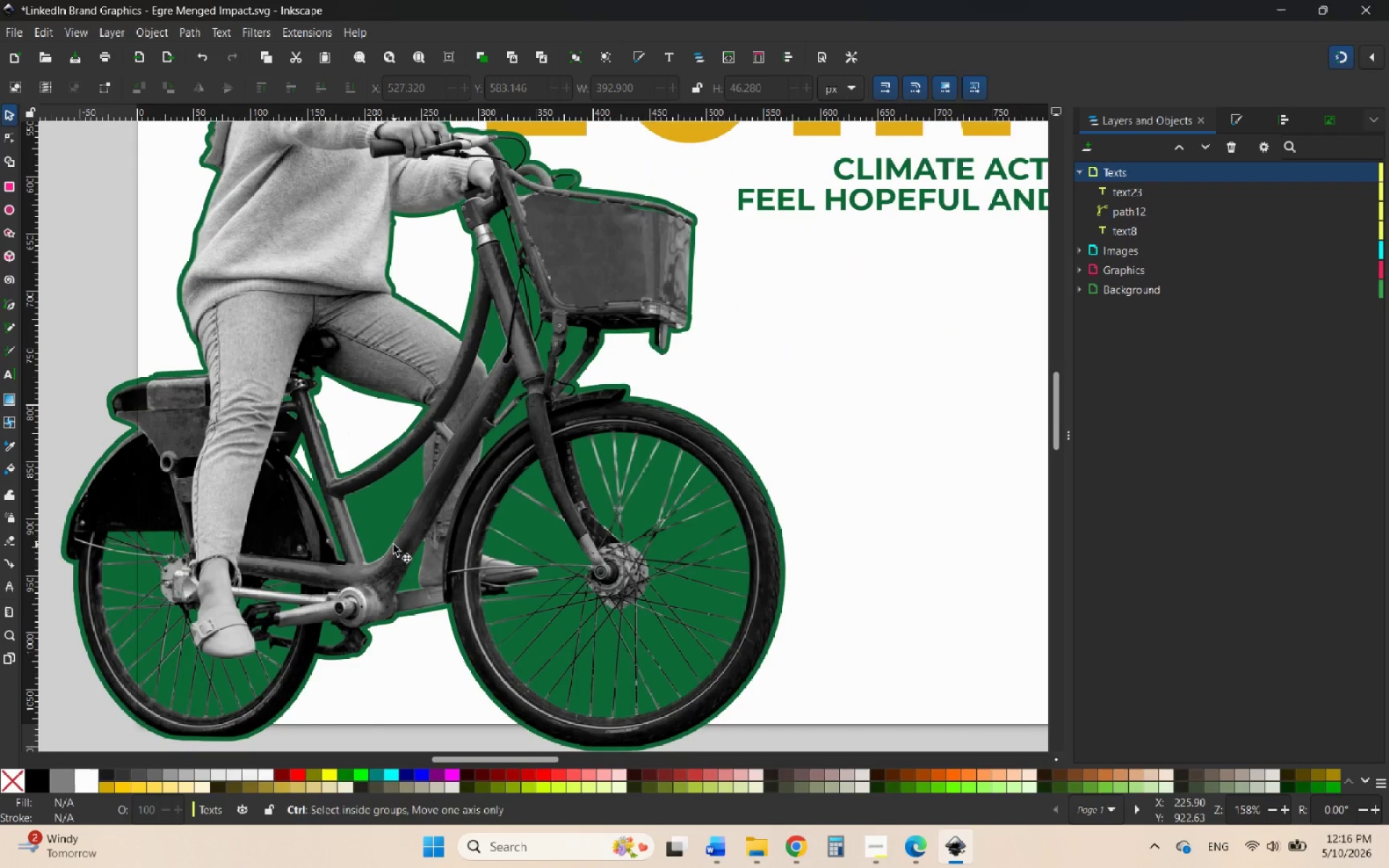 
hold_key(key=ControlLeft, duration=1.31)
scroll: coordinate [480, 624], scroll_direction: down, amount: 2.0
 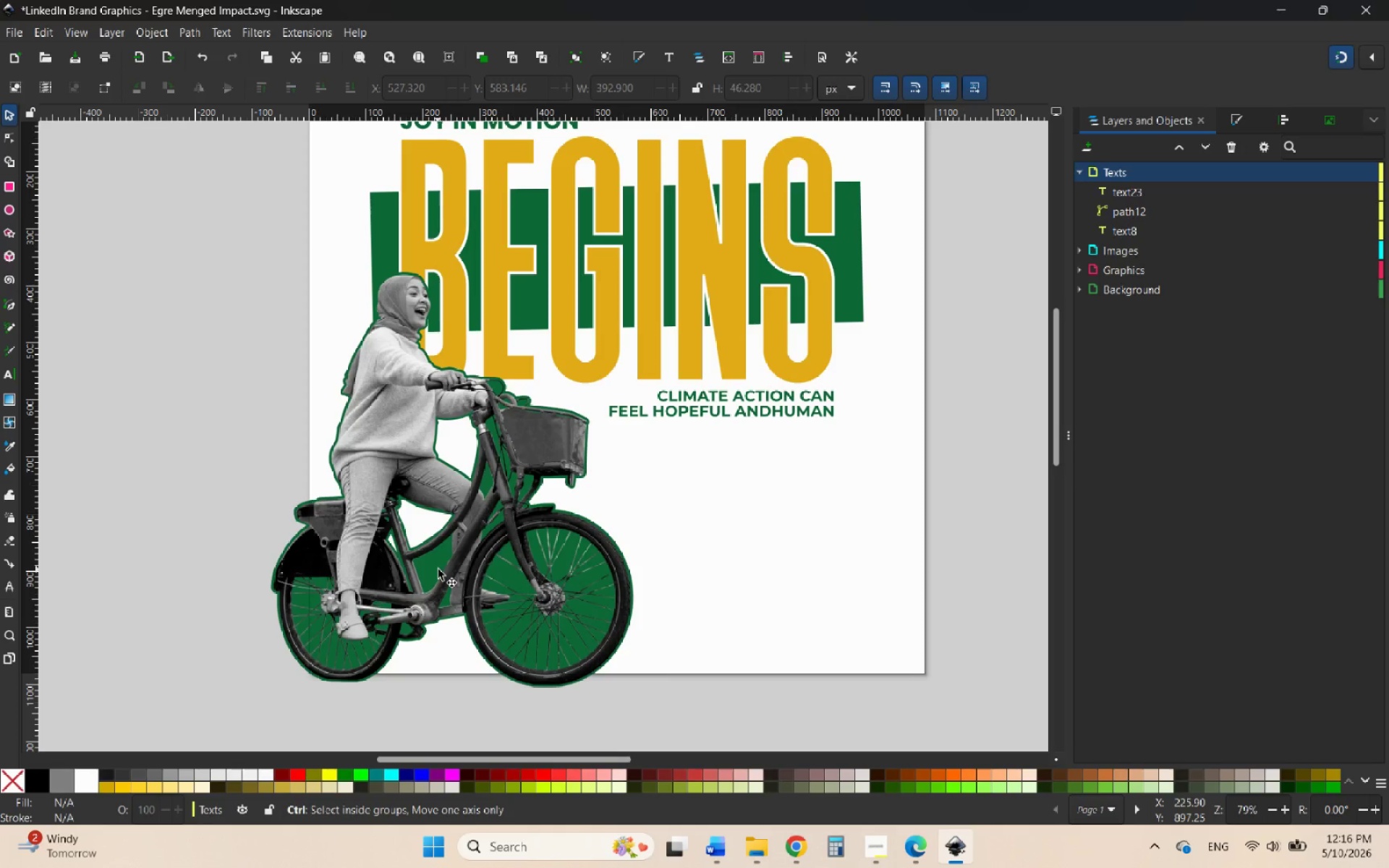 
scroll: coordinate [447, 569], scroll_direction: none, amount: 0.0
 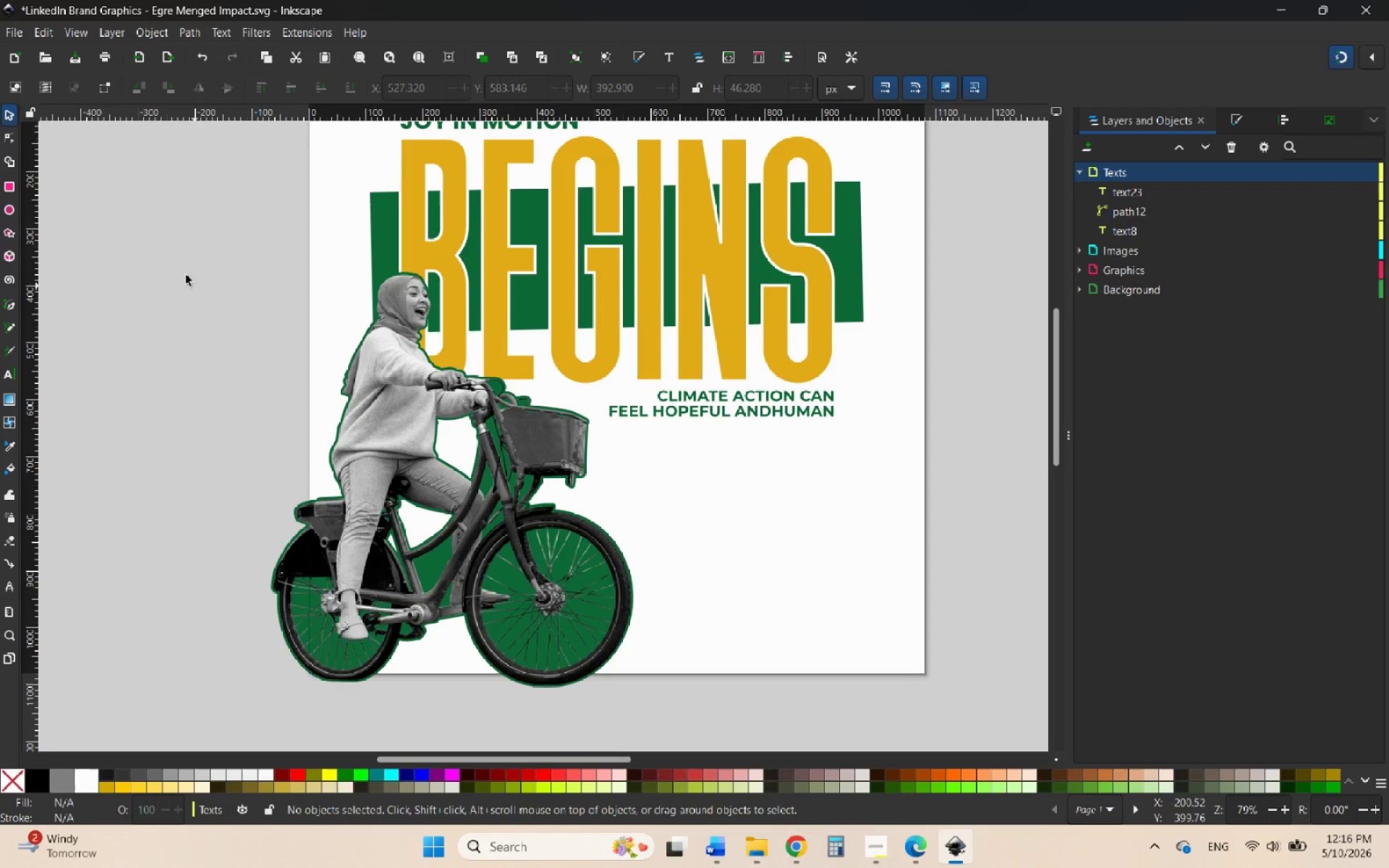 
left_click_drag(start_coordinate=[171, 254], to_coordinate=[695, 712])
 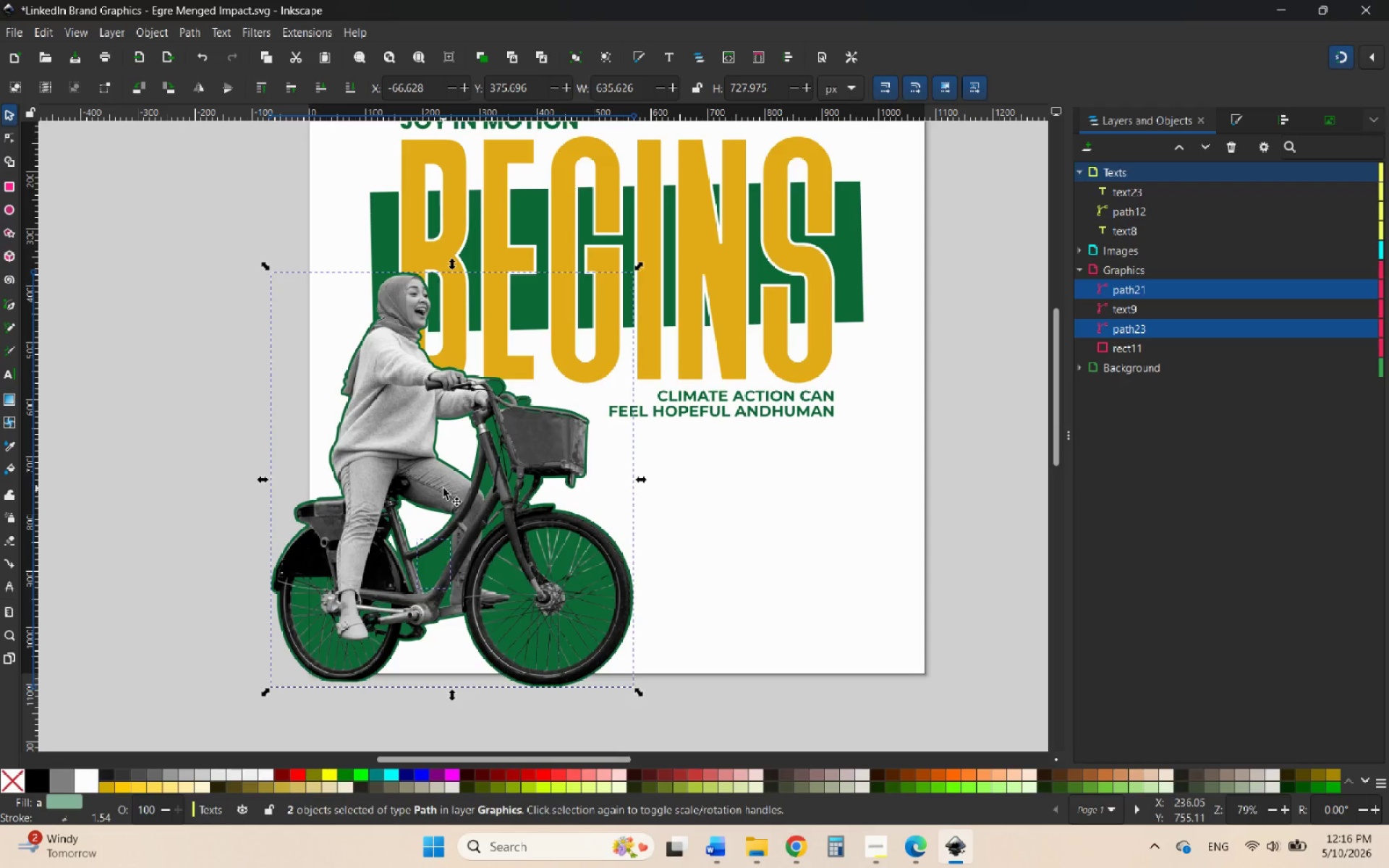 
hold_key(key=ShiftLeft, duration=0.48)
left_click([396, 455])
 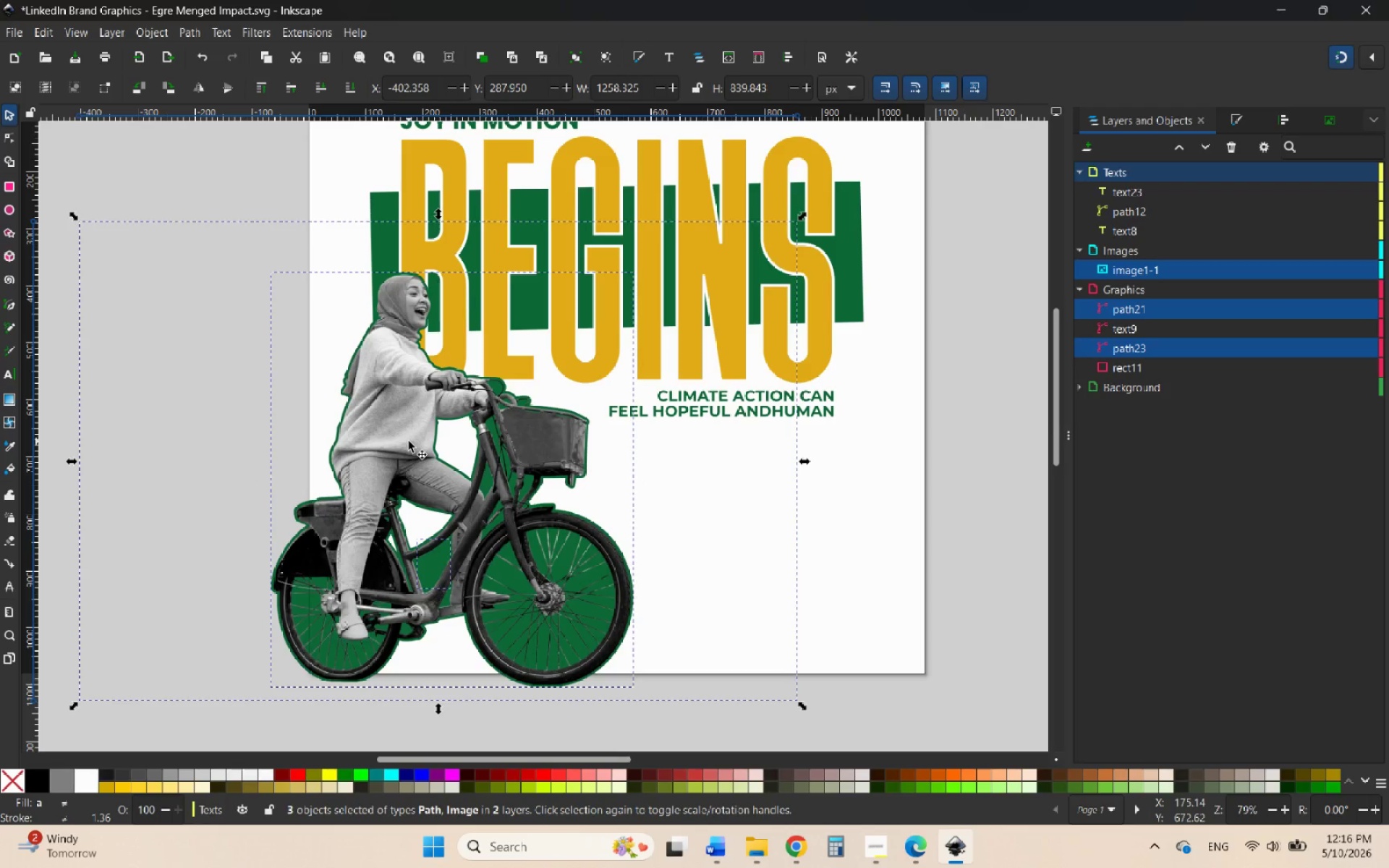 
left_click_drag(start_coordinate=[409, 441], to_coordinate=[388, 443])
 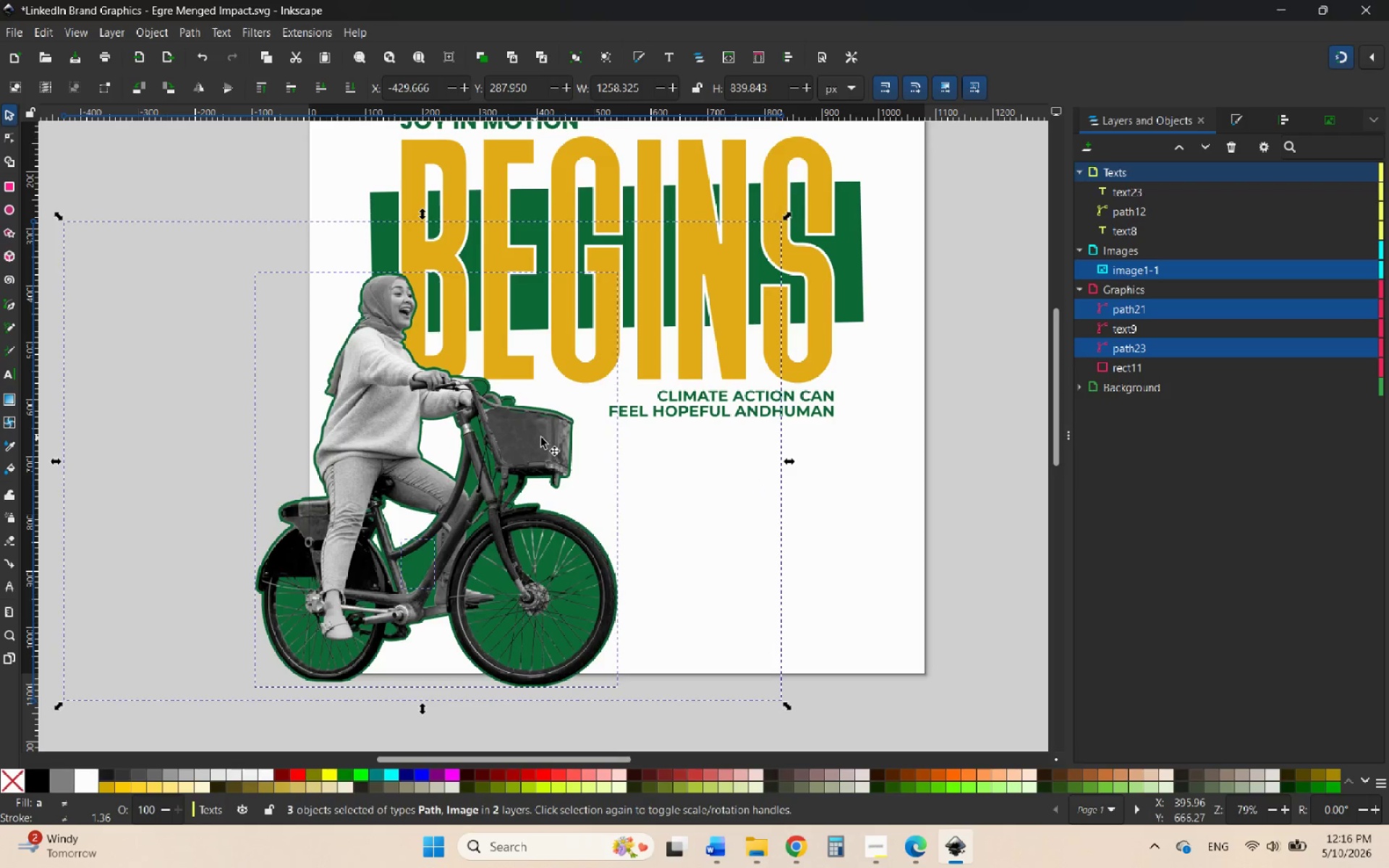 
hold_key(key=ControlLeft, duration=3.03)
 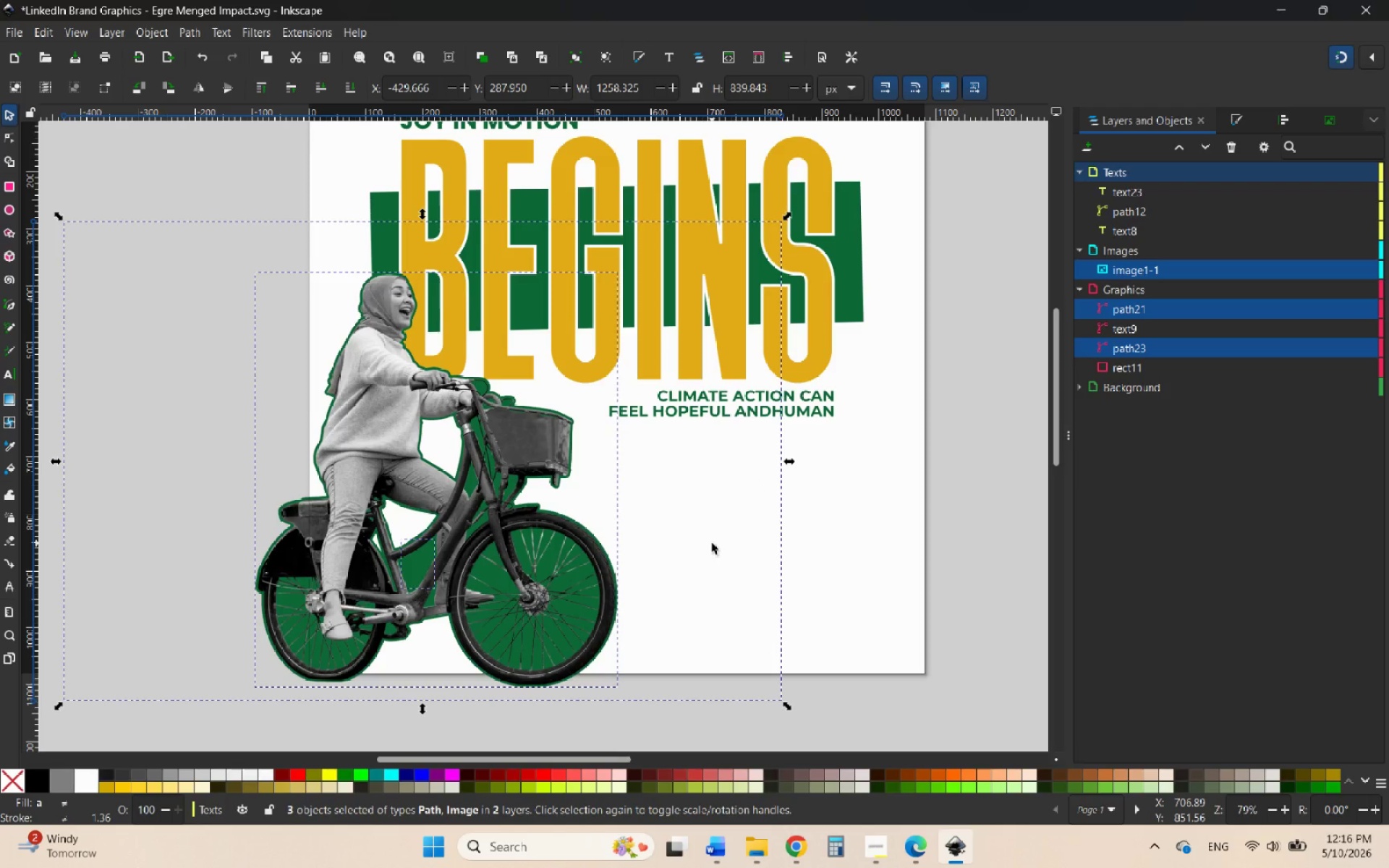 
left_click([712, 543])
 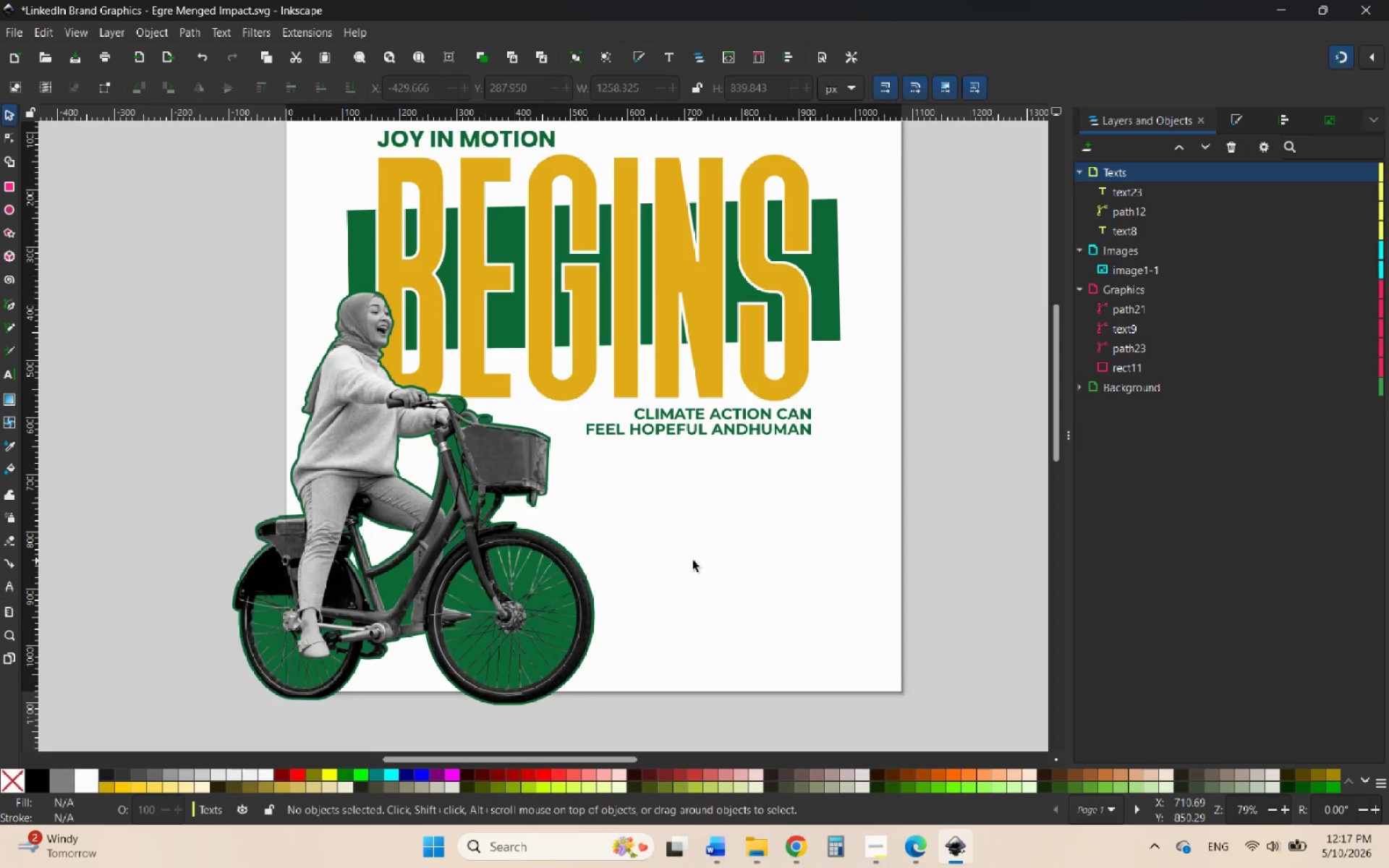 
scroll: coordinate [727, 520], scroll_direction: up, amount: 3.0
 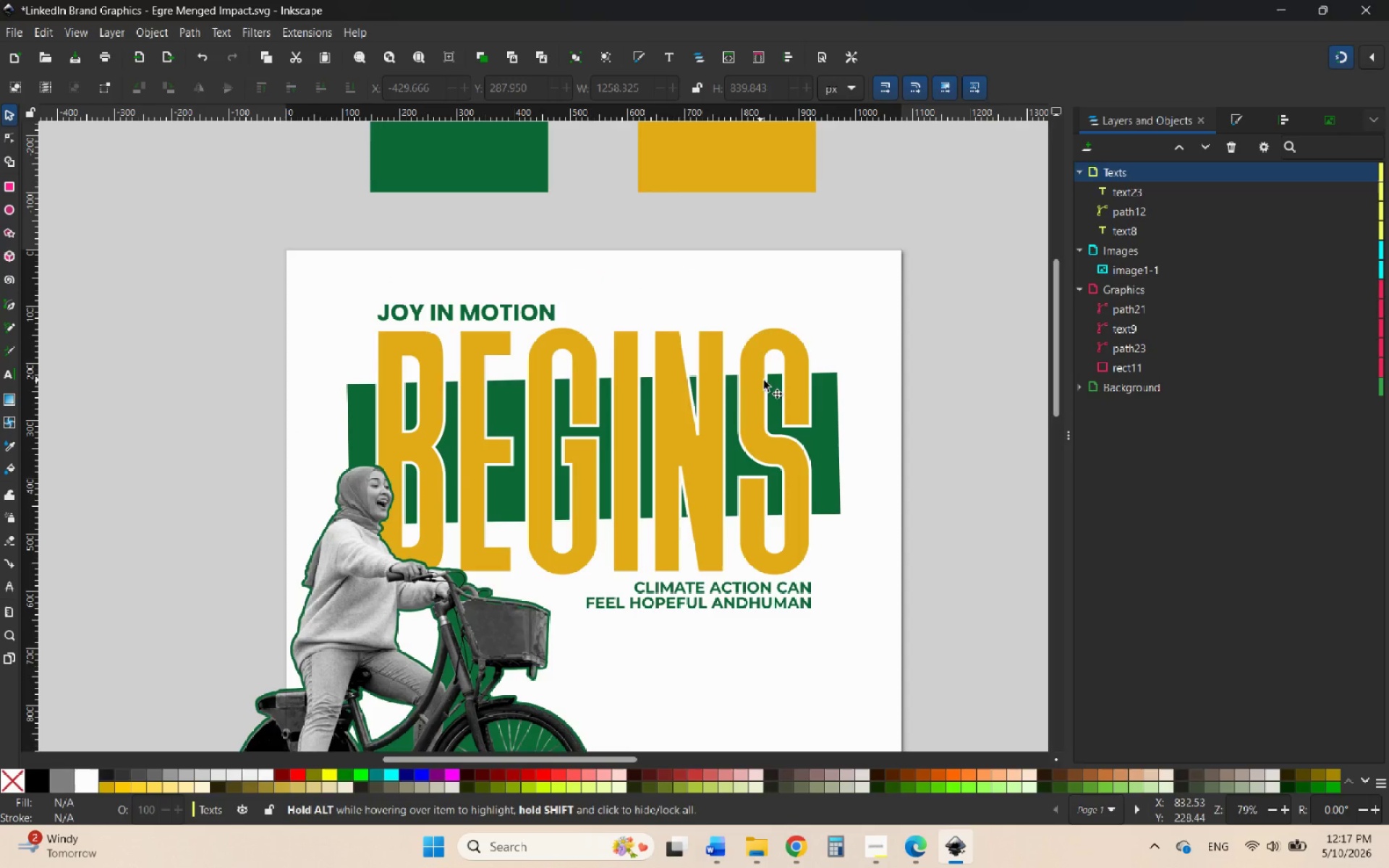 
wait(5.76)
 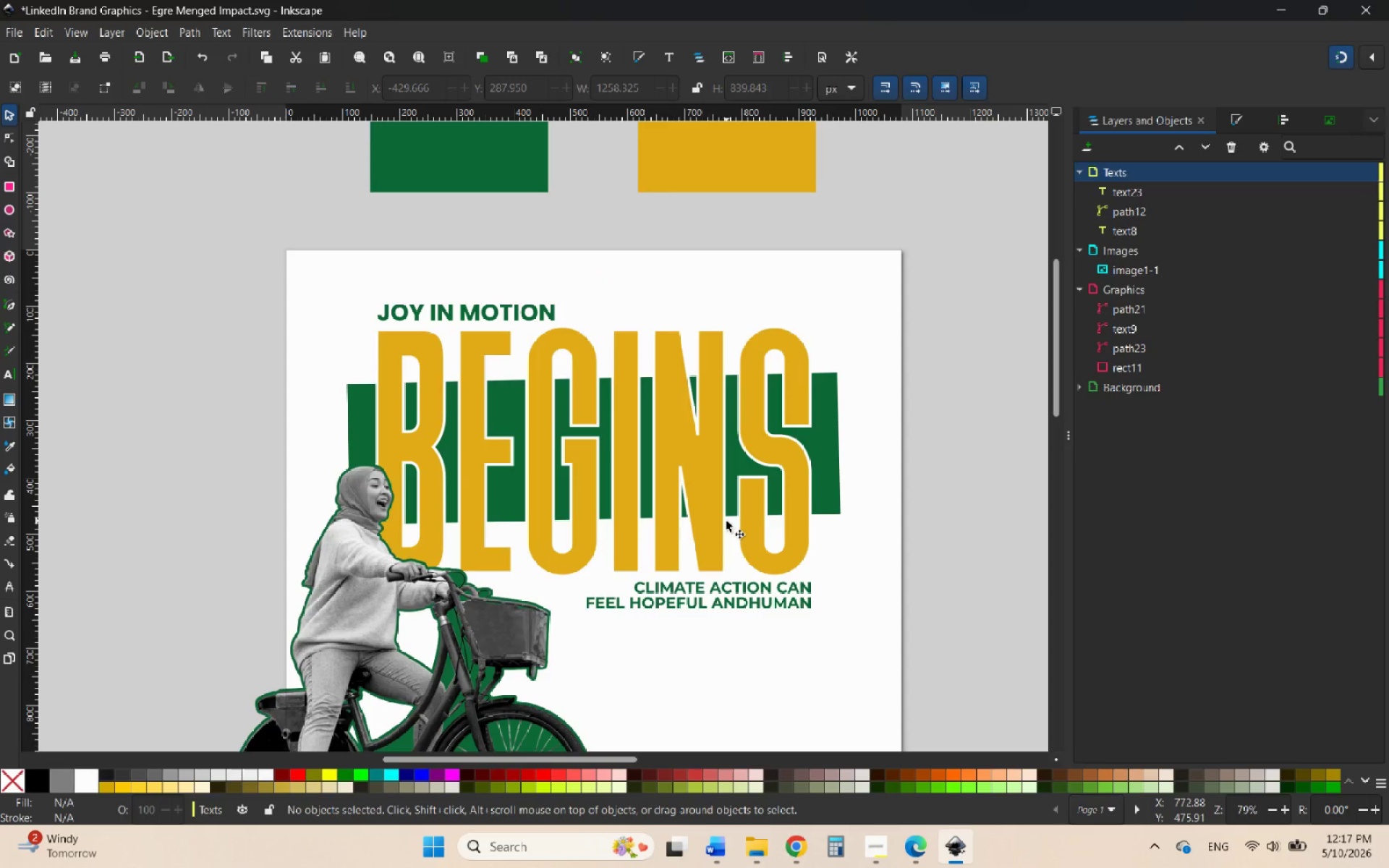 
left_click([747, 395])
 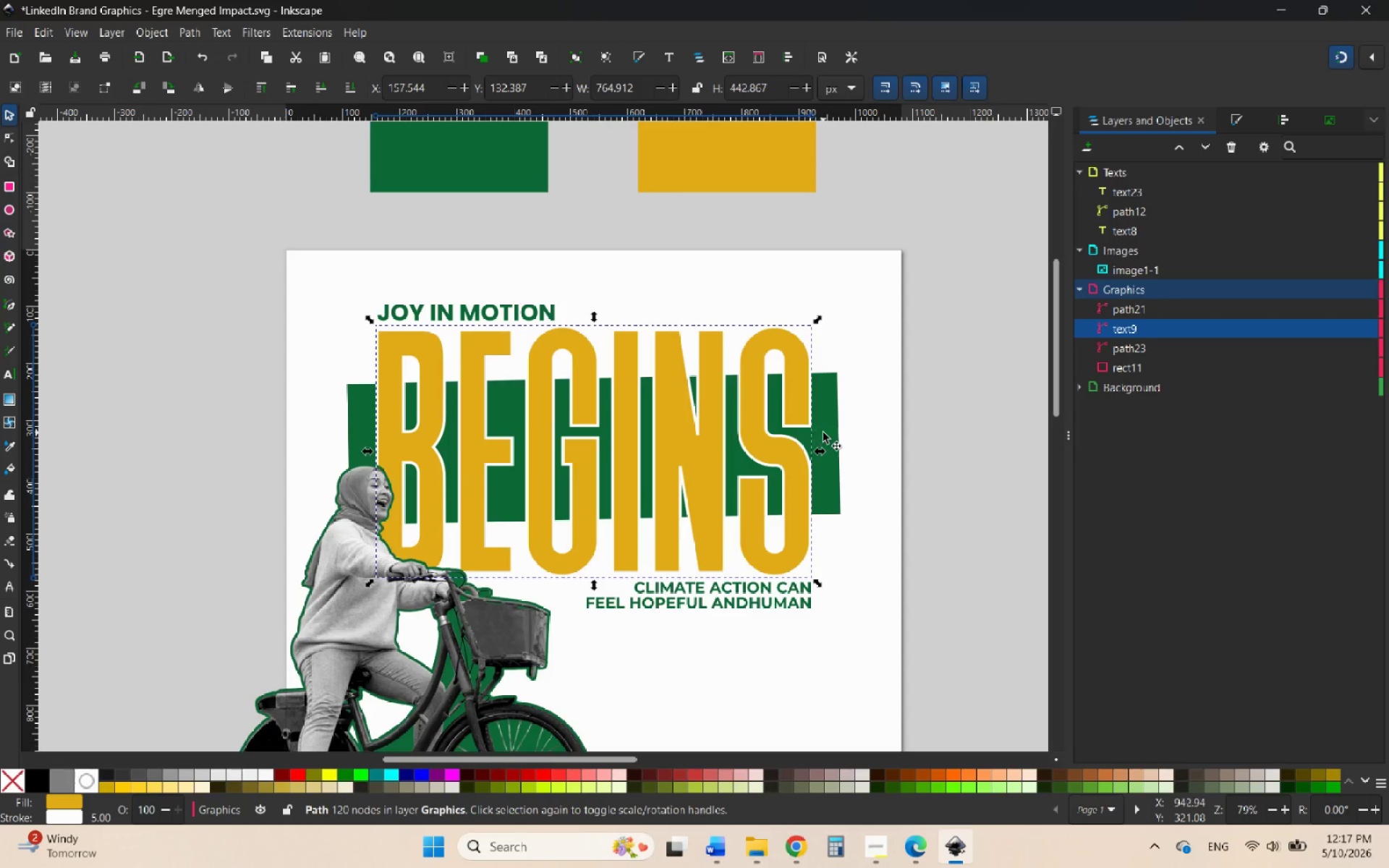 
hold_key(key=ShiftLeft, duration=0.66)
left_click([825, 432])
 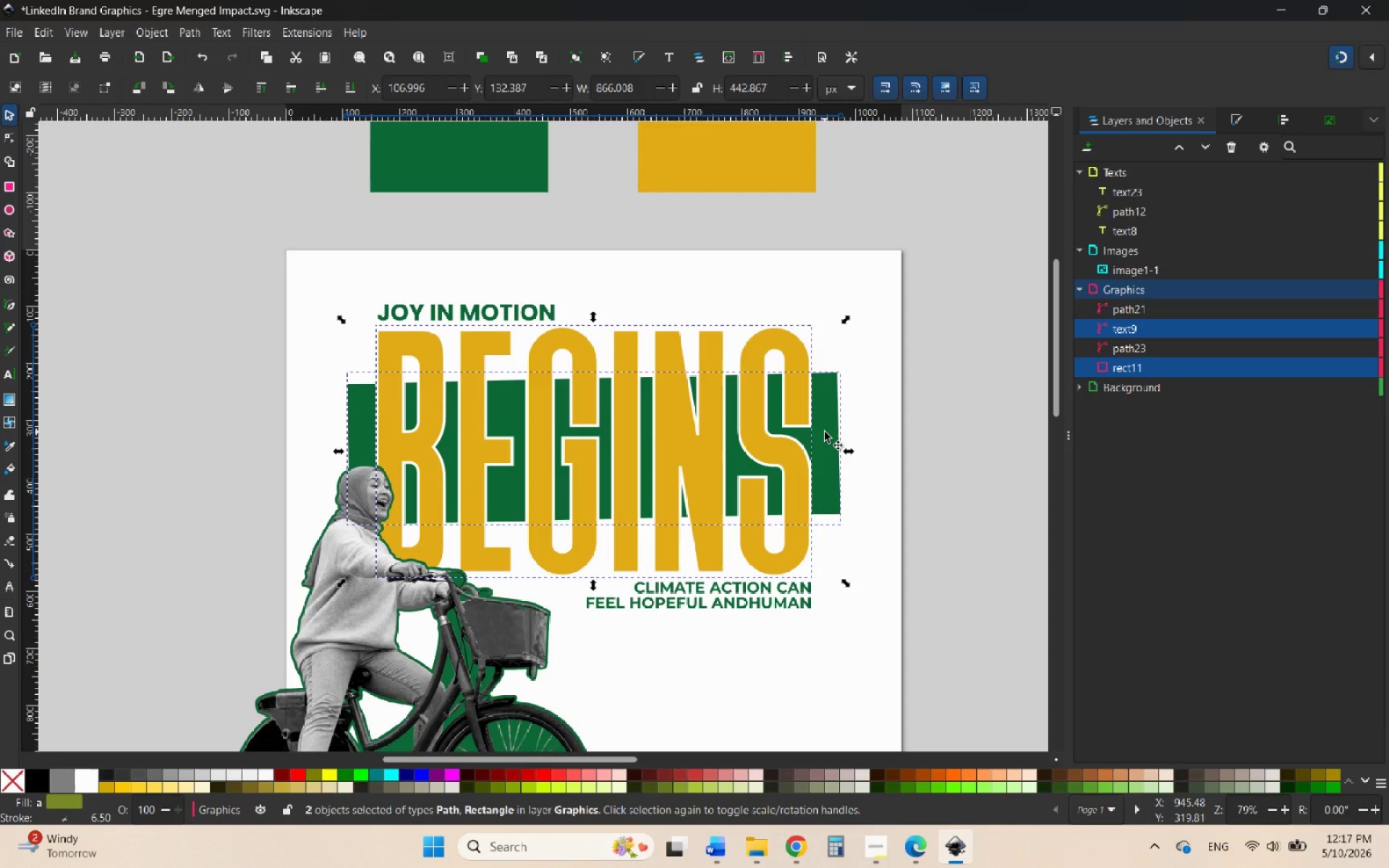 
key(ArrowDown)
 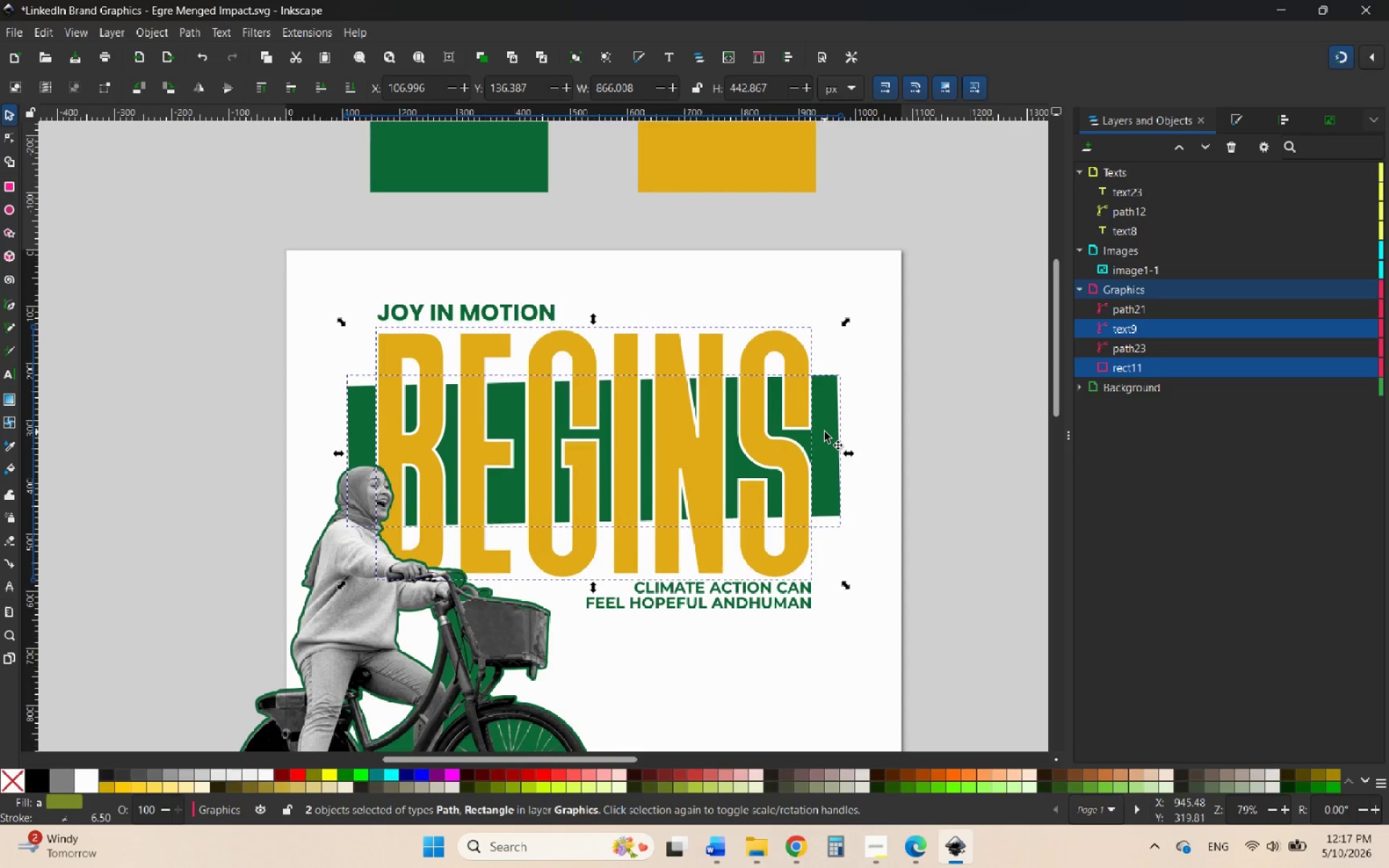 
key(ArrowDown)
 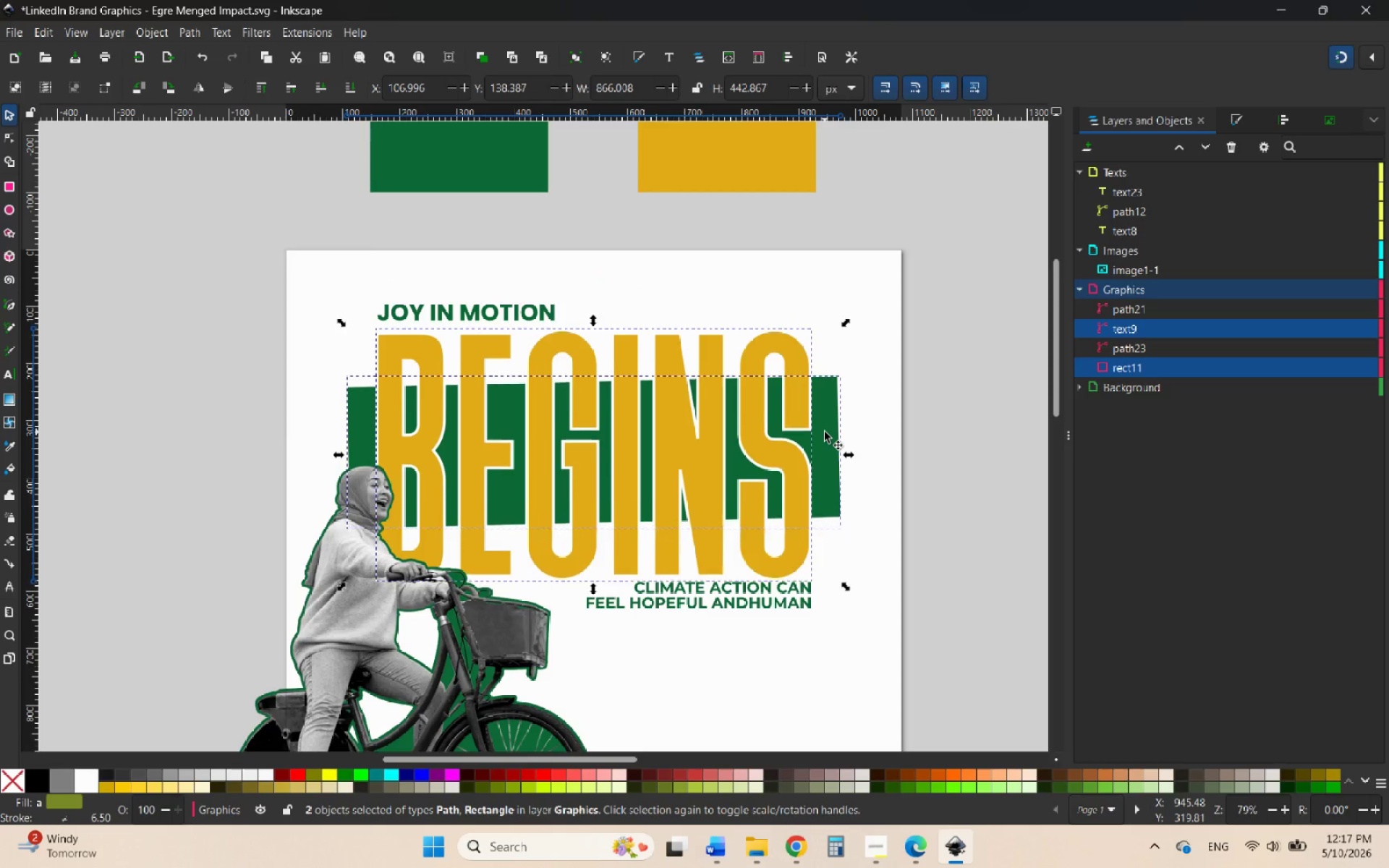 
key(ArrowDown)
 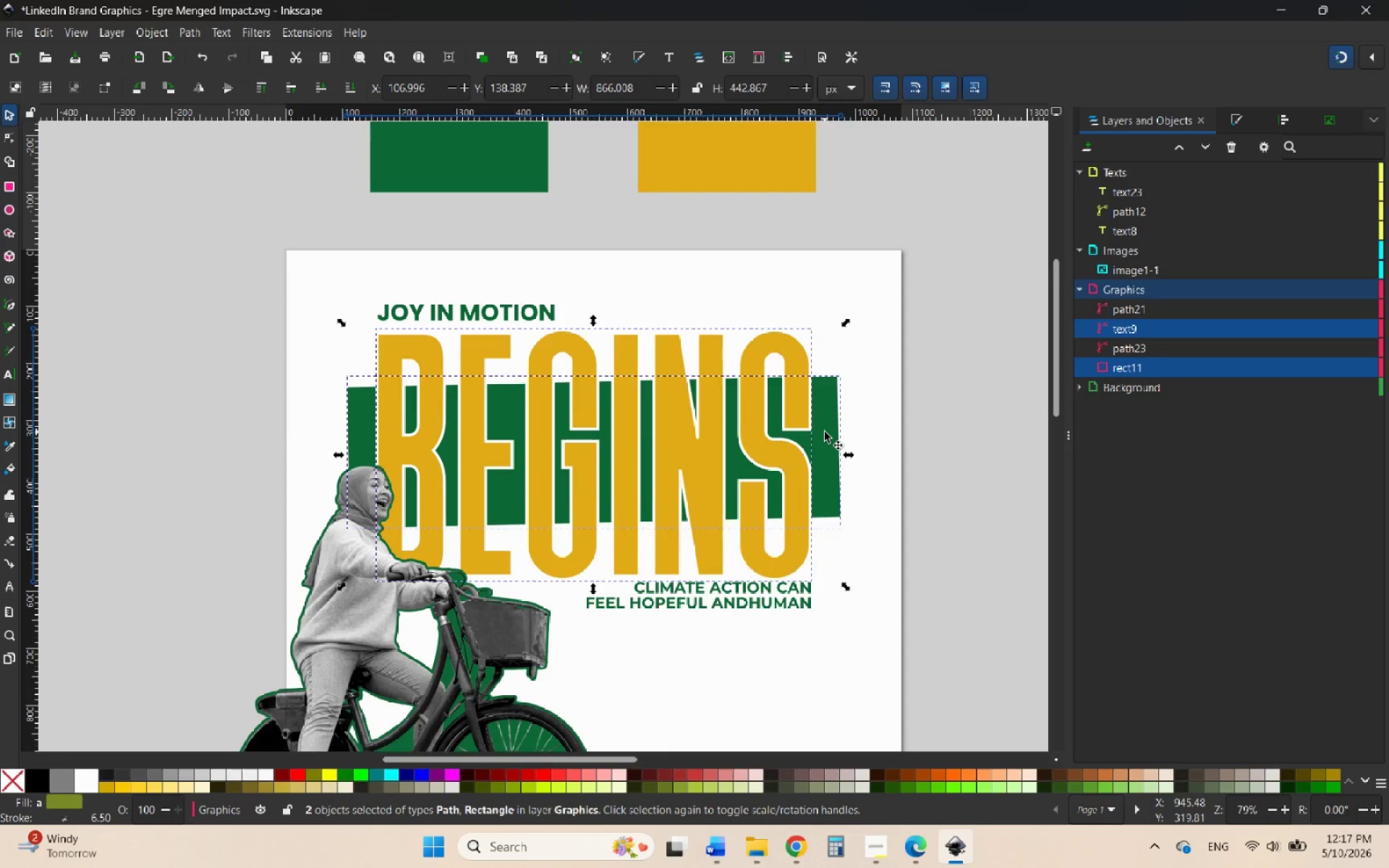 
key(ArrowDown)
 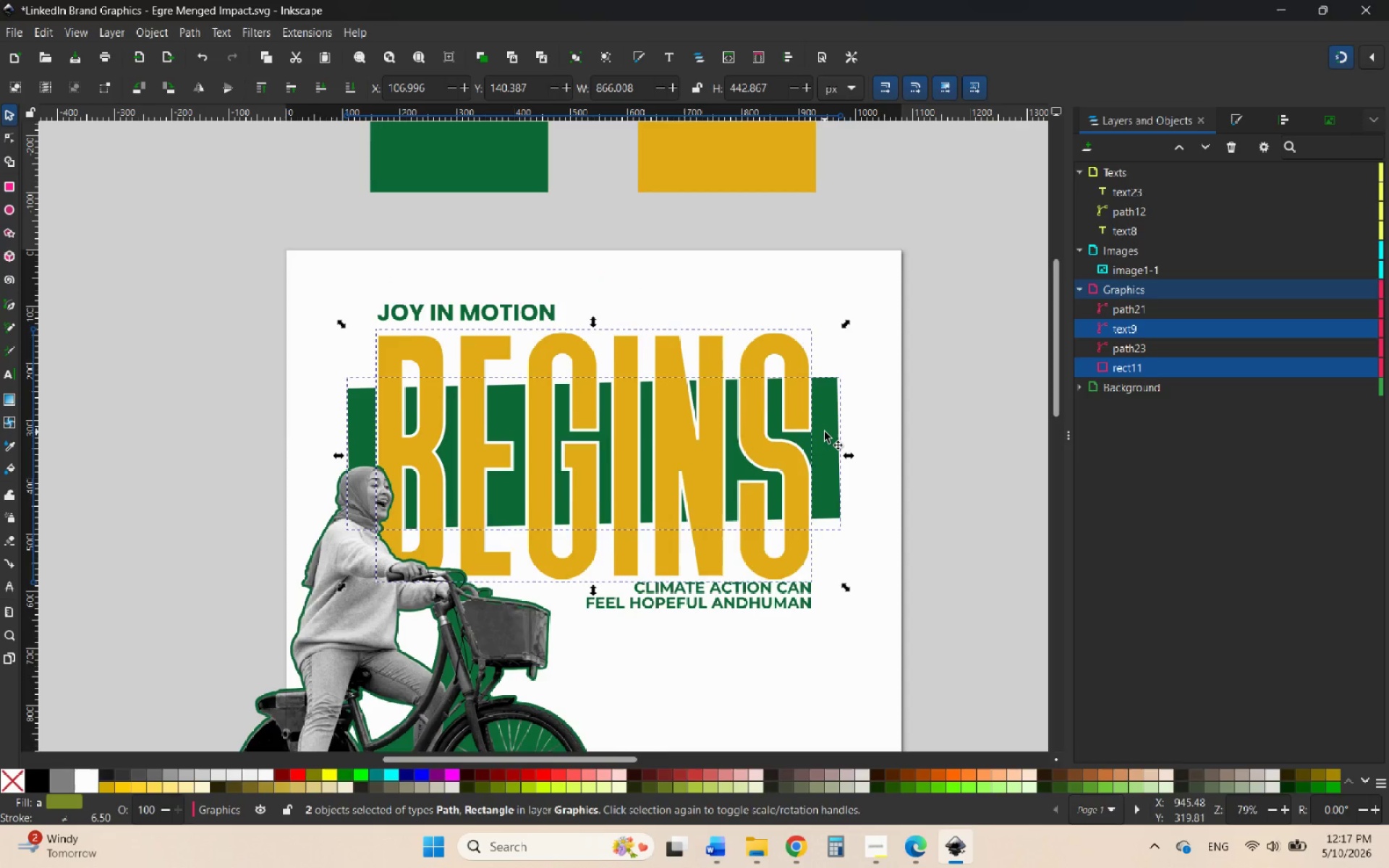 
key(ArrowDown)
 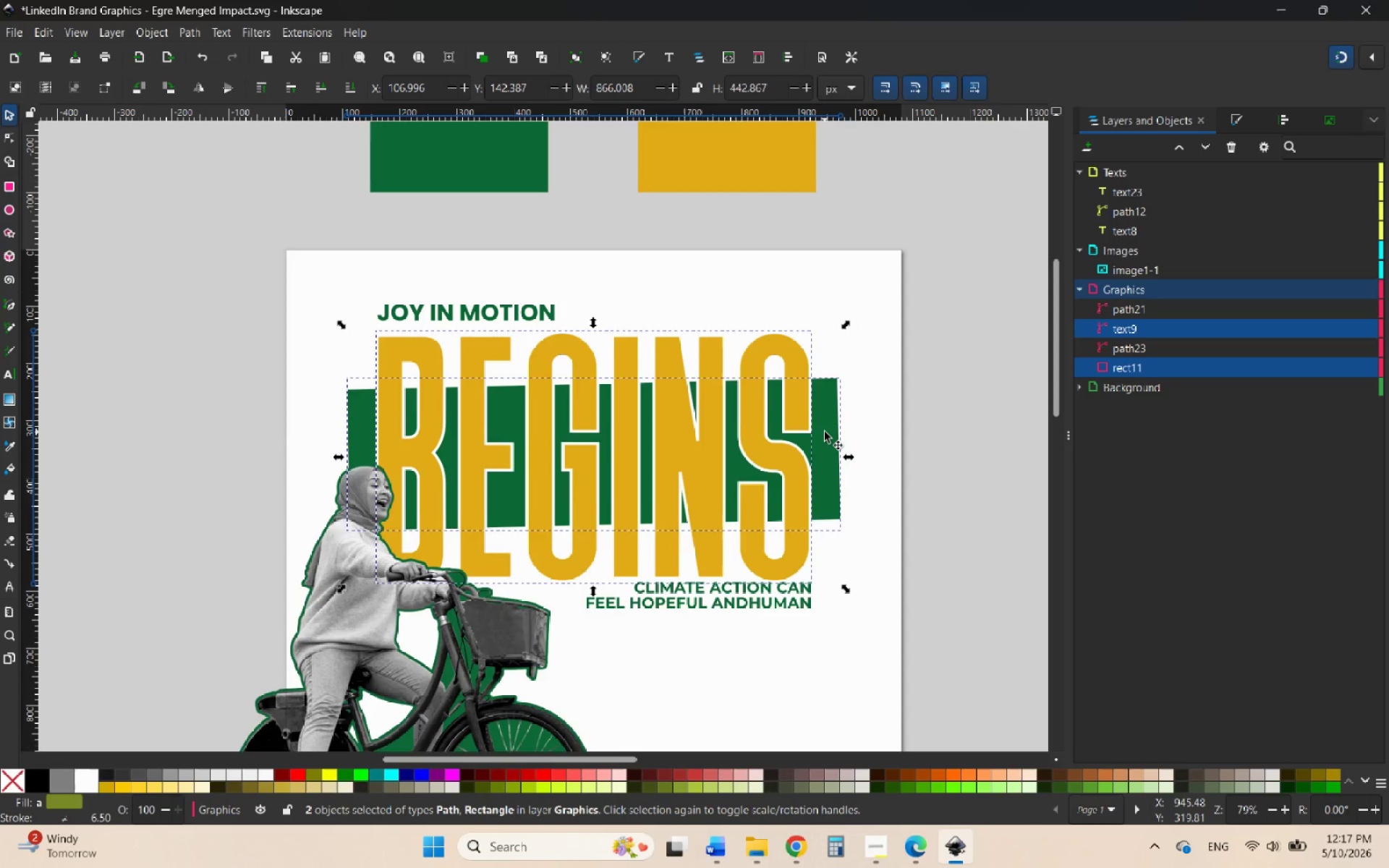 
key(ArrowDown)
 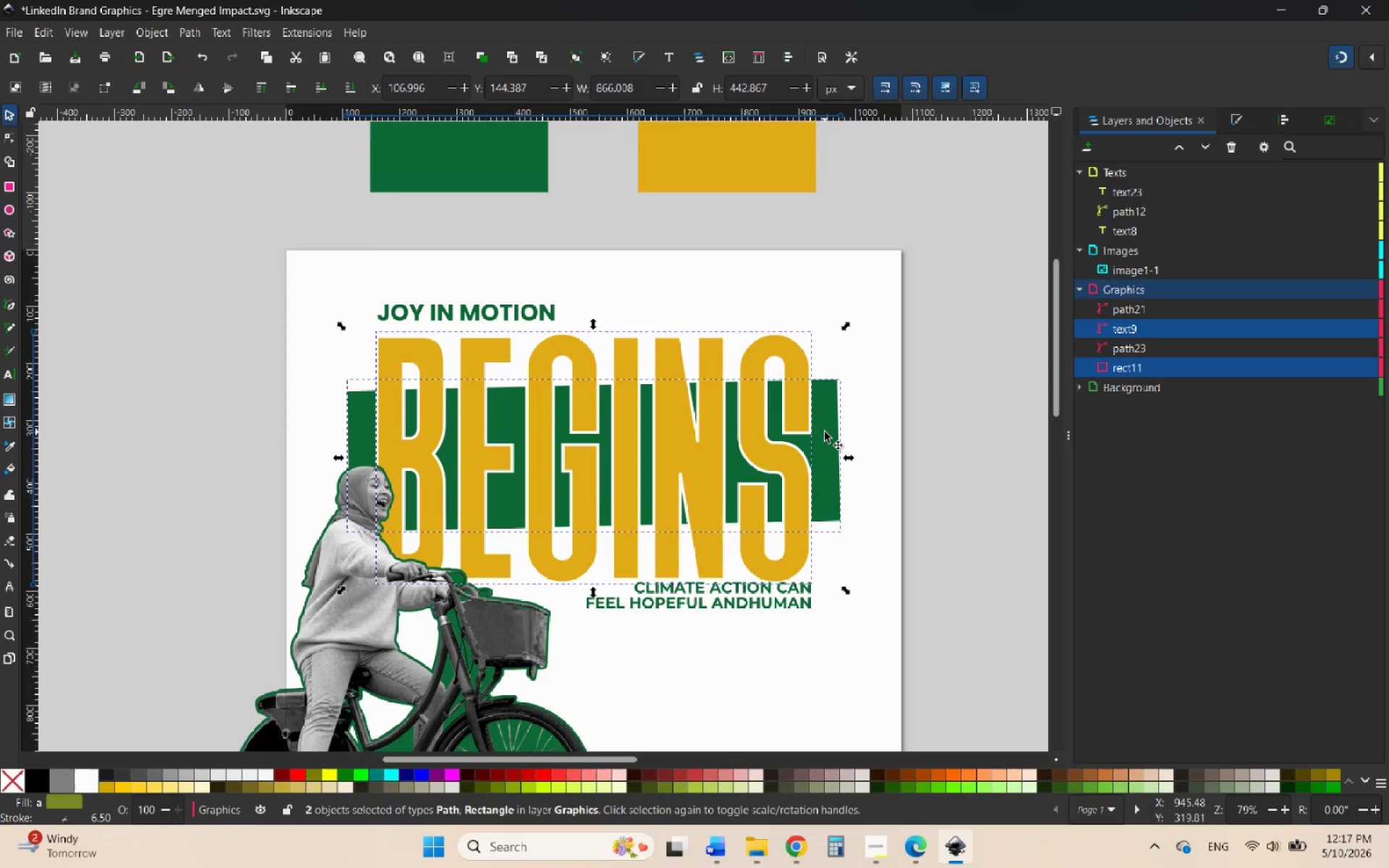 
key(ArrowDown)
 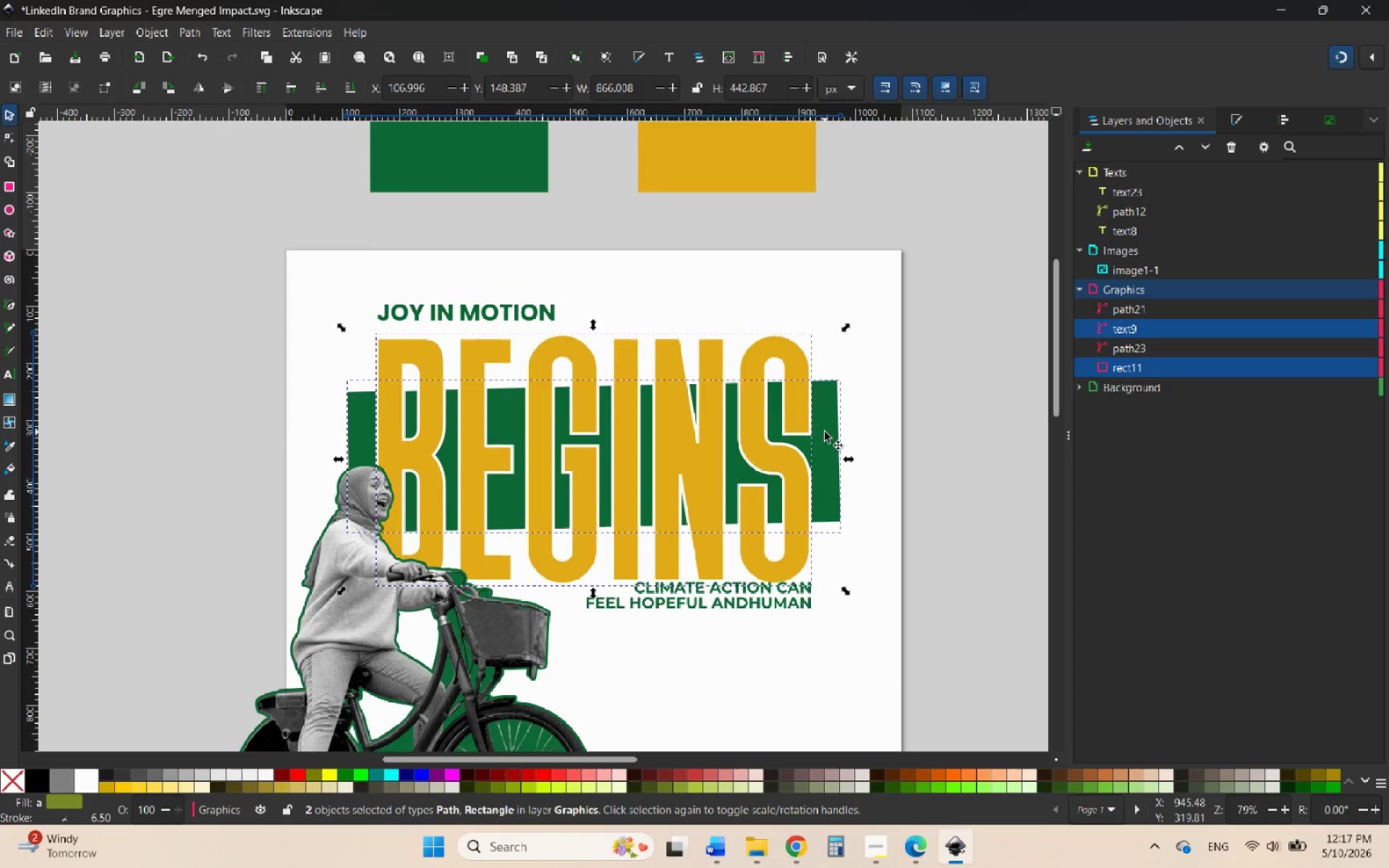 
key(ArrowDown)
 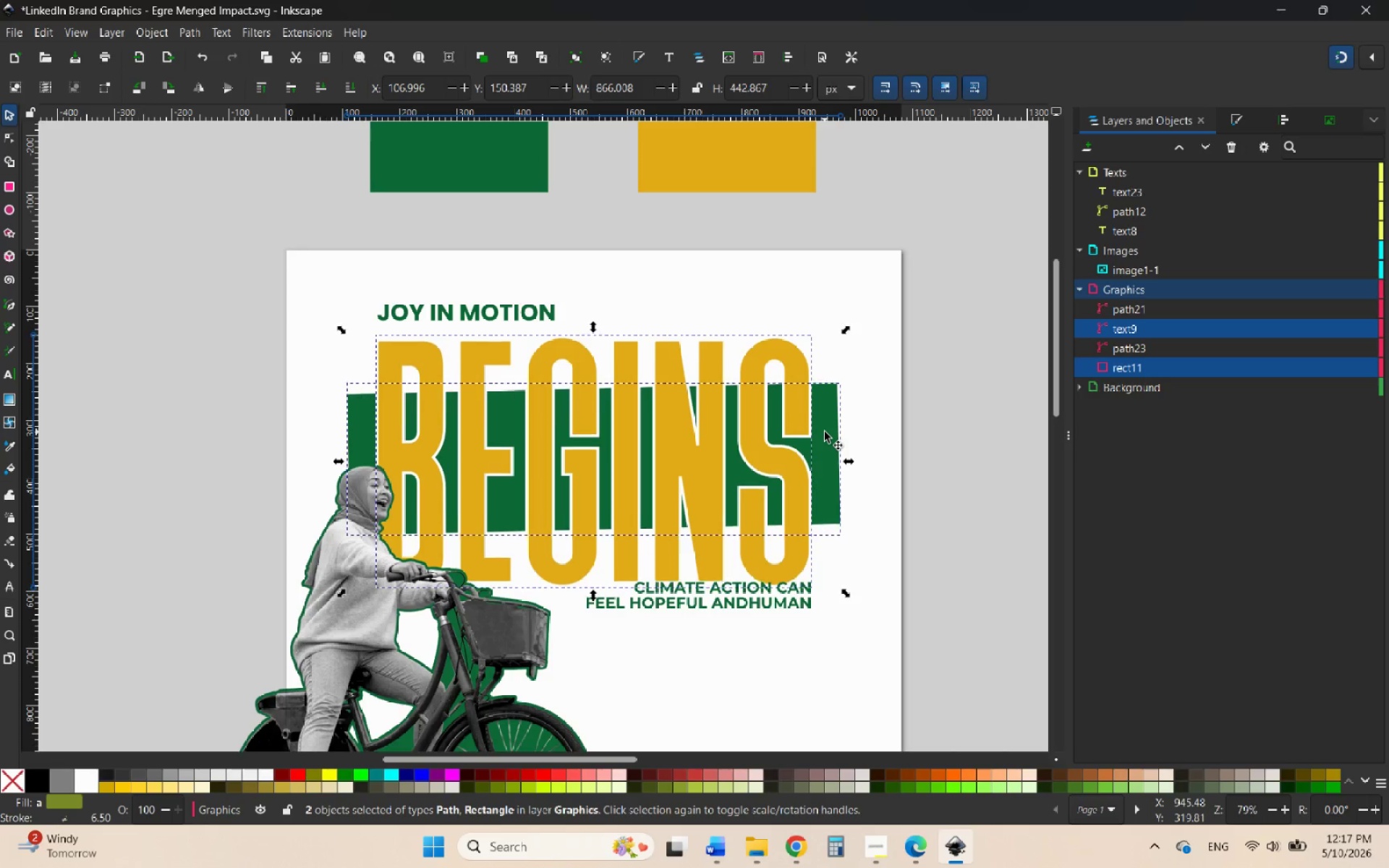 
key(ArrowDown)
 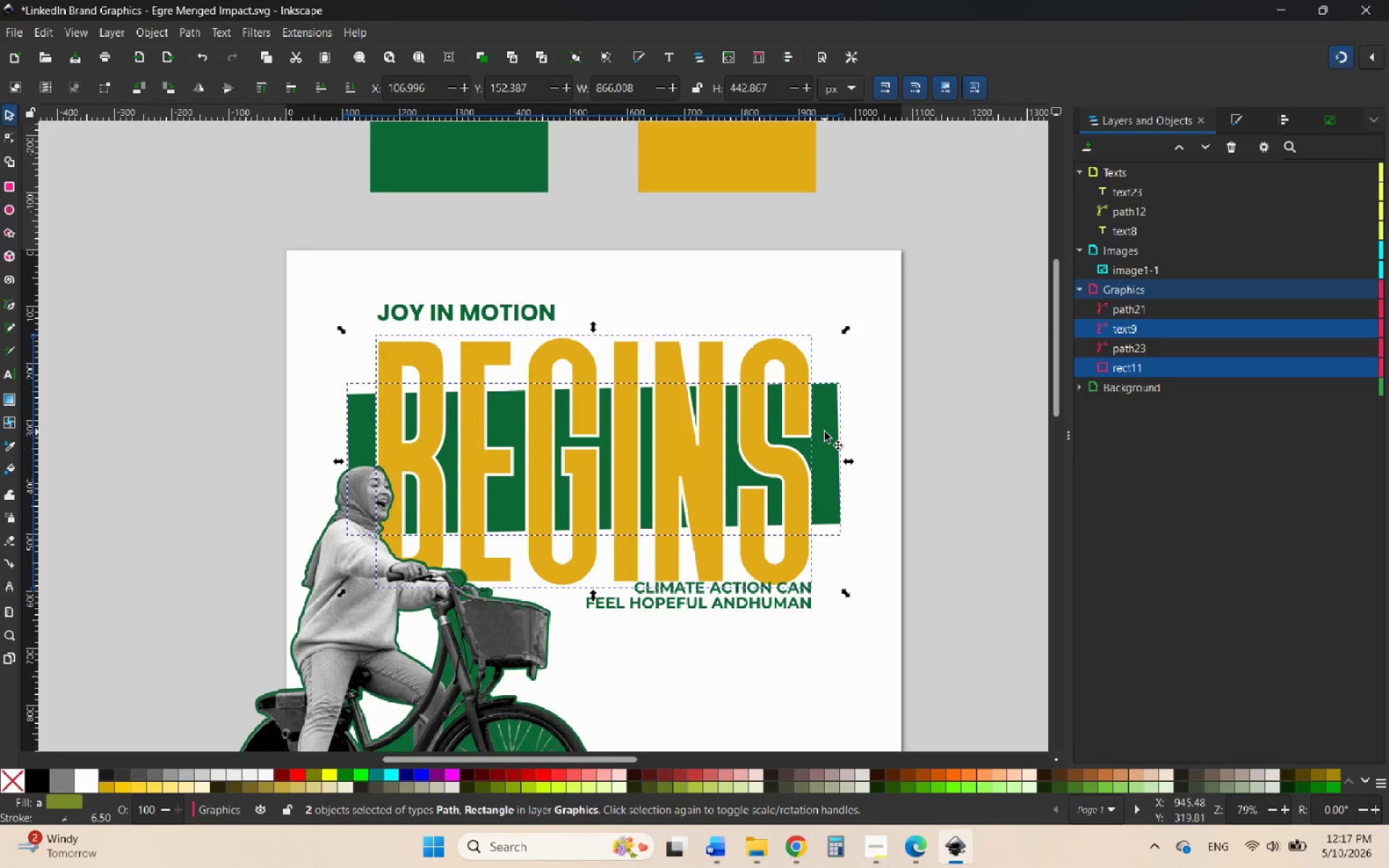 
key(ArrowDown)
 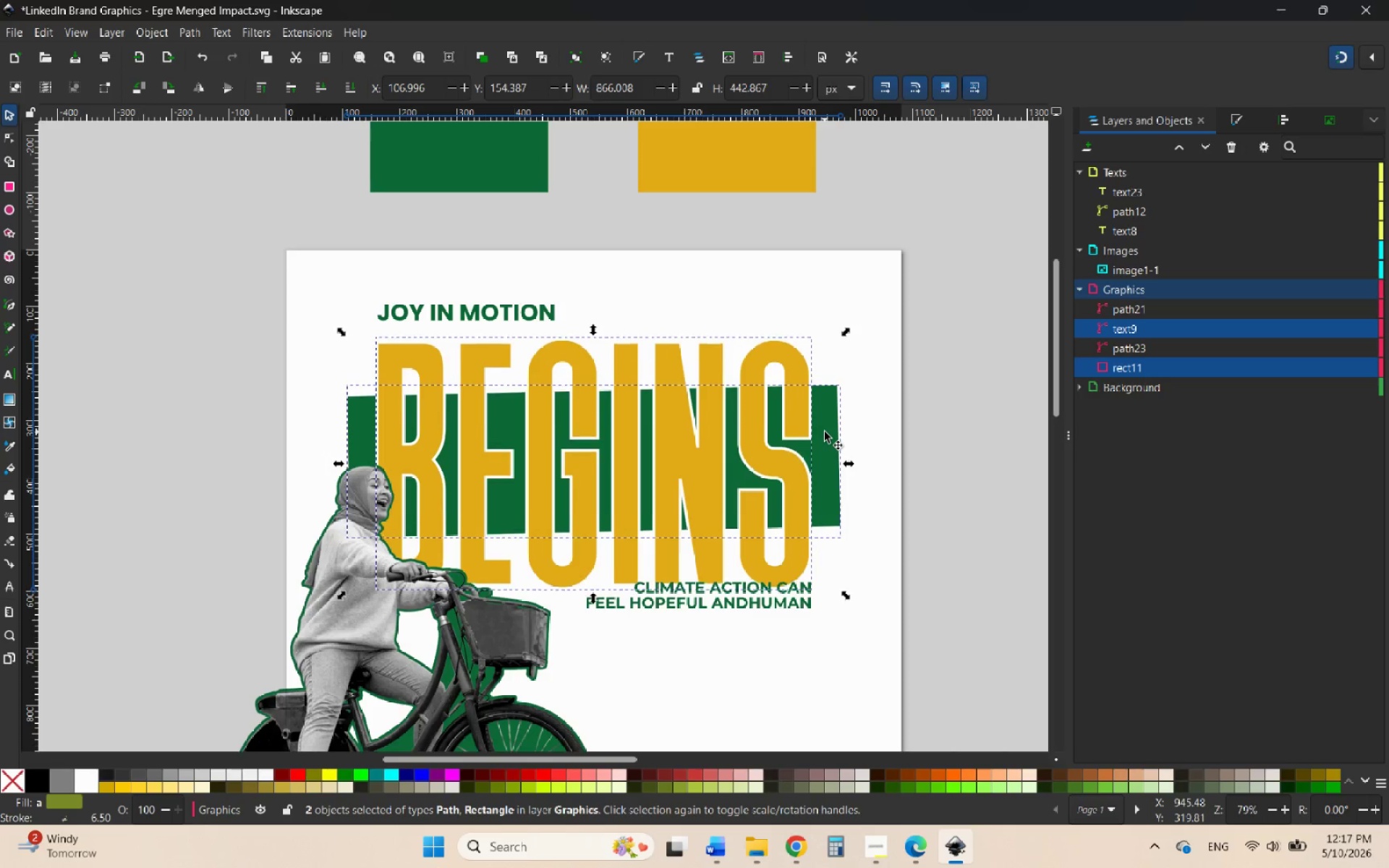 
key(ArrowDown)
 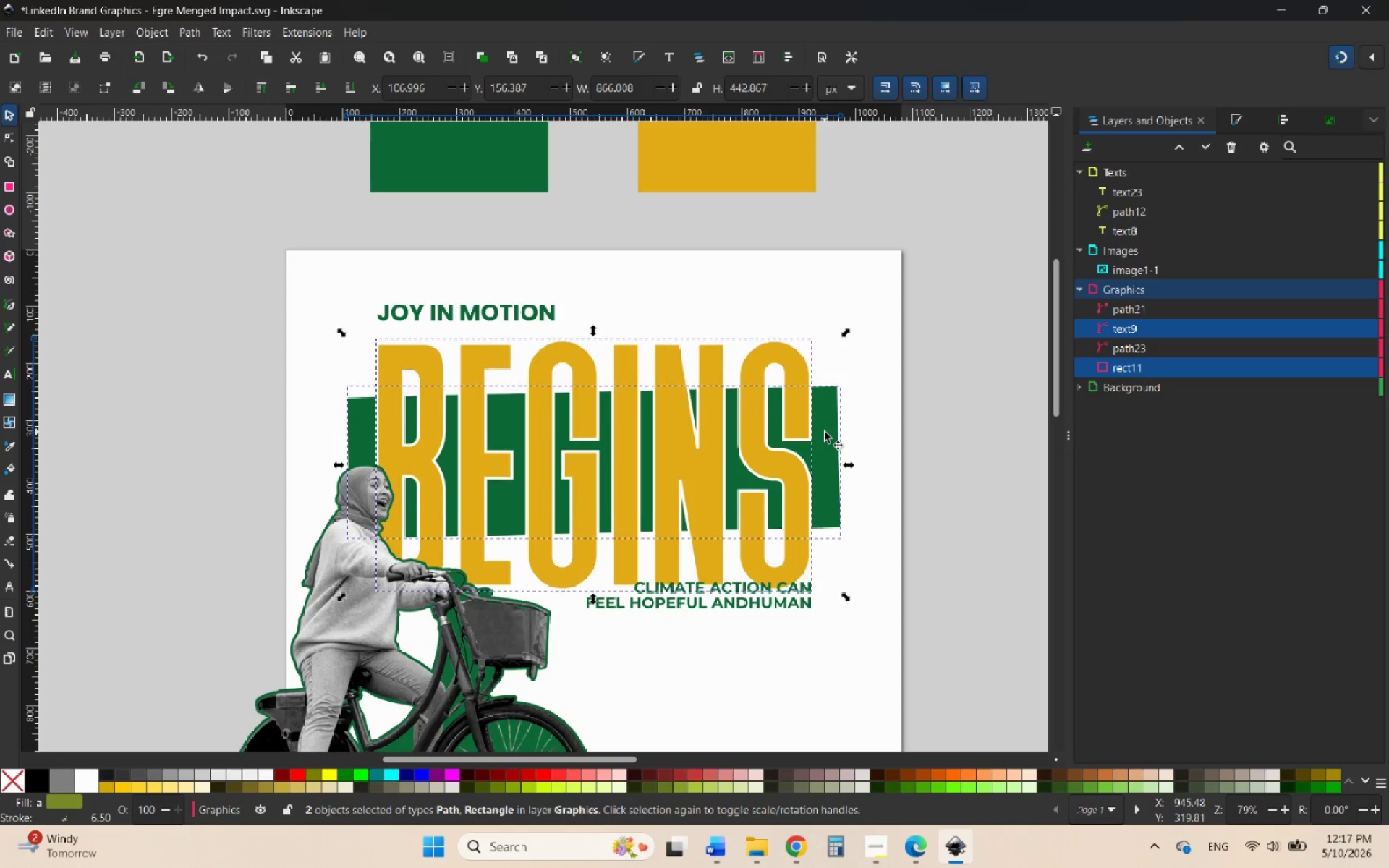 
key(ArrowDown)
 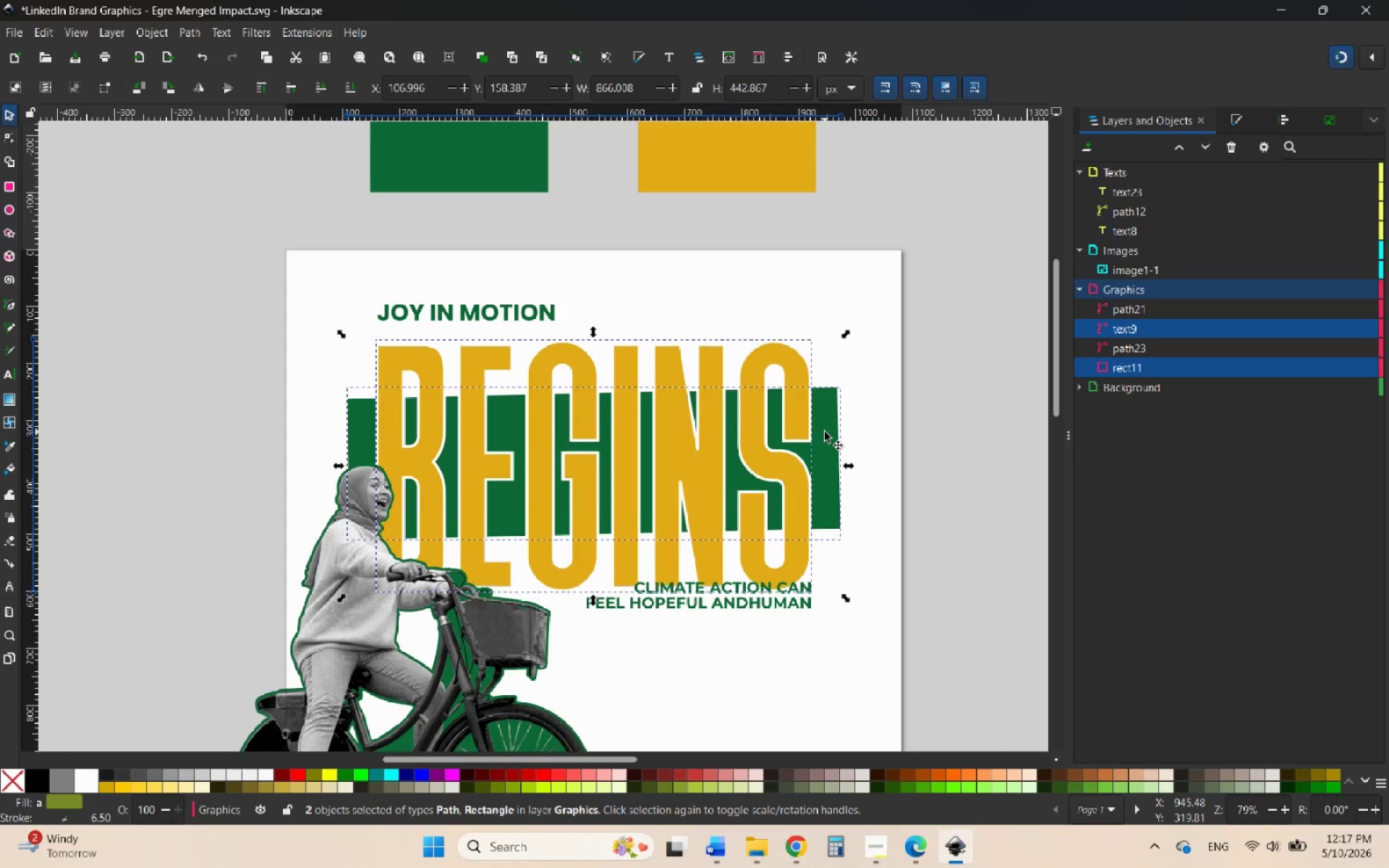 
key(ArrowDown)
 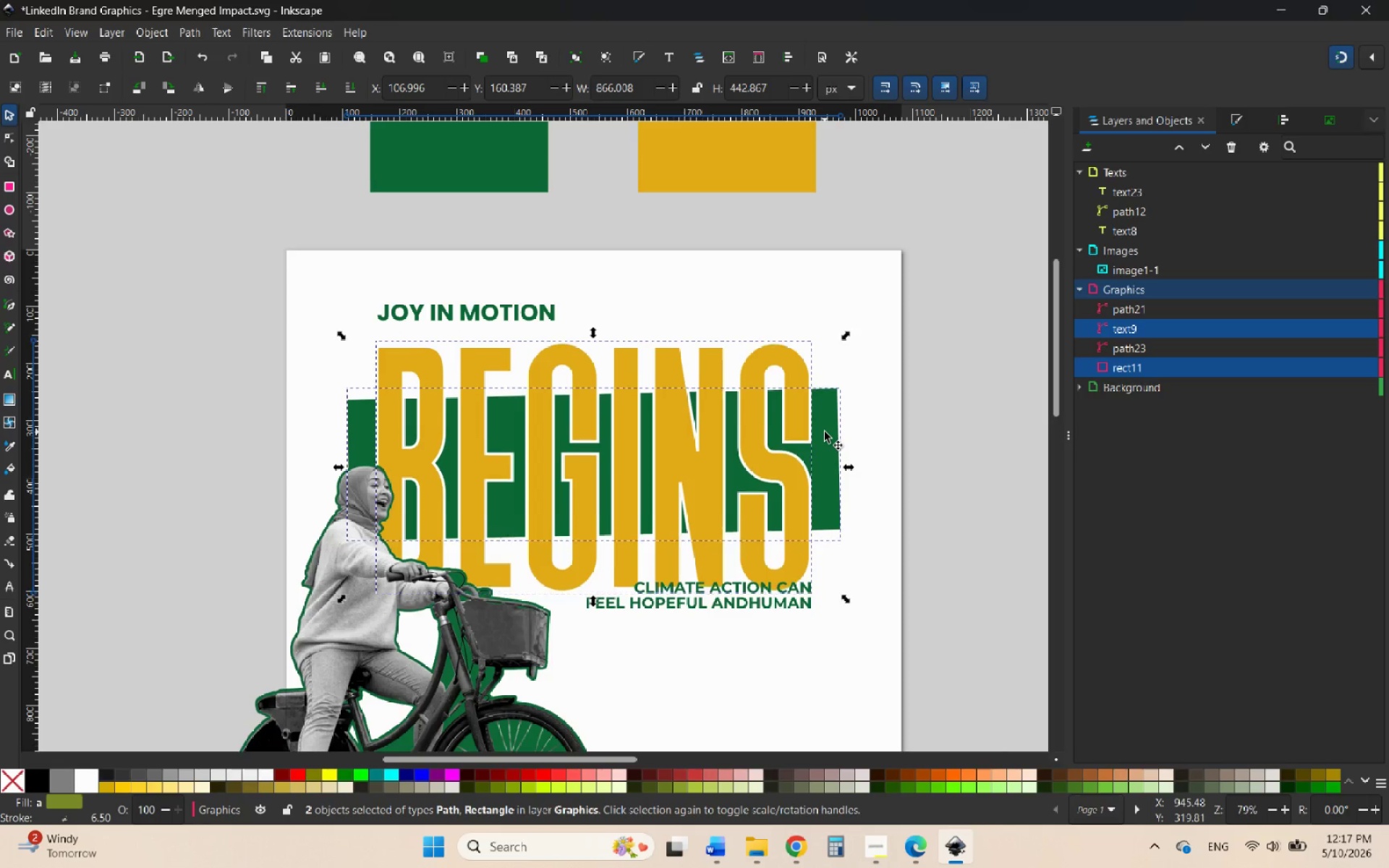 
key(ArrowDown)
 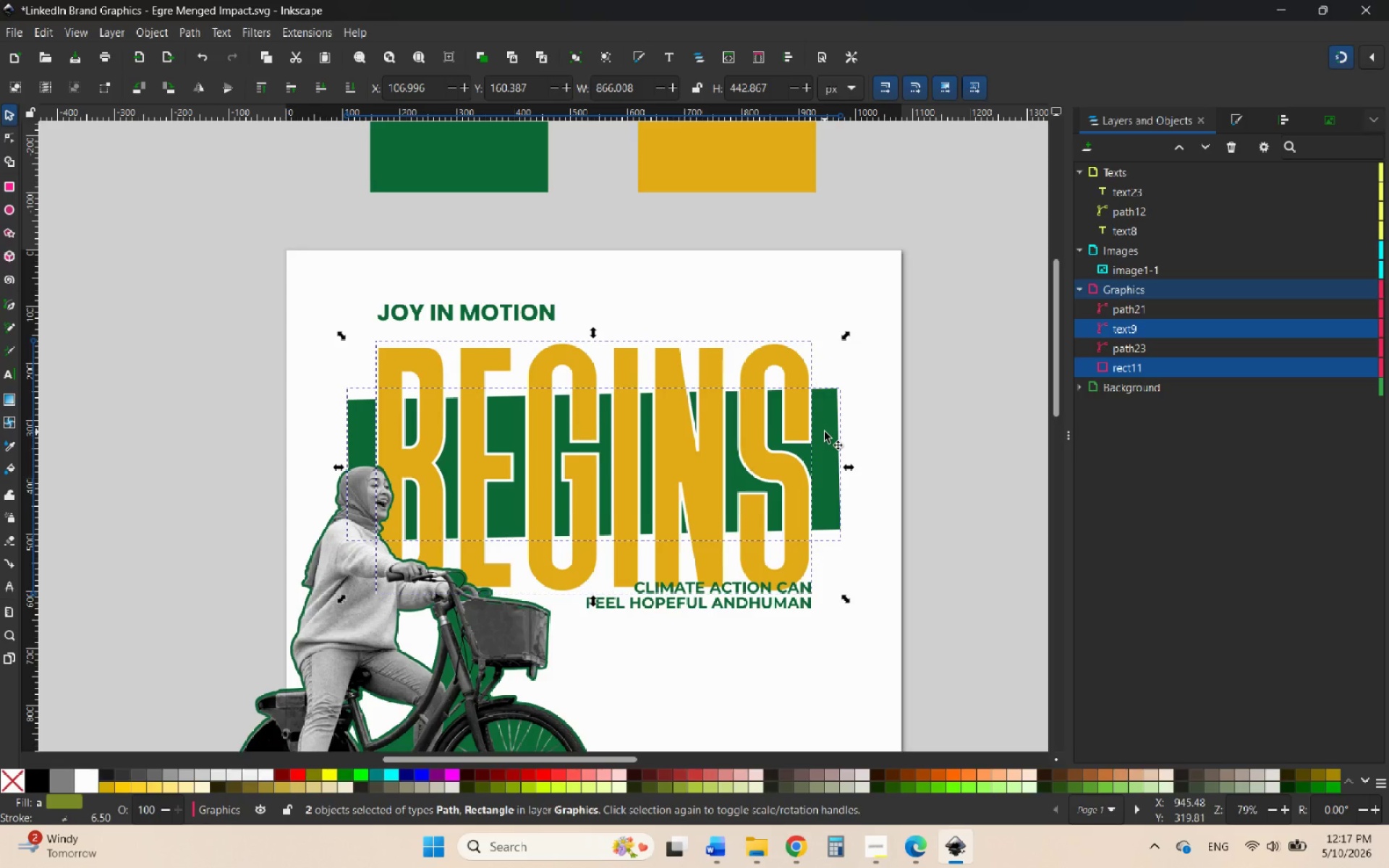 
key(ArrowDown)
 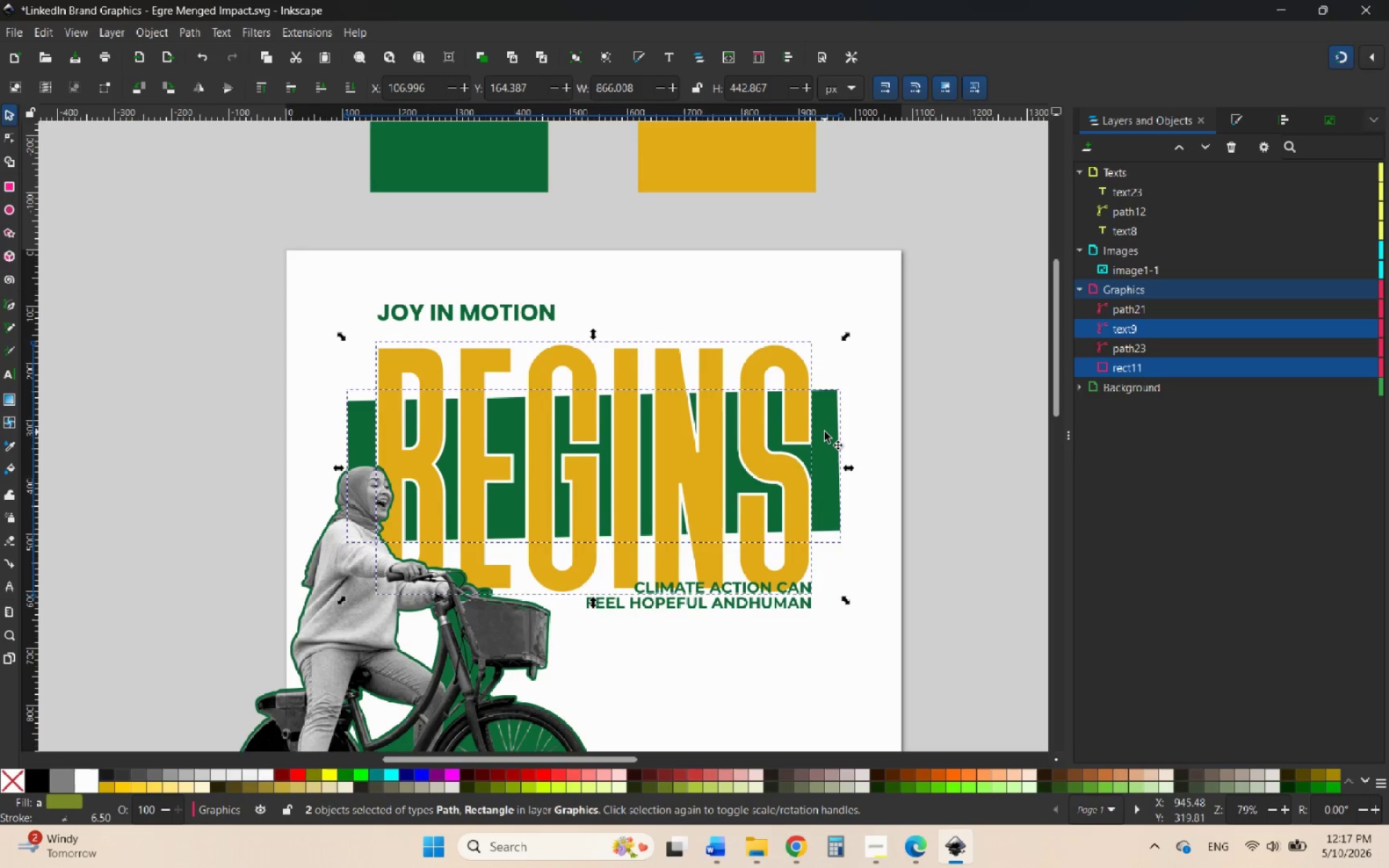 
key(ArrowDown)
 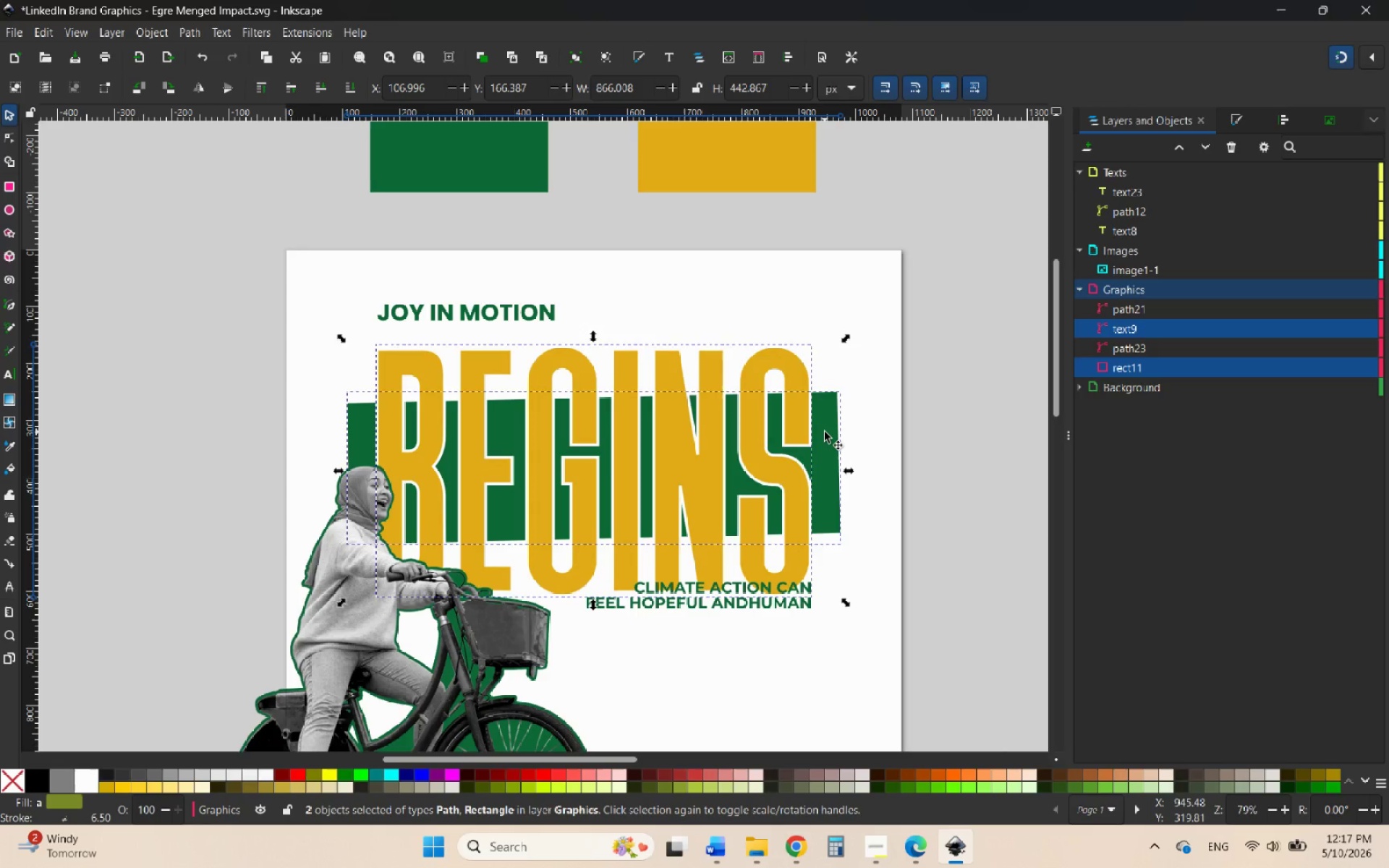 
key(ArrowDown)
 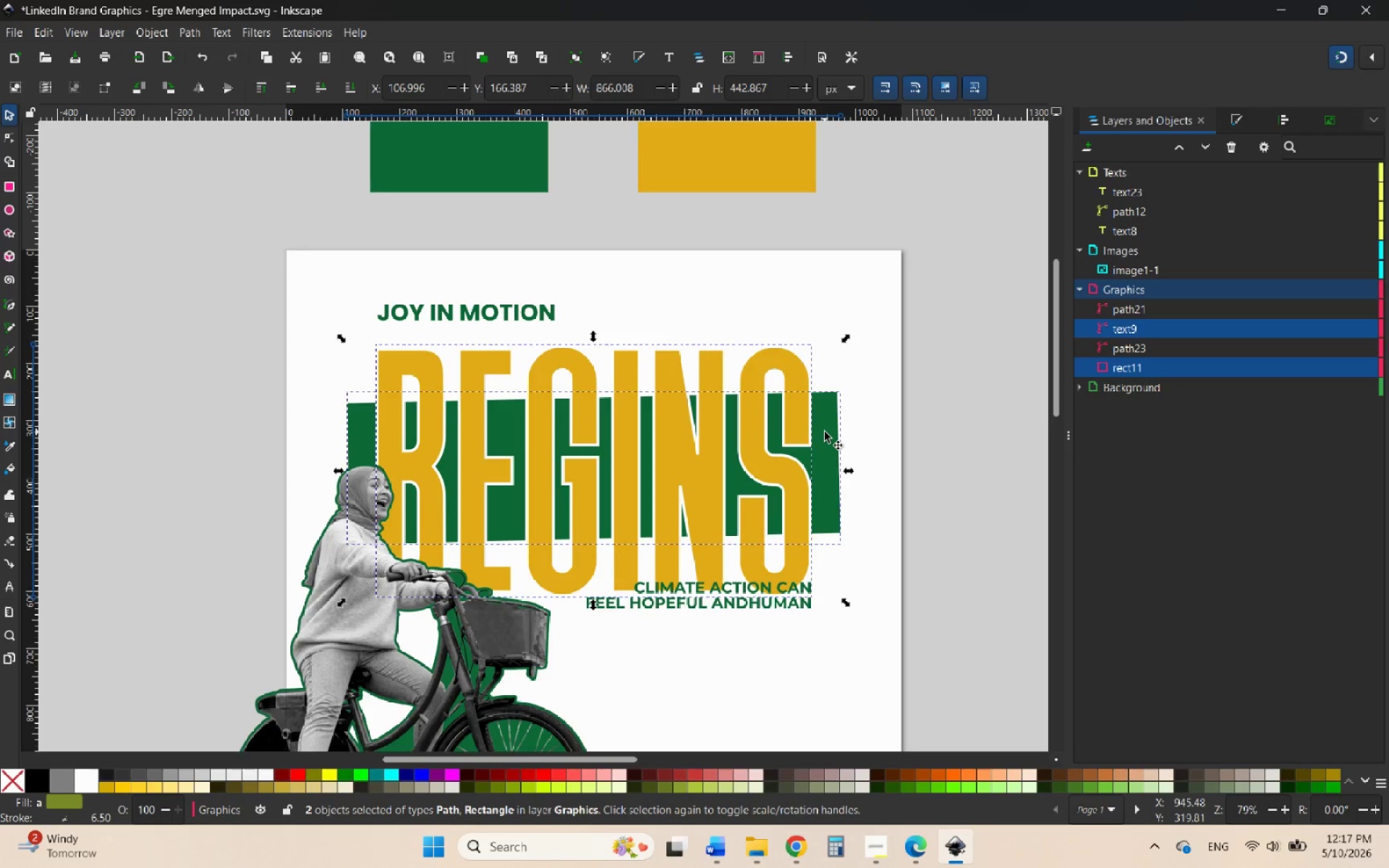 
key(ArrowDown)
 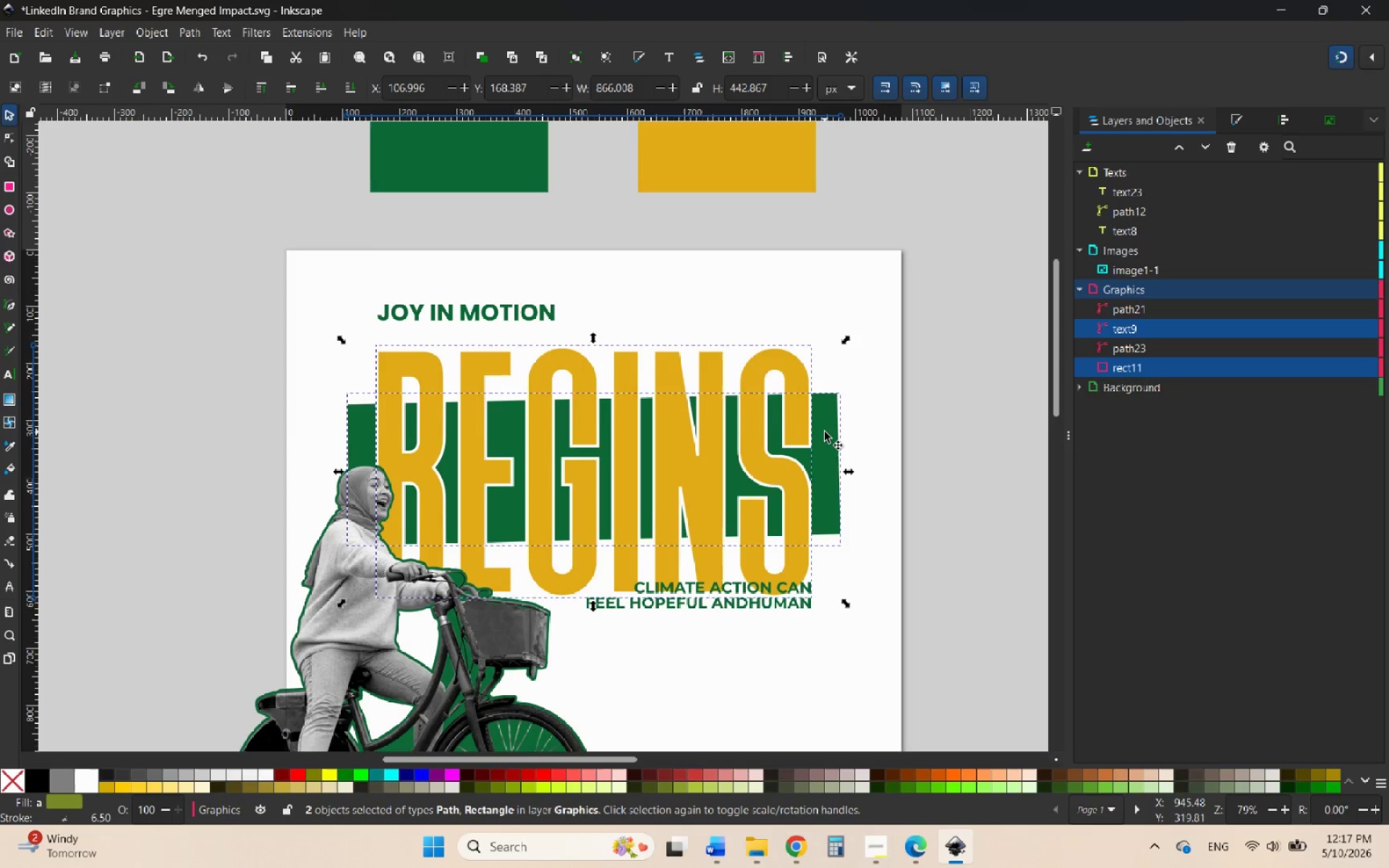 
key(ArrowDown)
 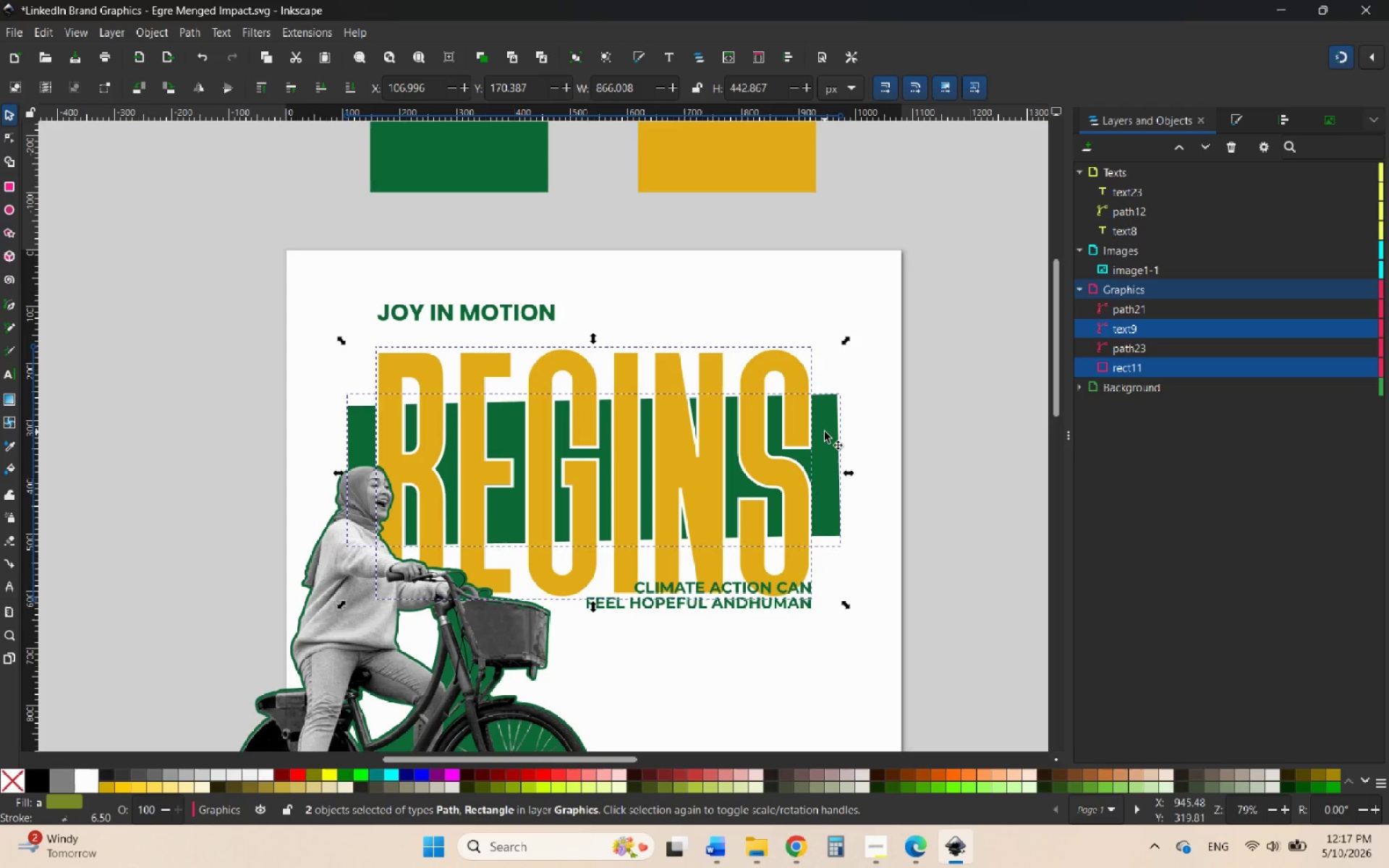 
key(ArrowDown)
 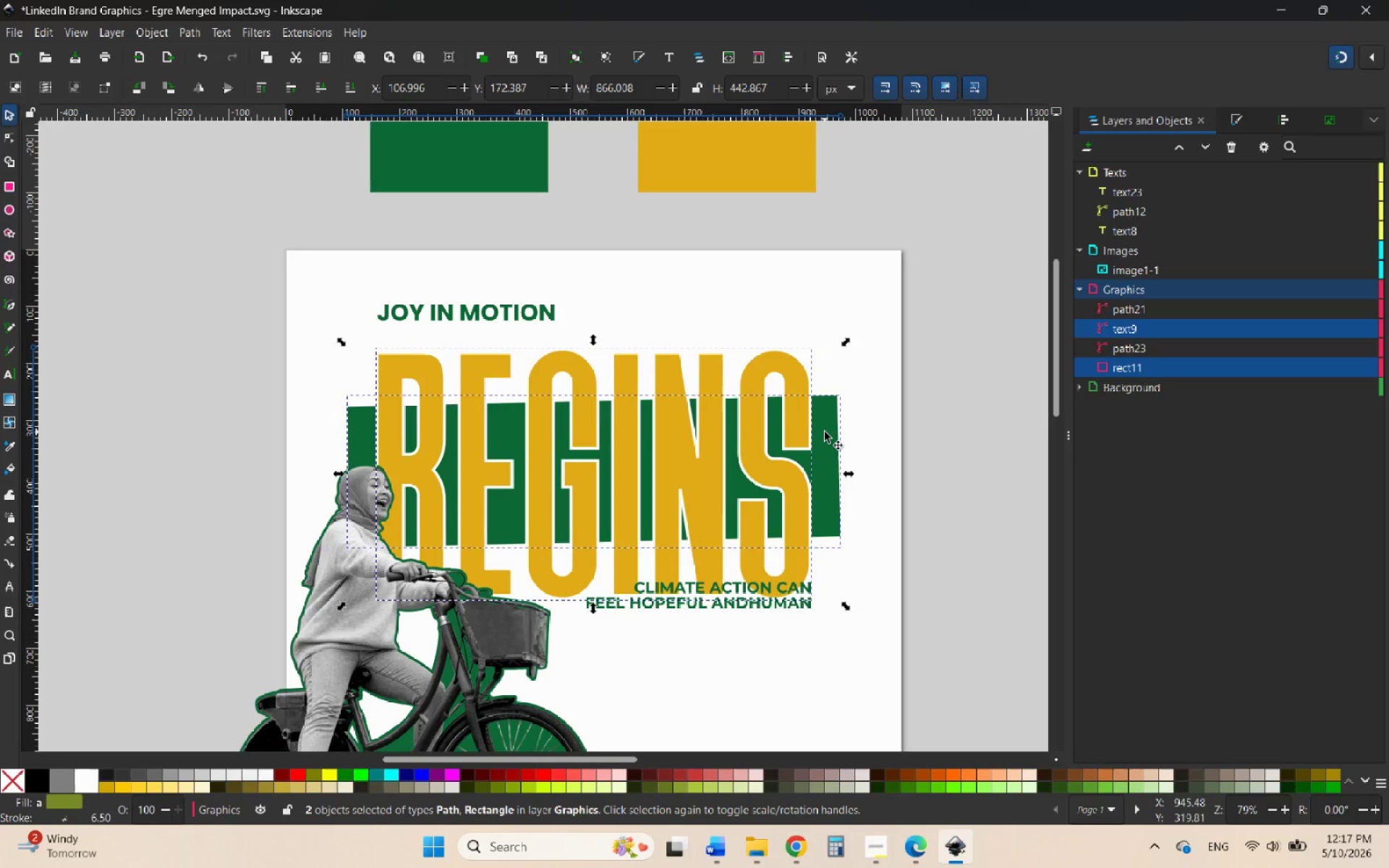 
key(ArrowDown)
 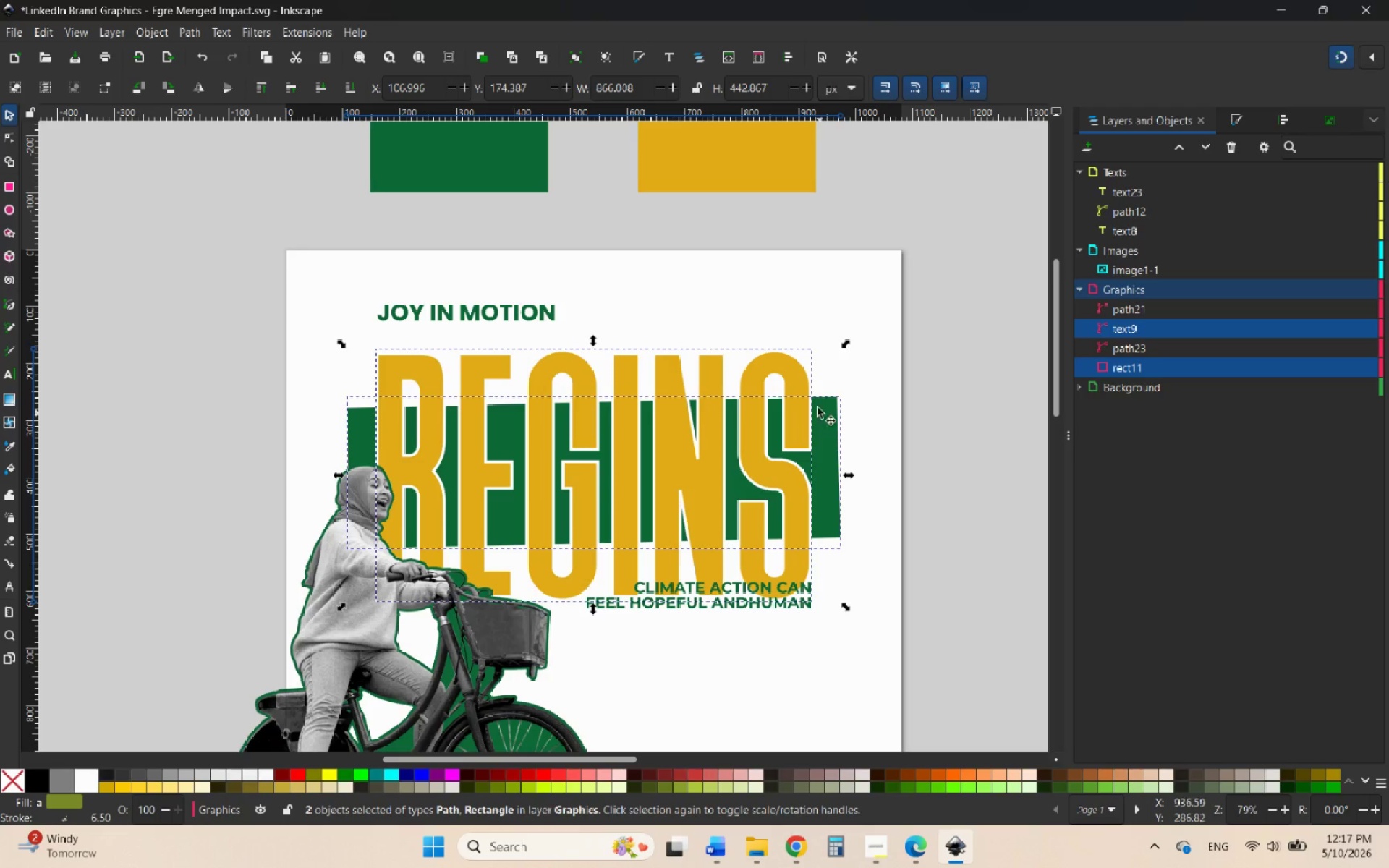 
wait(5.19)
 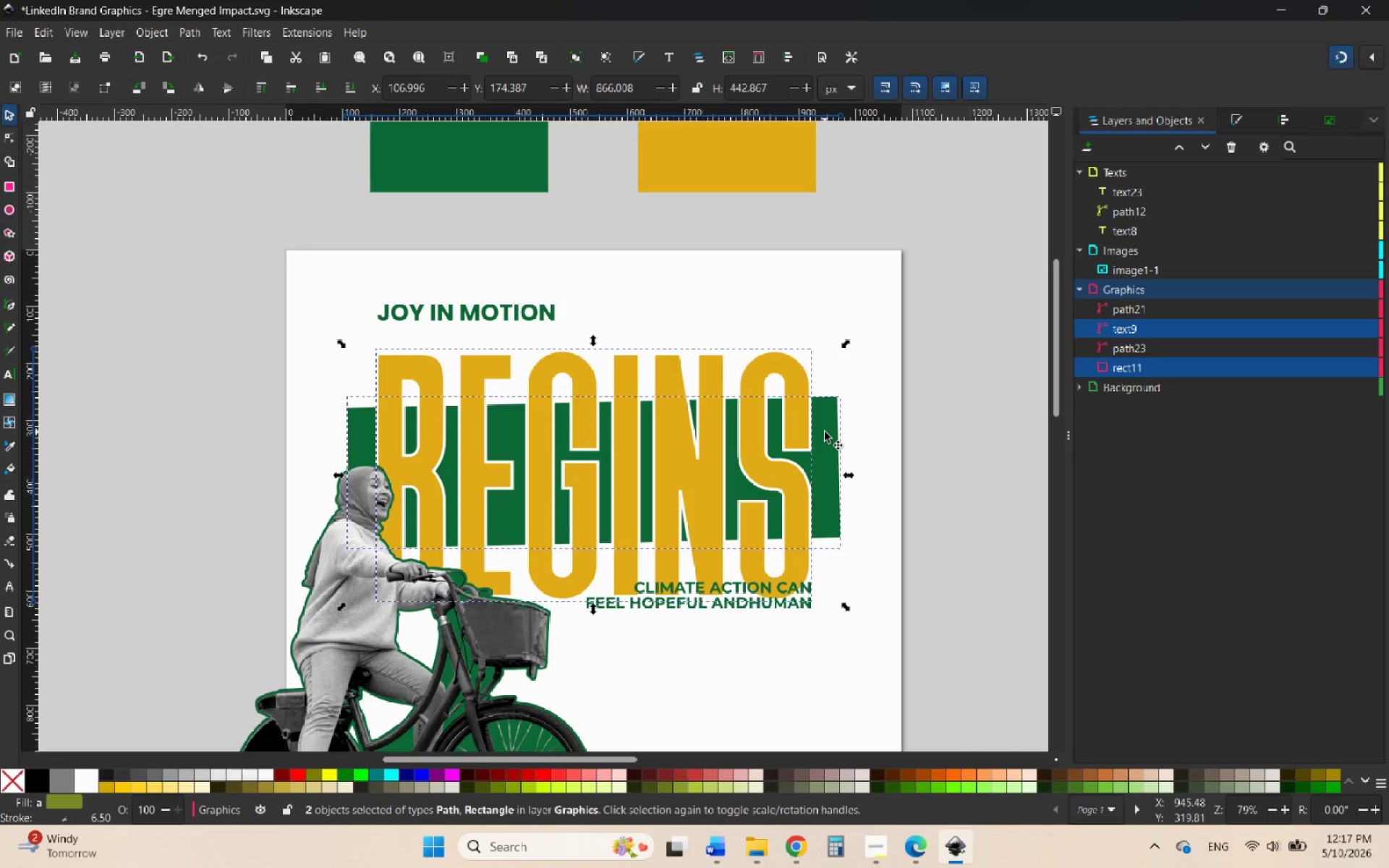 
left_click([644, 312])
 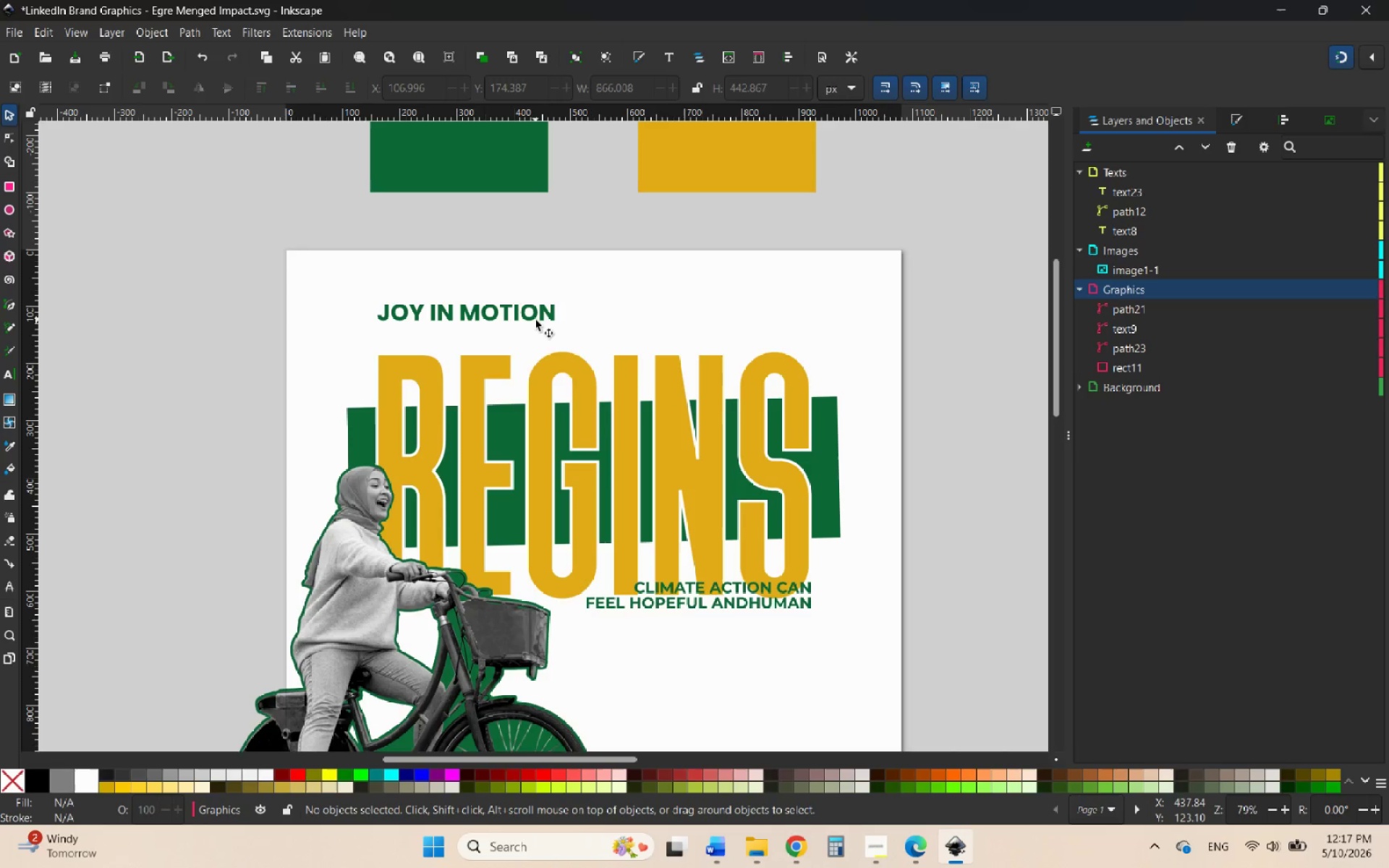 
left_click([535, 320])
 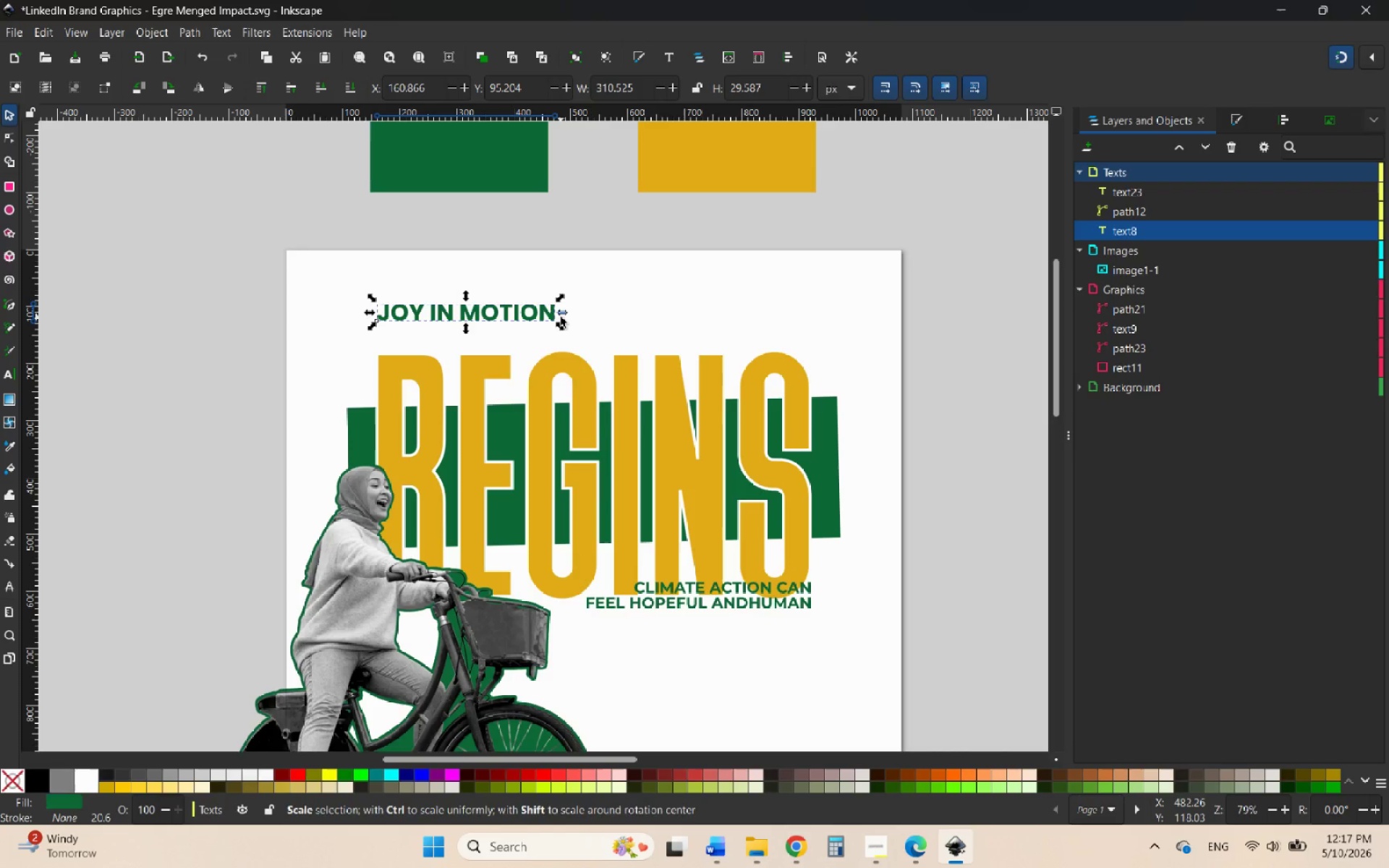 
hold_key(key=ControlLeft, duration=1.59)
left_click_drag(start_coordinate=[561, 317], to_coordinate=[526, 318])
 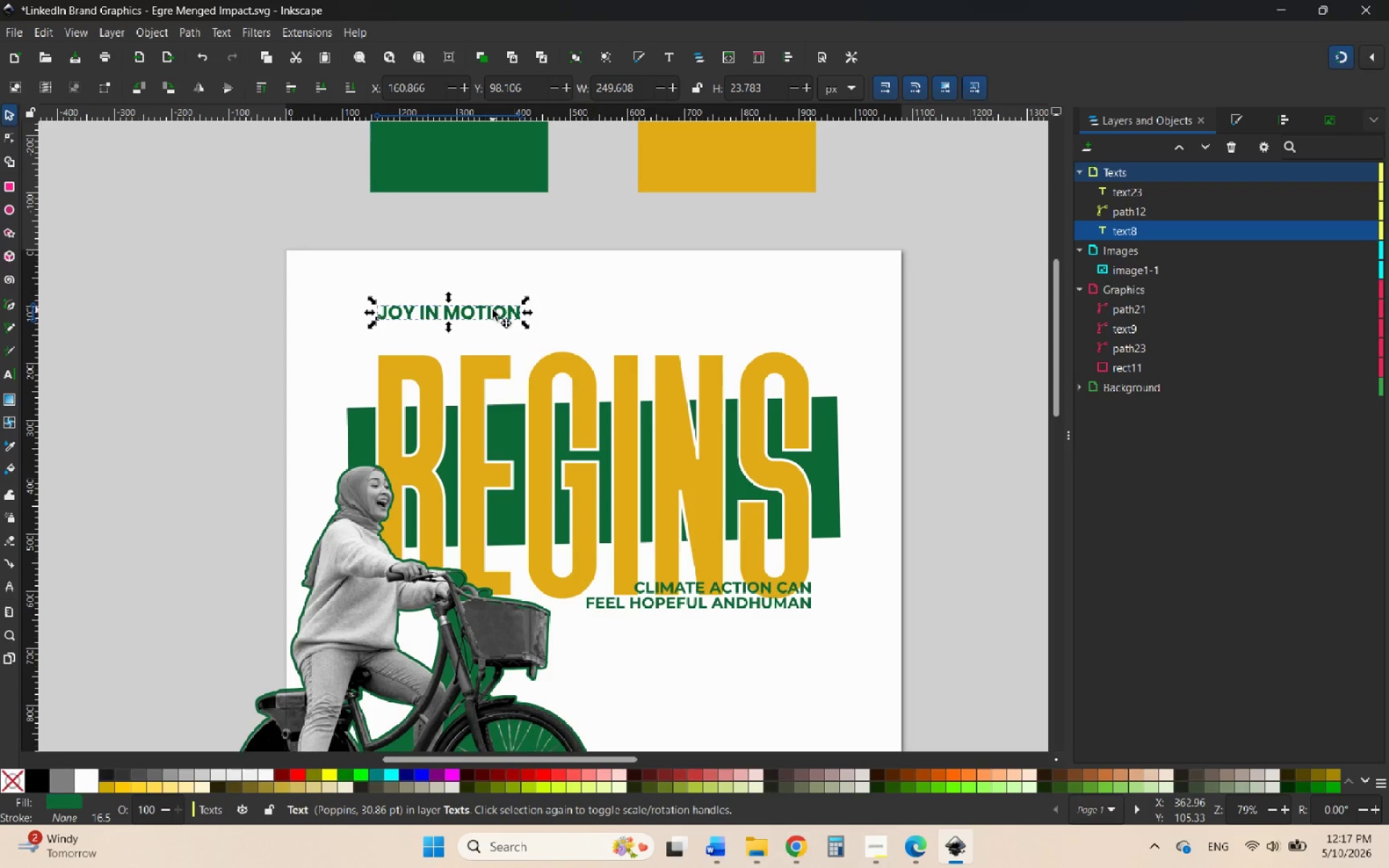 
left_click_drag(start_coordinate=[493, 310], to_coordinate=[490, 349])
 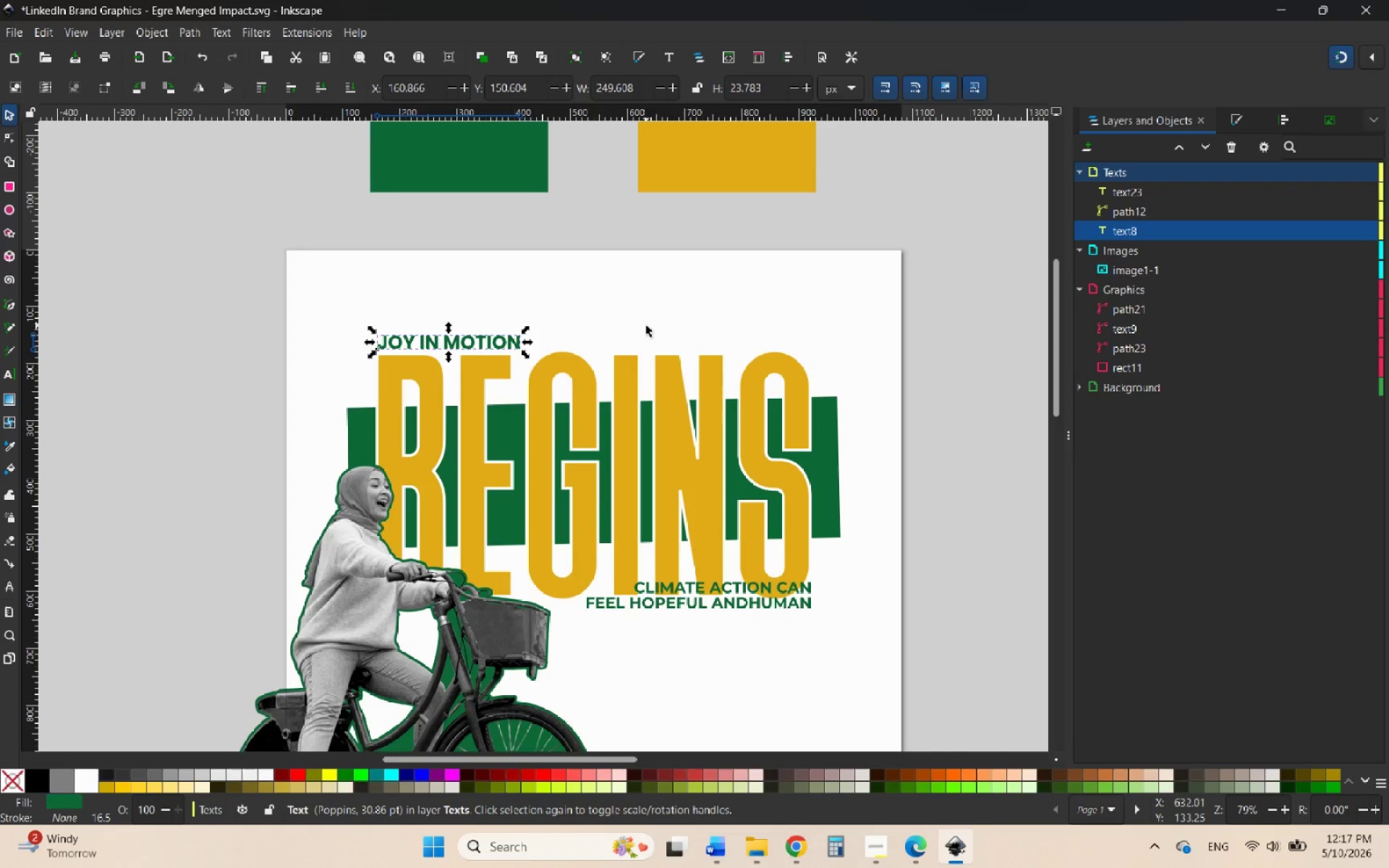 
hold_key(key=ControlLeft, duration=1.39)
 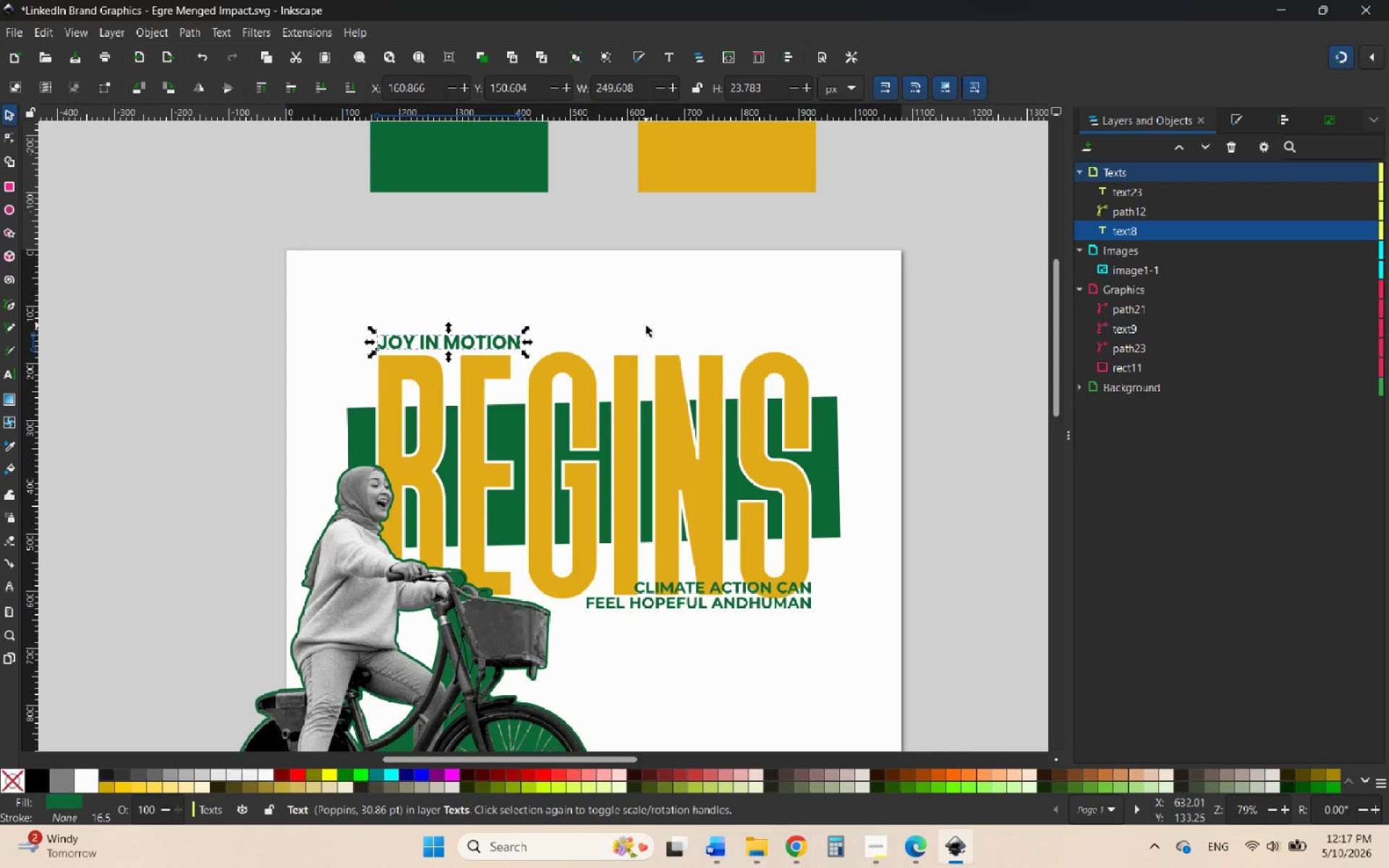 
left_click([646, 326])
 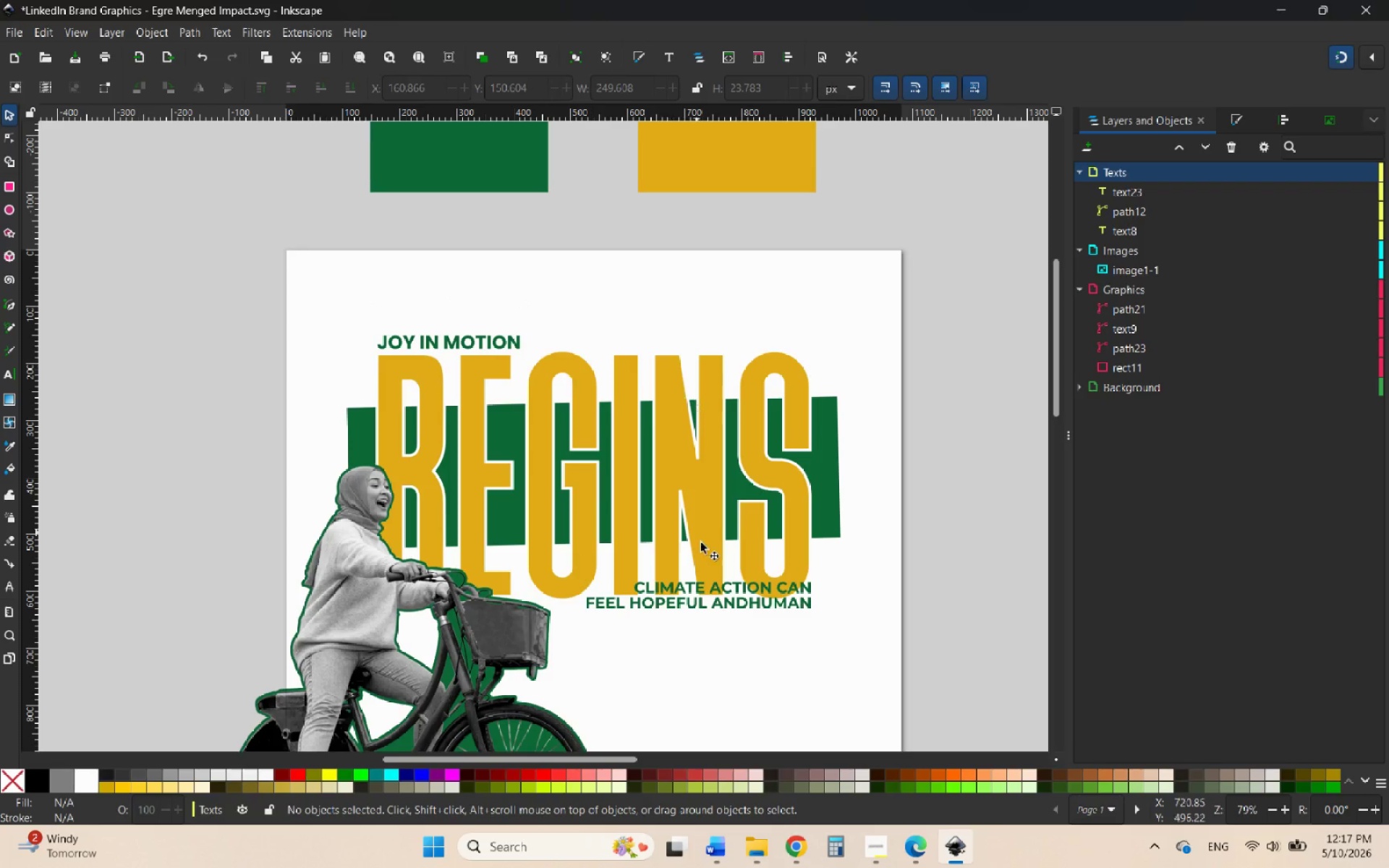 
scroll: coordinate [727, 579], scroll_direction: up, amount: 4.0
 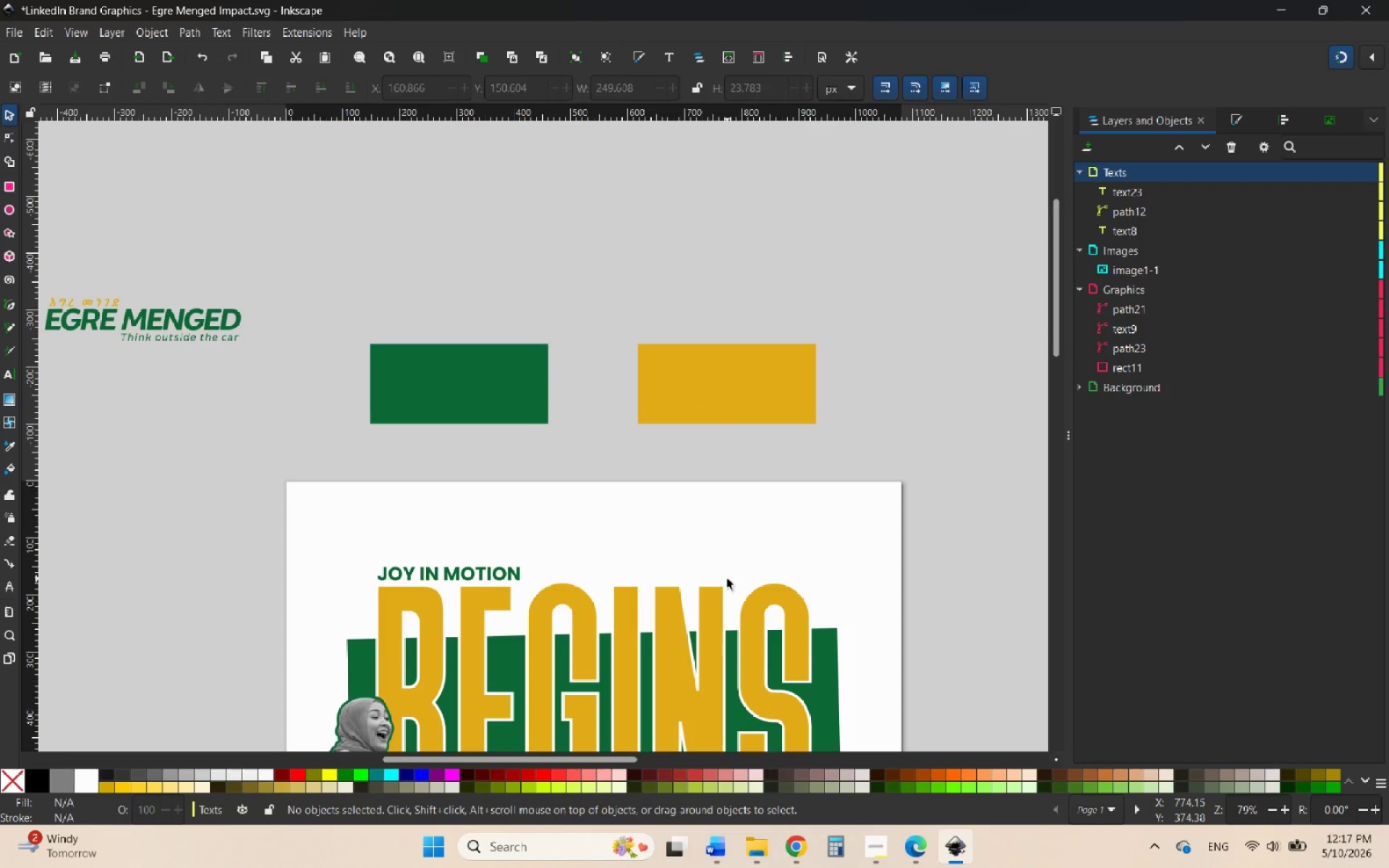 
hold_key(key=ControlLeft, duration=1.27)
scroll: coordinate [727, 579], scroll_direction: down, amount: 5.0
 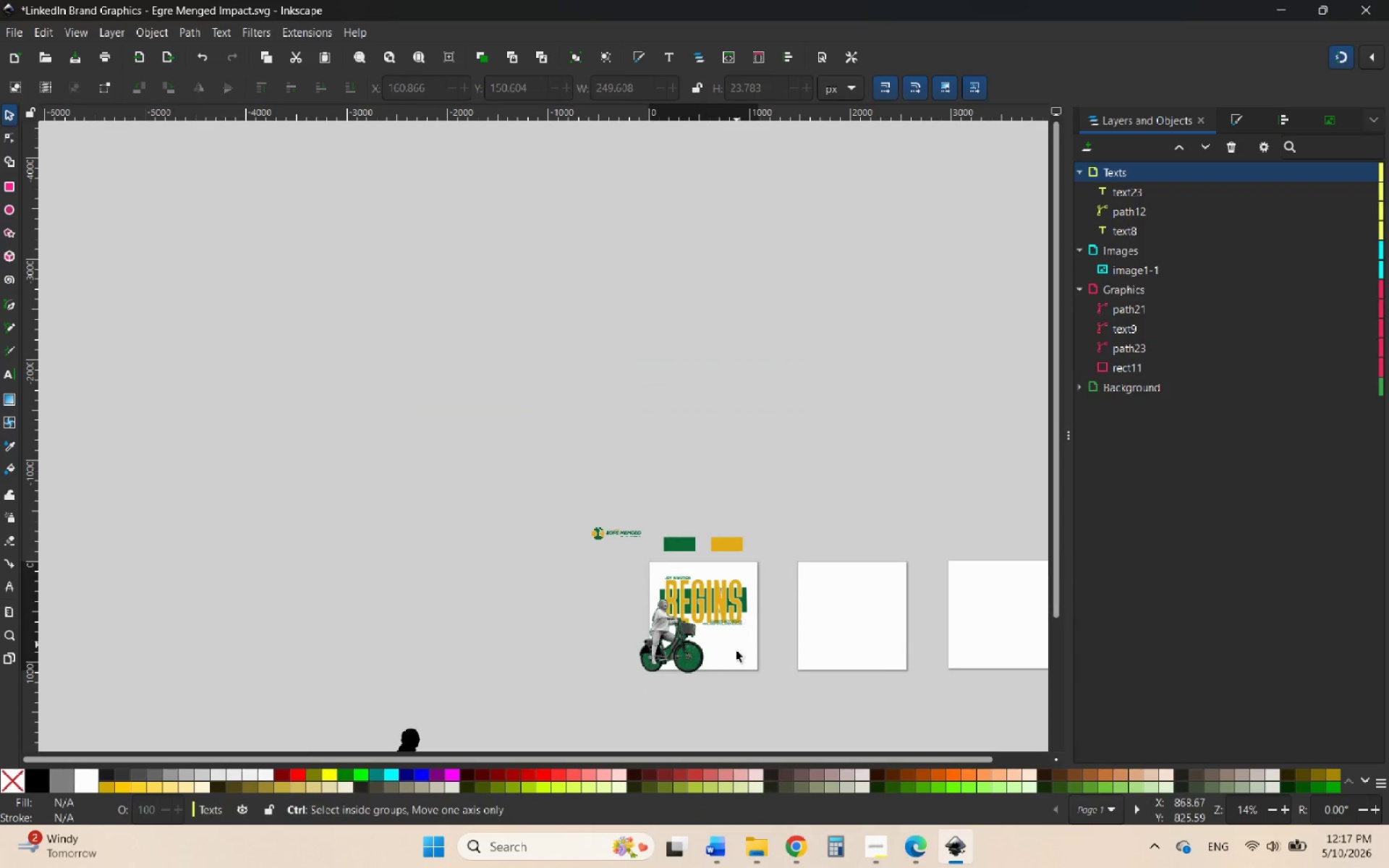 
scroll: coordinate [736, 651], scroll_direction: up, amount: 3.0
 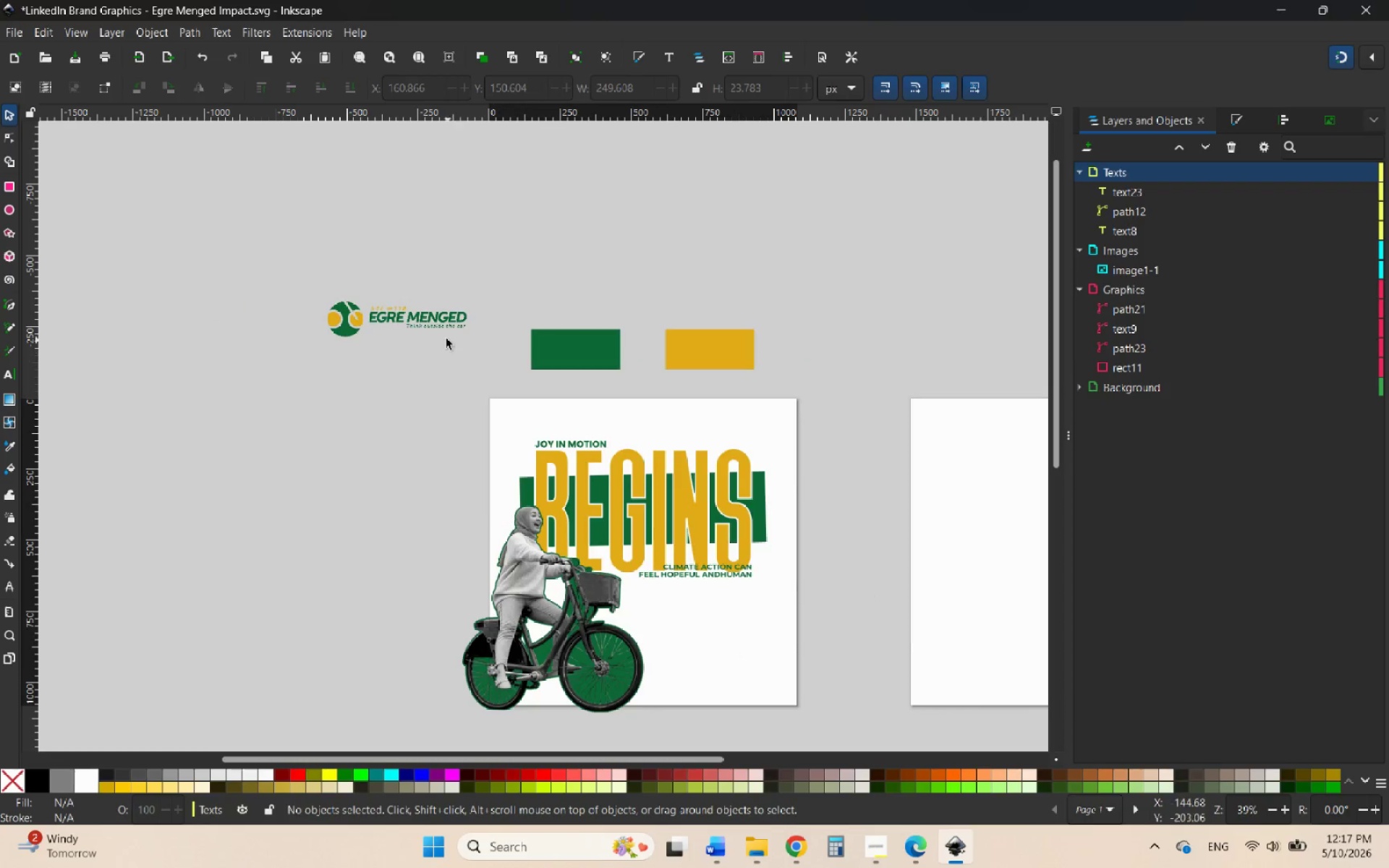 
left_click_drag(start_coordinate=[427, 322], to_coordinate=[791, 673])
 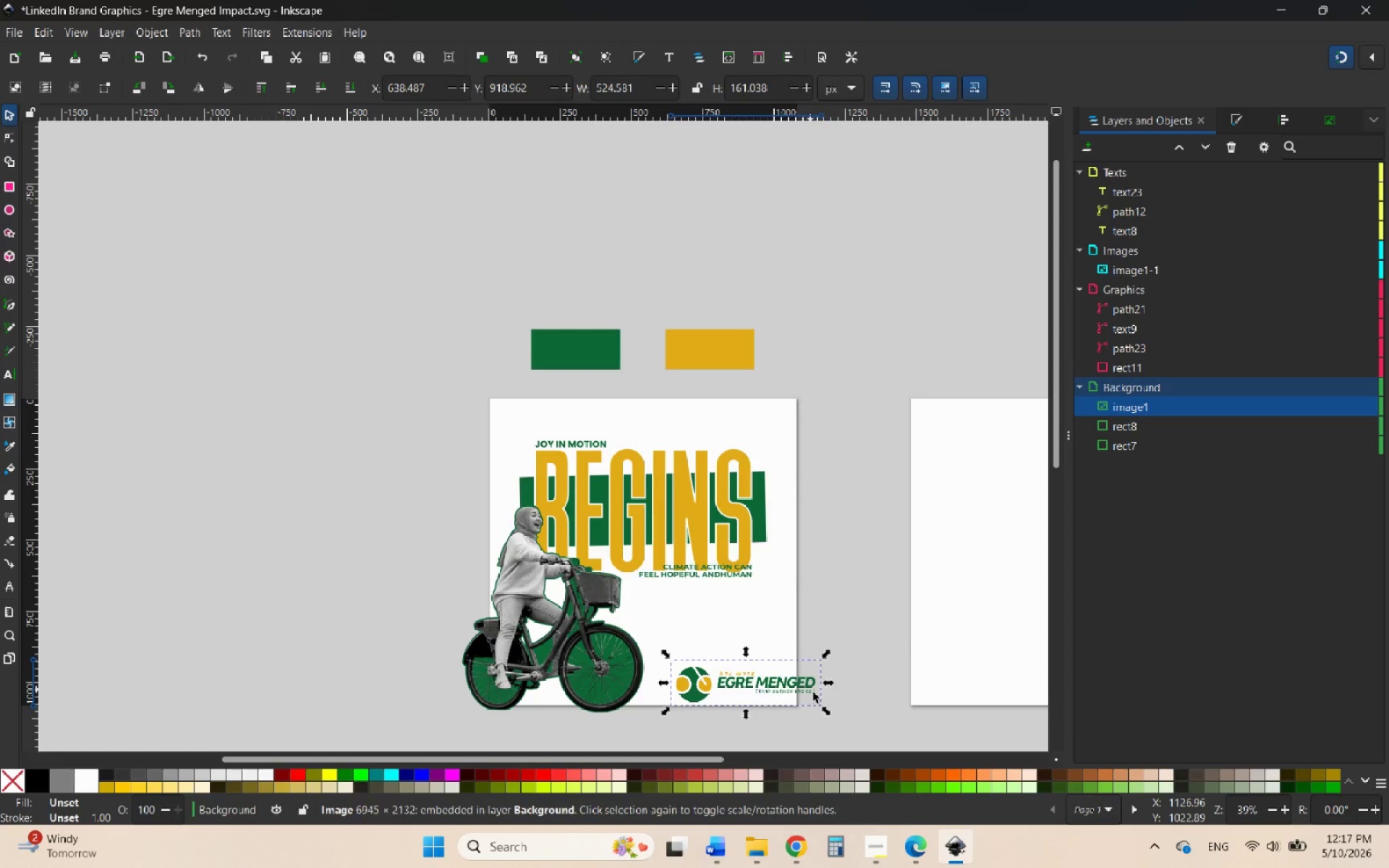 
hold_key(key=ControlLeft, duration=0.61)
scroll: coordinate [842, 710], scroll_direction: up, amount: 3.0
 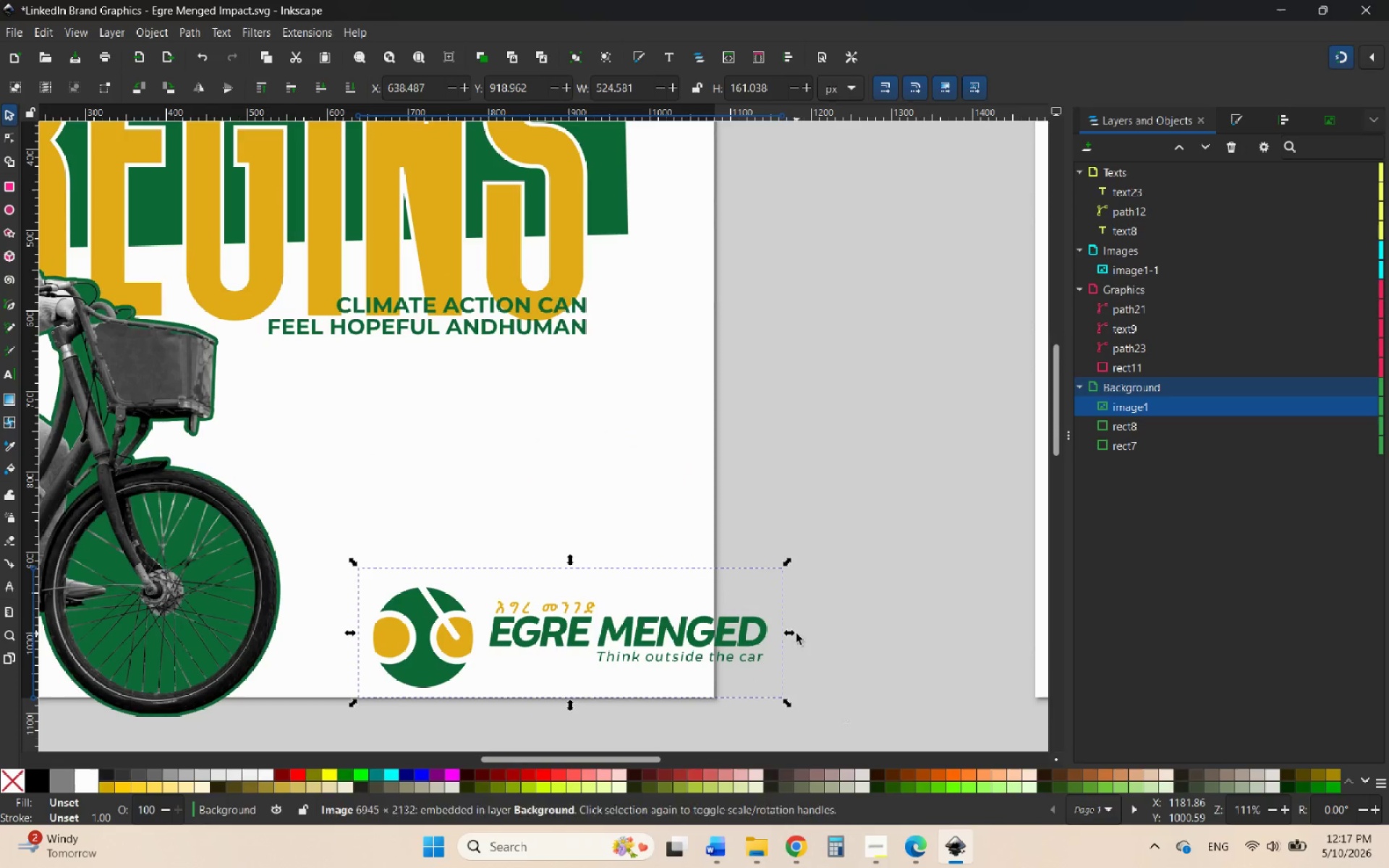 
hold_key(key=ShiftLeft, duration=1.05)
left_click_drag(start_coordinate=[789, 634], to_coordinate=[617, 653])
 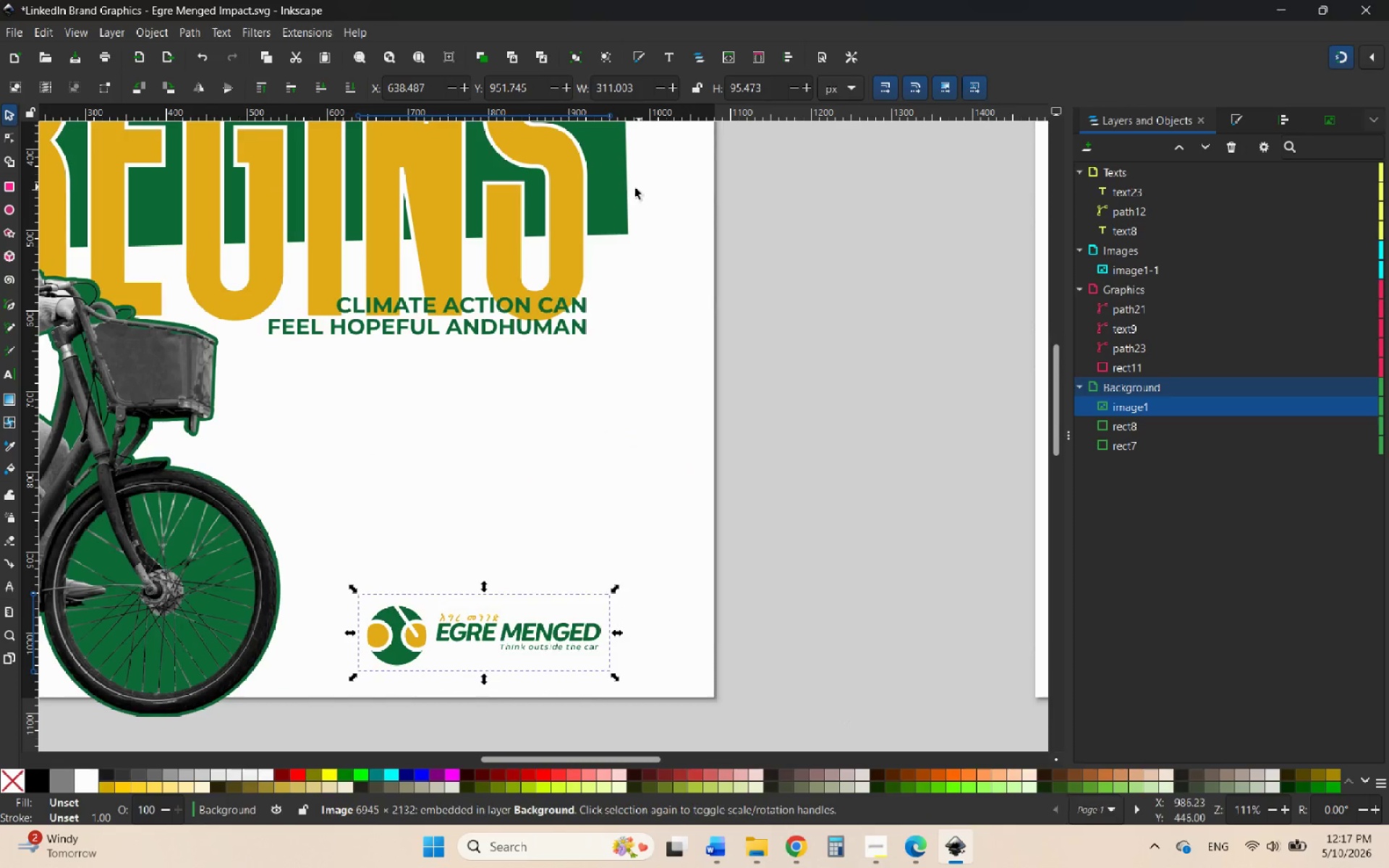 
hold_key(key=ControlLeft, duration=1.84)
 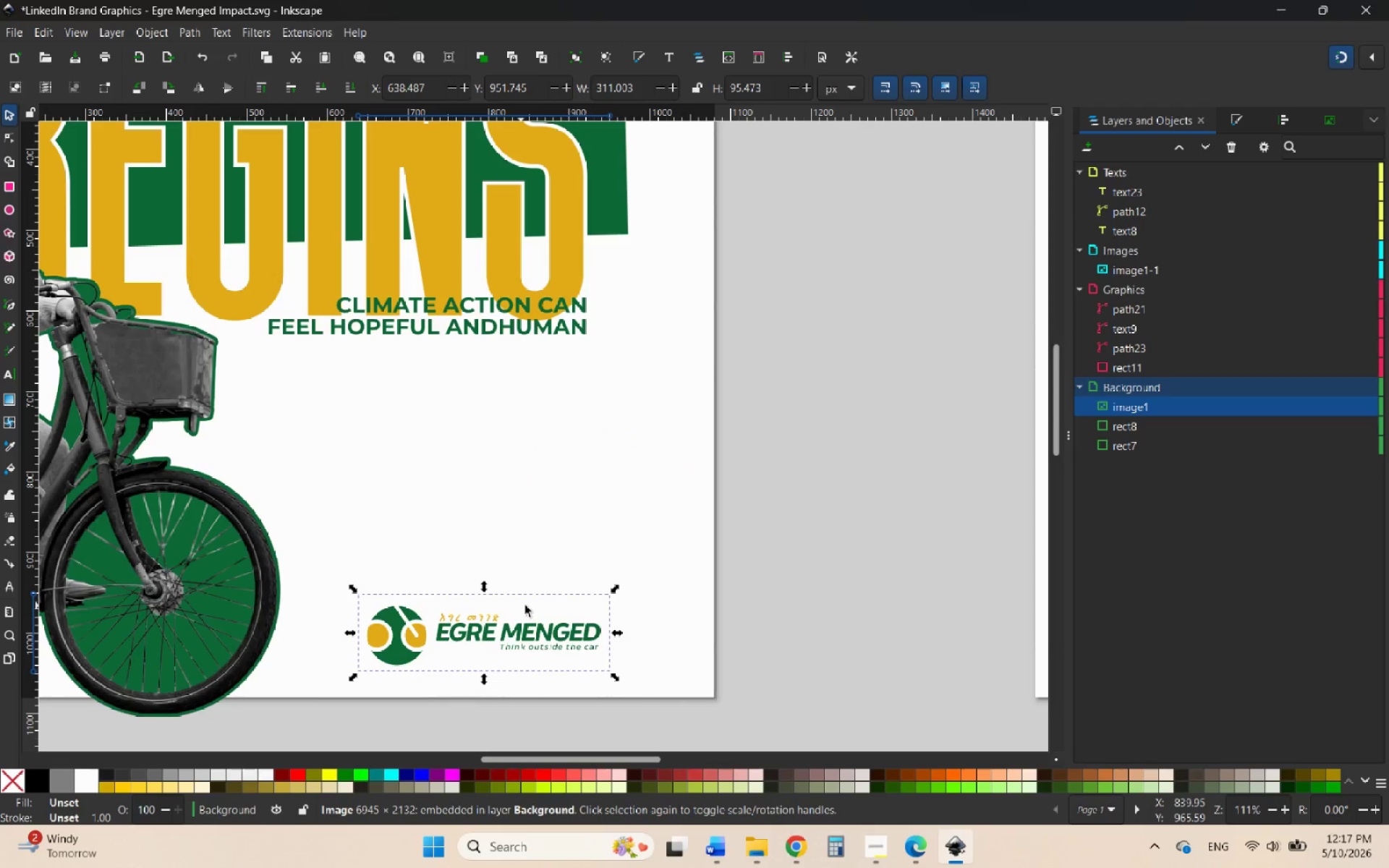 
left_click_drag(start_coordinate=[534, 631], to_coordinate=[598, 631])
 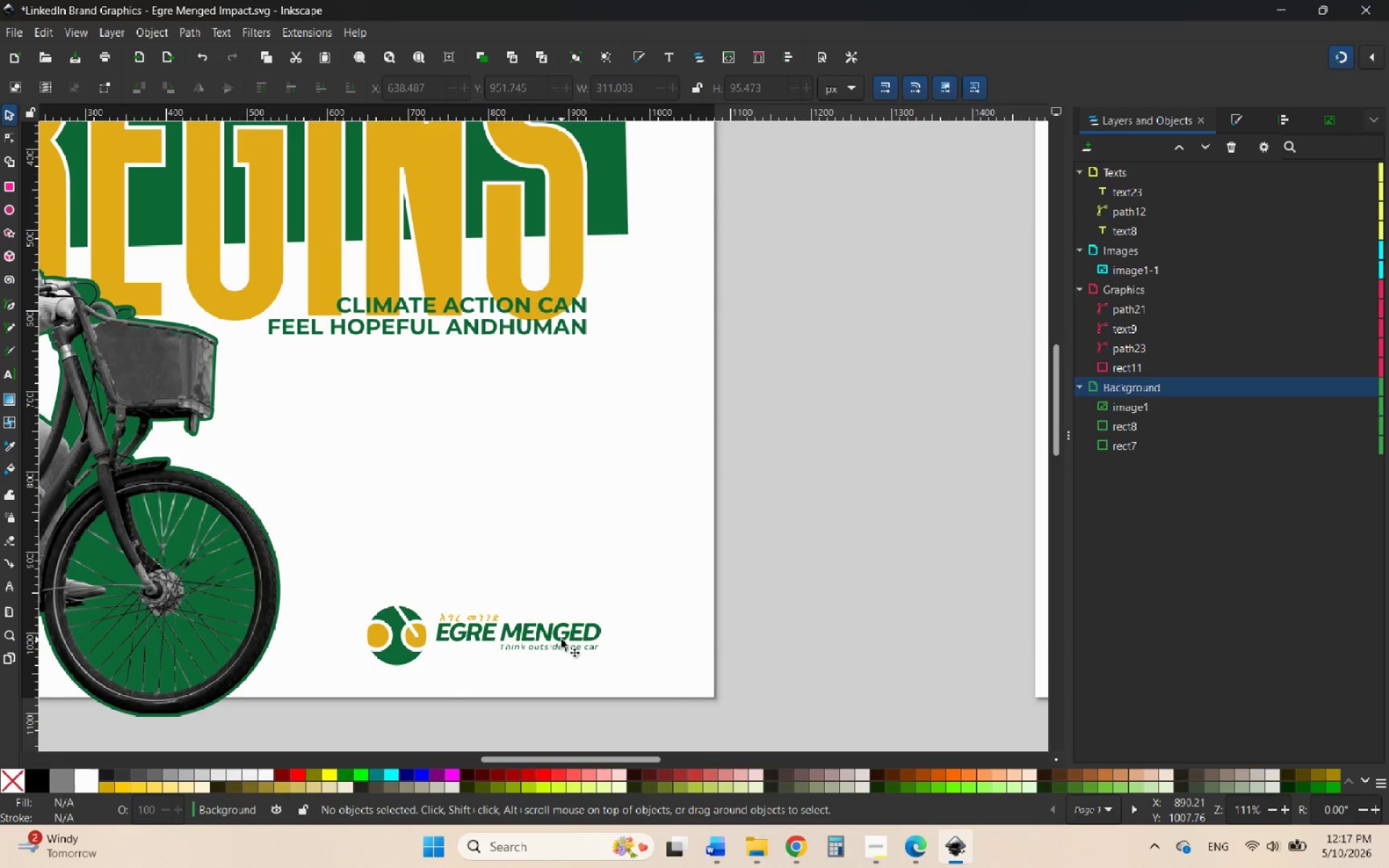 
left_click_drag(start_coordinate=[561, 639], to_coordinate=[595, 247])
 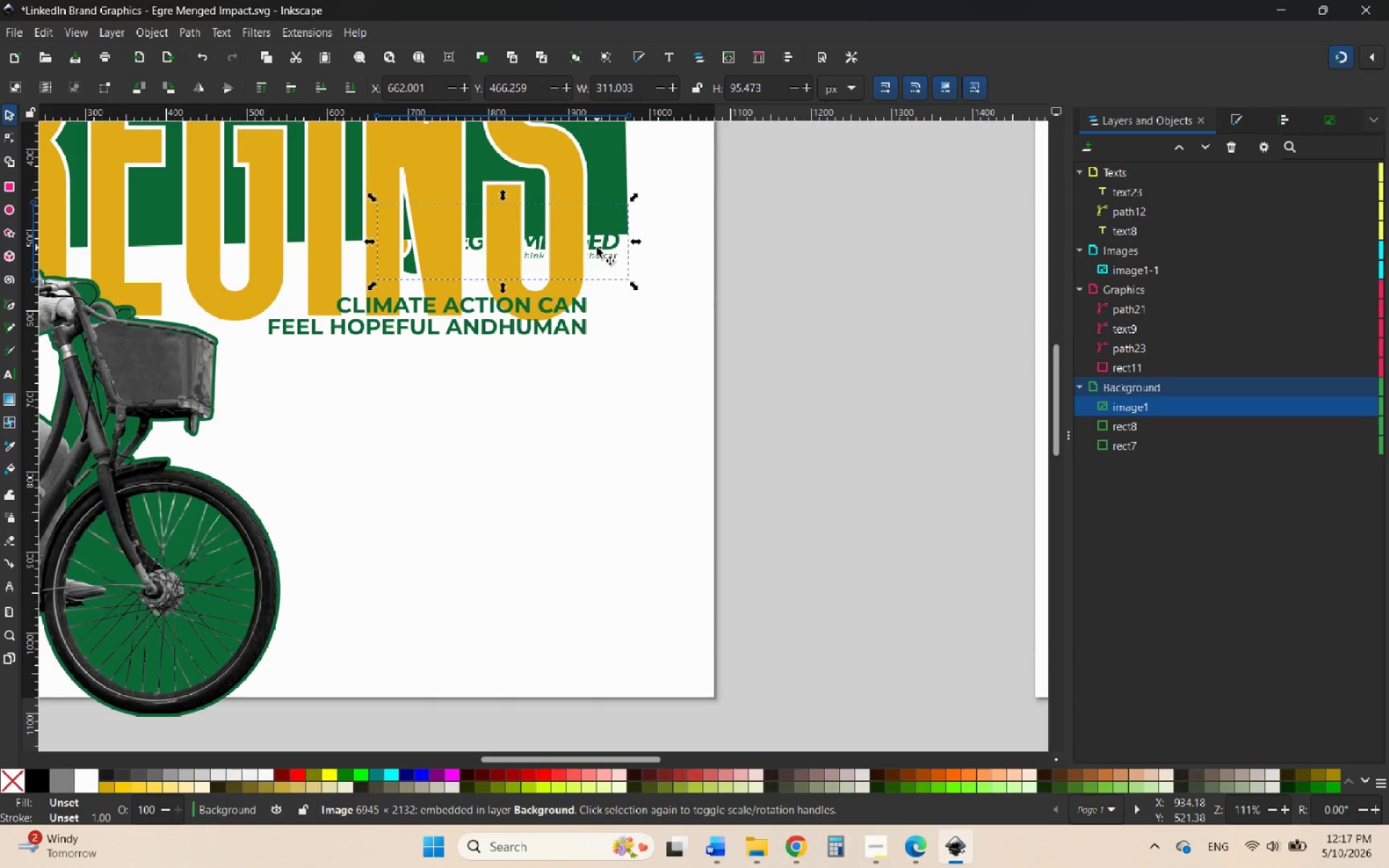 
key(ArrowRight)
 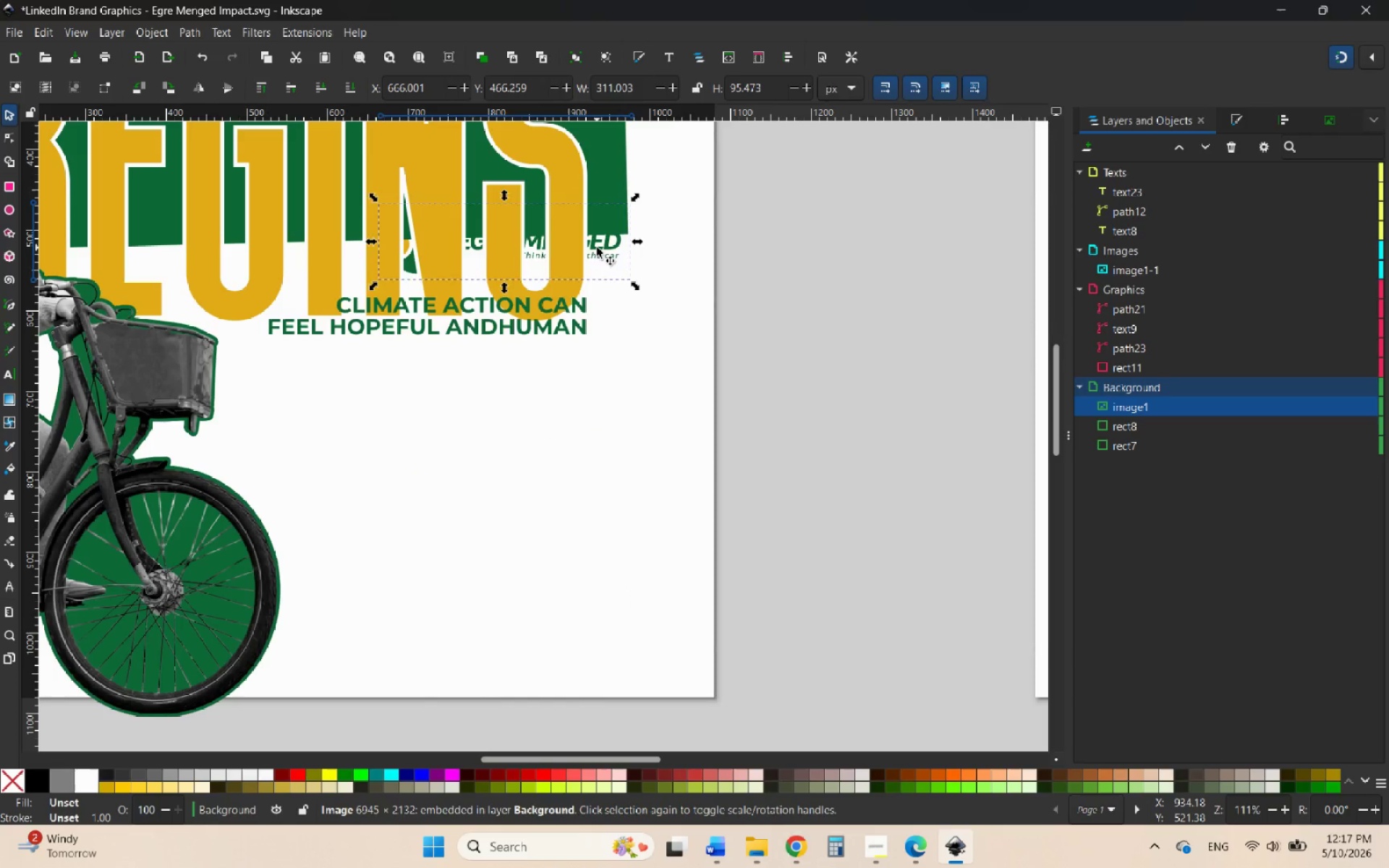 
key(ArrowRight)
 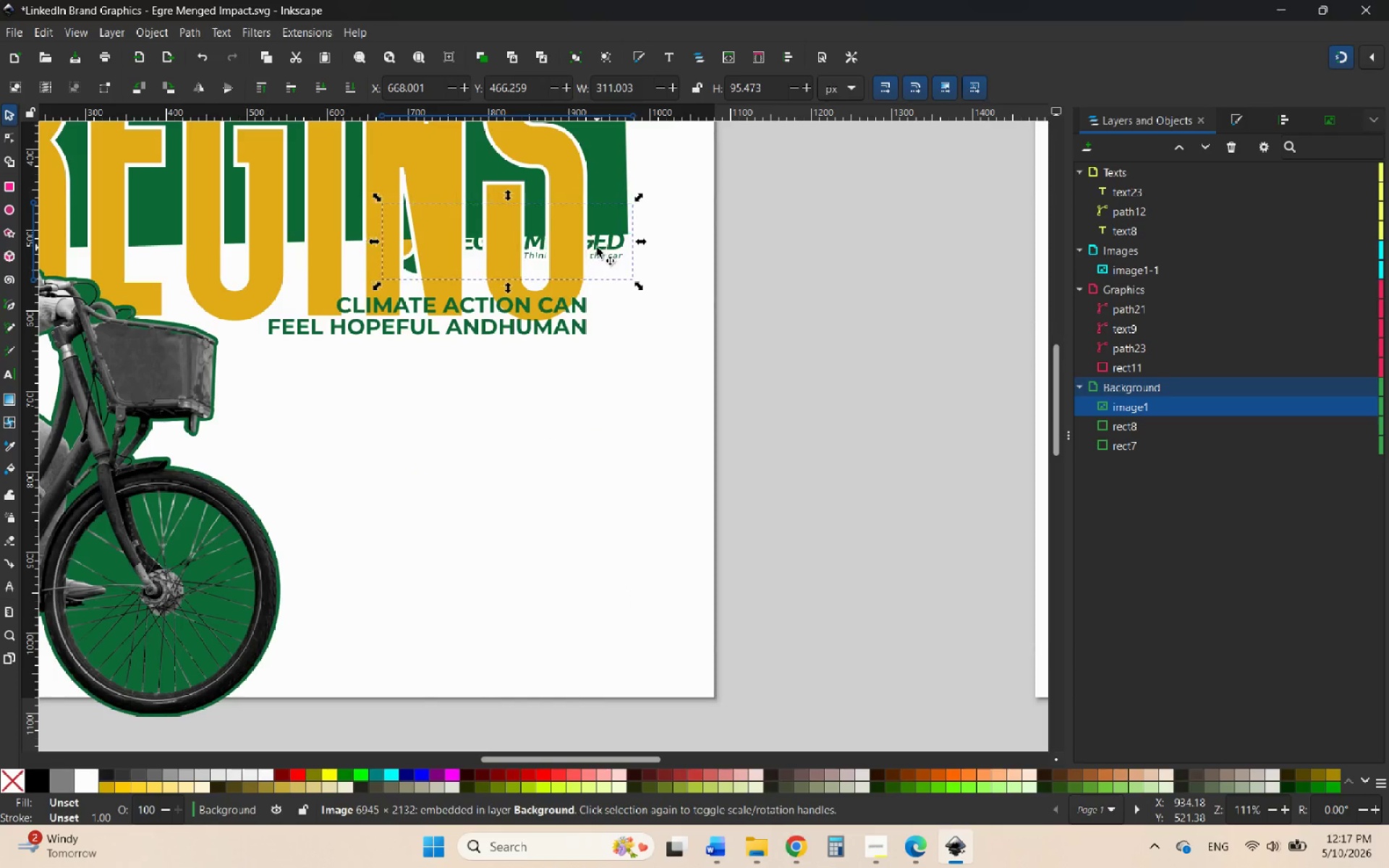 
key(ArrowRight)
 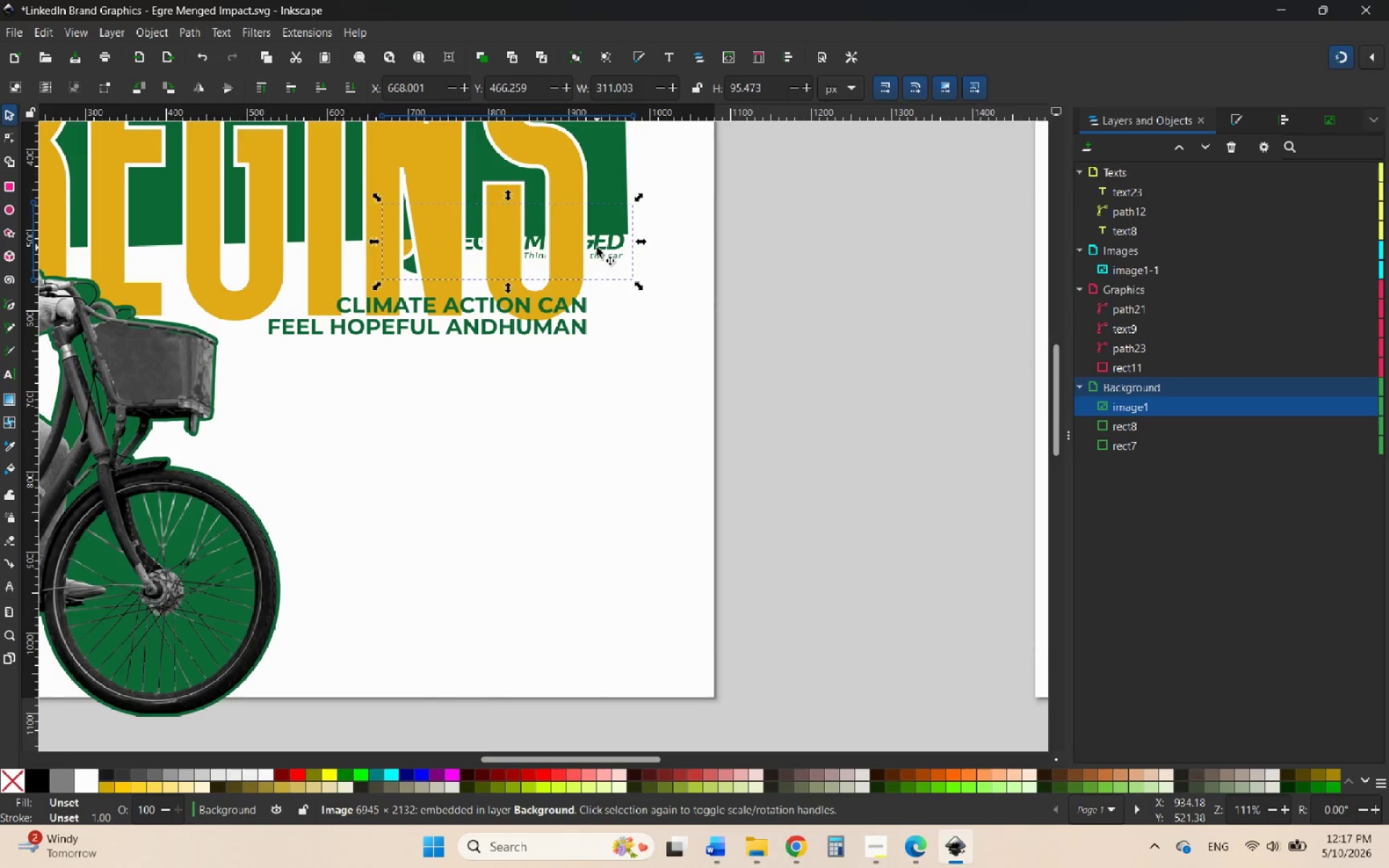 
key(ArrowRight)
 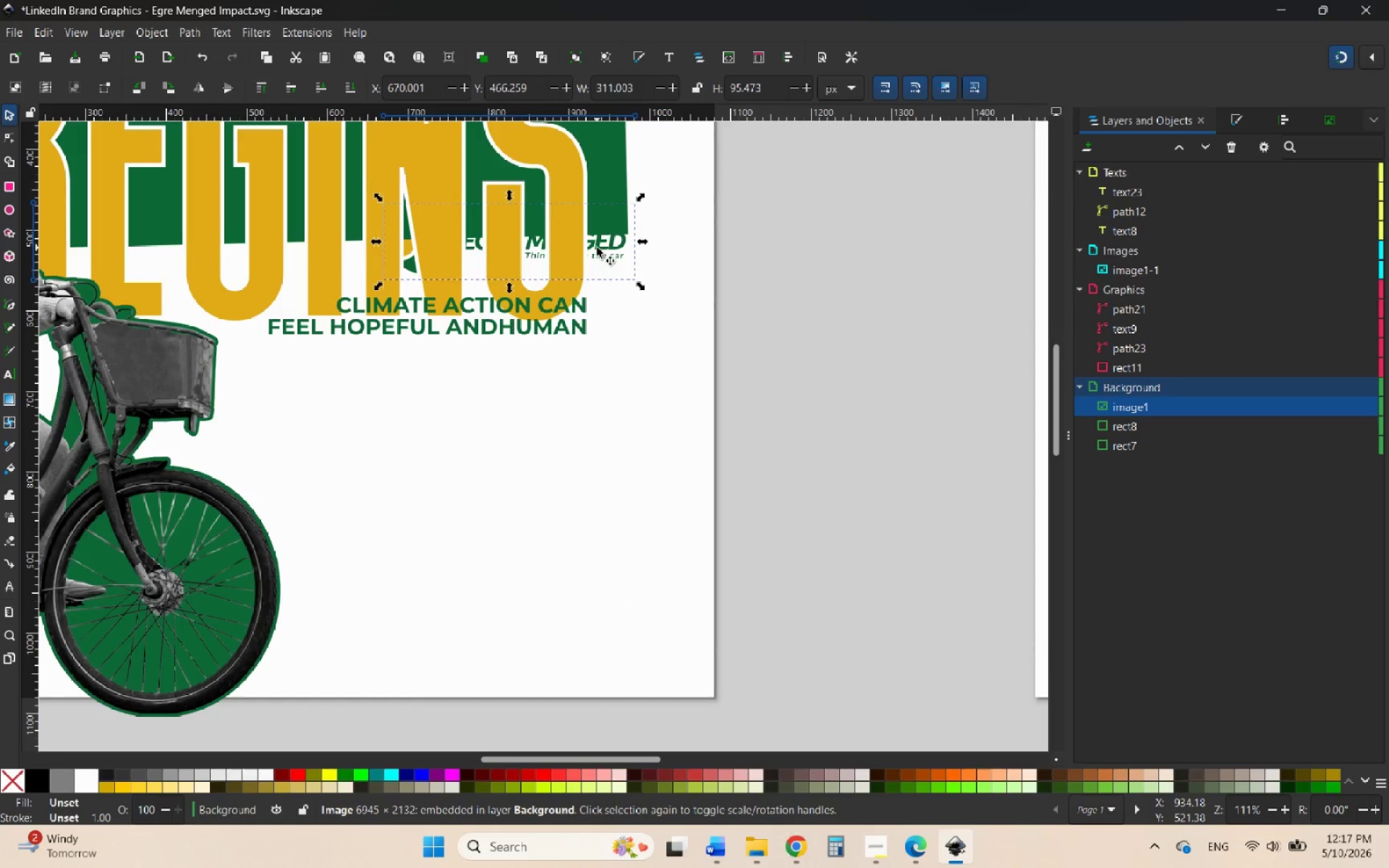 
key(ArrowRight)
 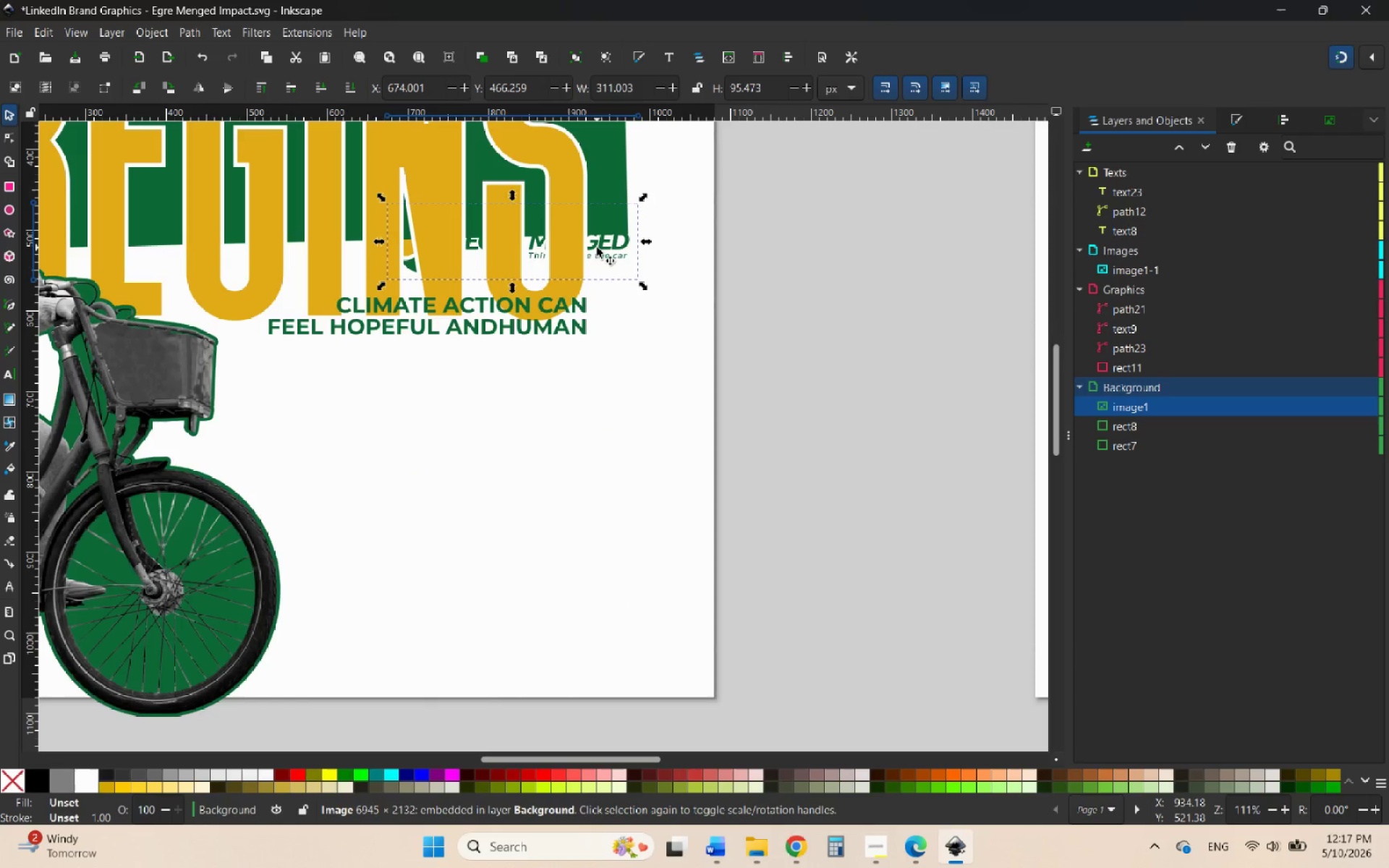 
key(ArrowRight)
 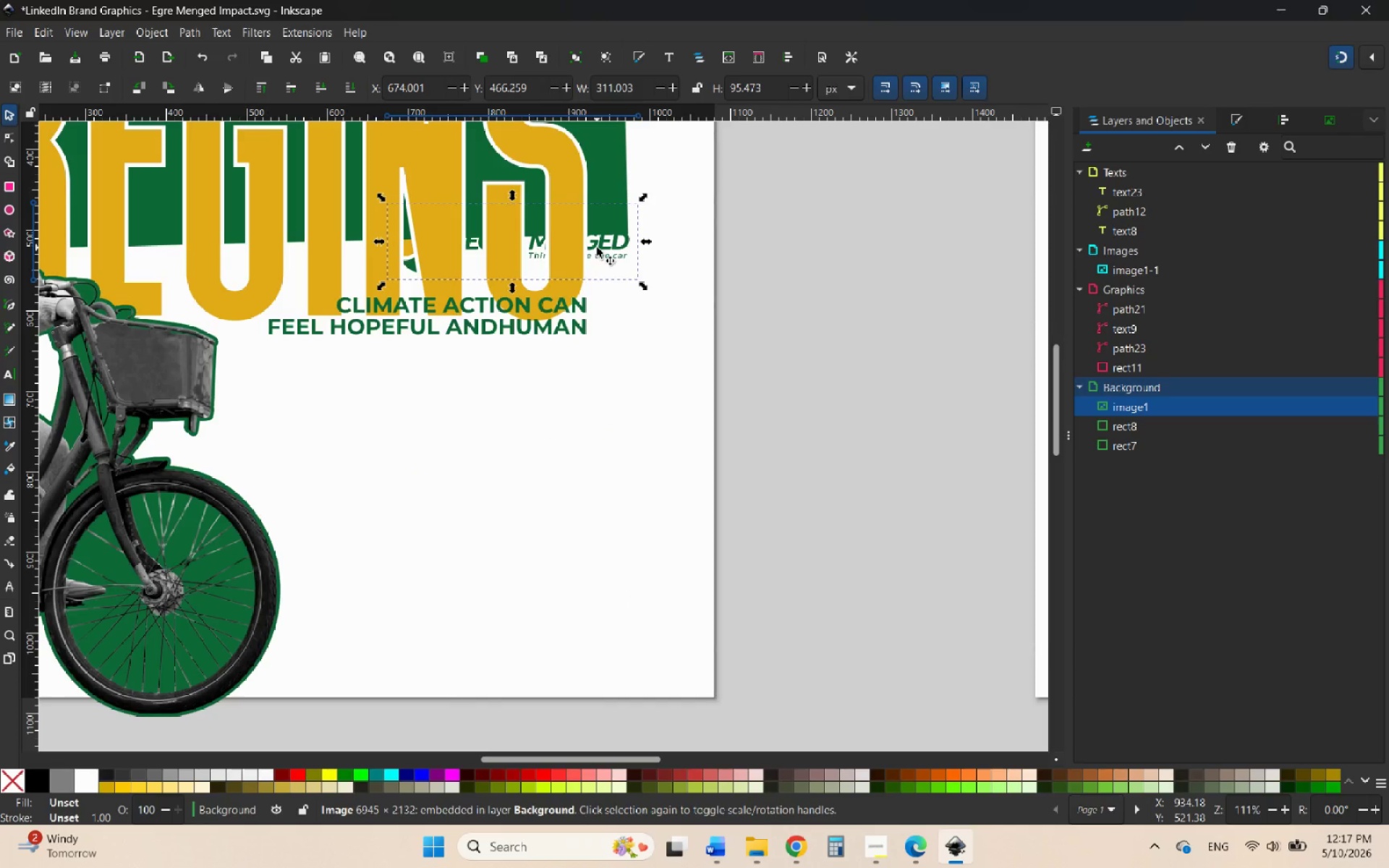 
hold_key(key=ControlLeft, duration=2.38)
left_click_drag(start_coordinate=[383, 240], to_coordinate=[404, 242])
 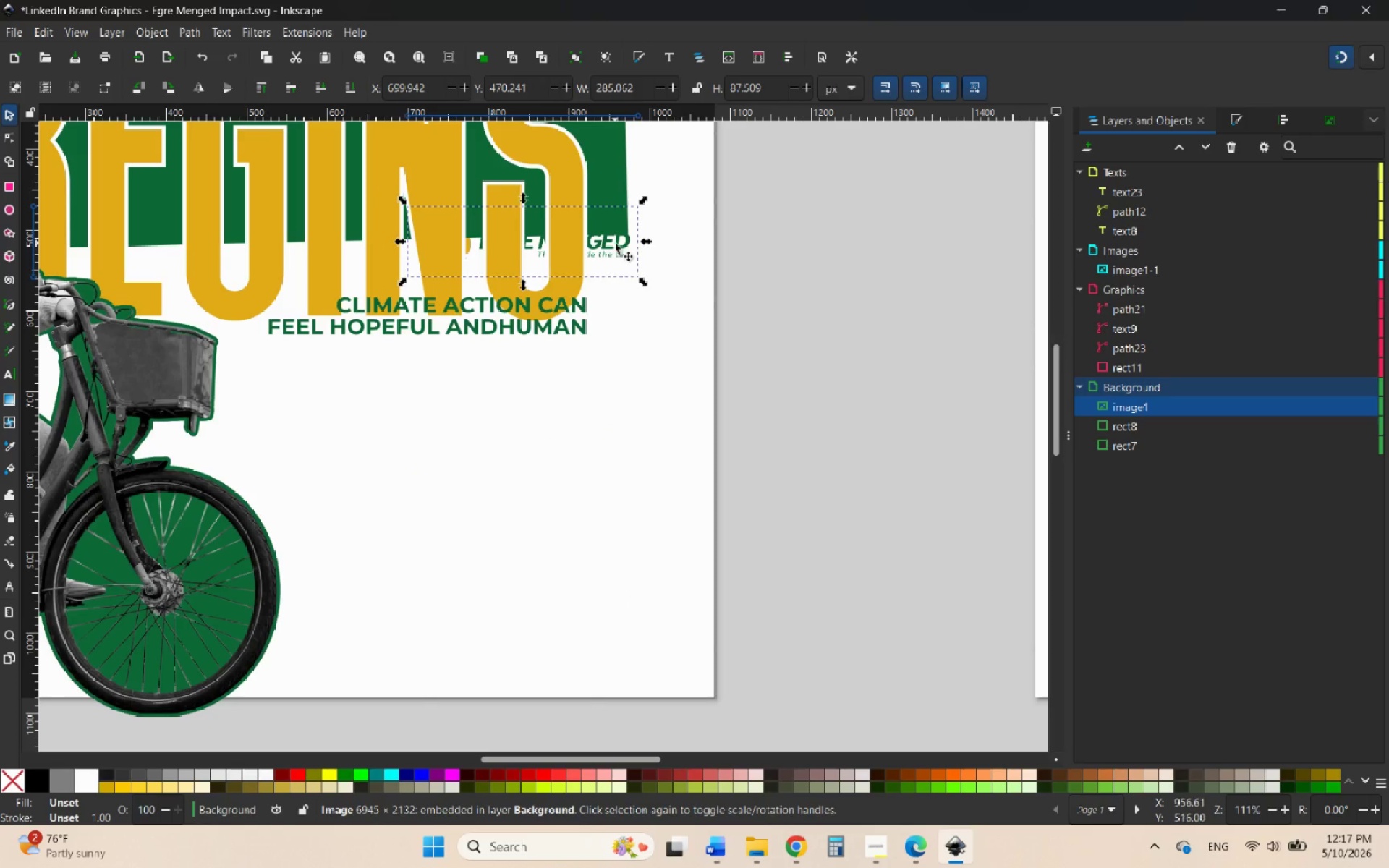 
left_click_drag(start_coordinate=[615, 243], to_coordinate=[647, 649])
 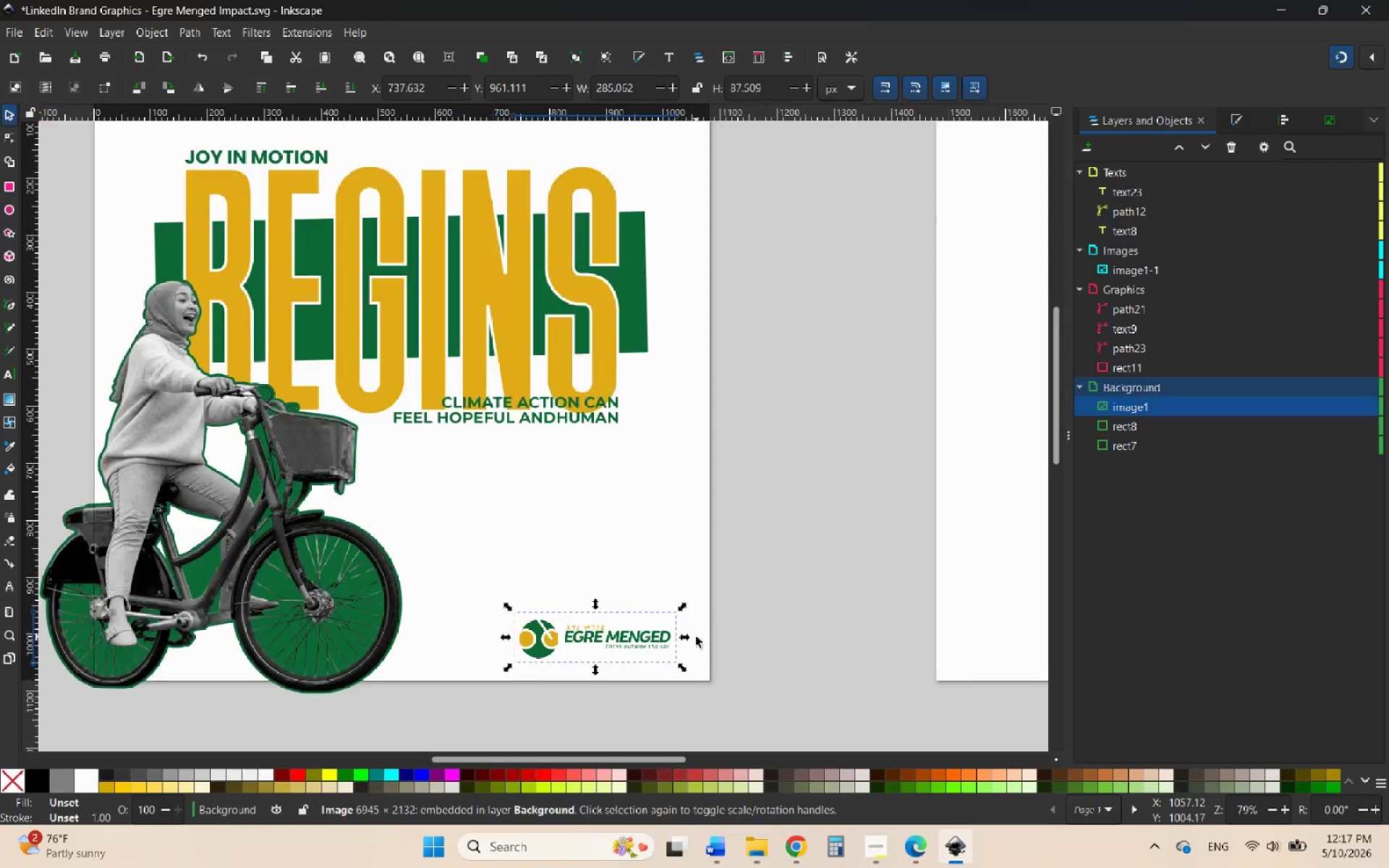 
hold_key(key=ControlLeft, duration=2.45)
 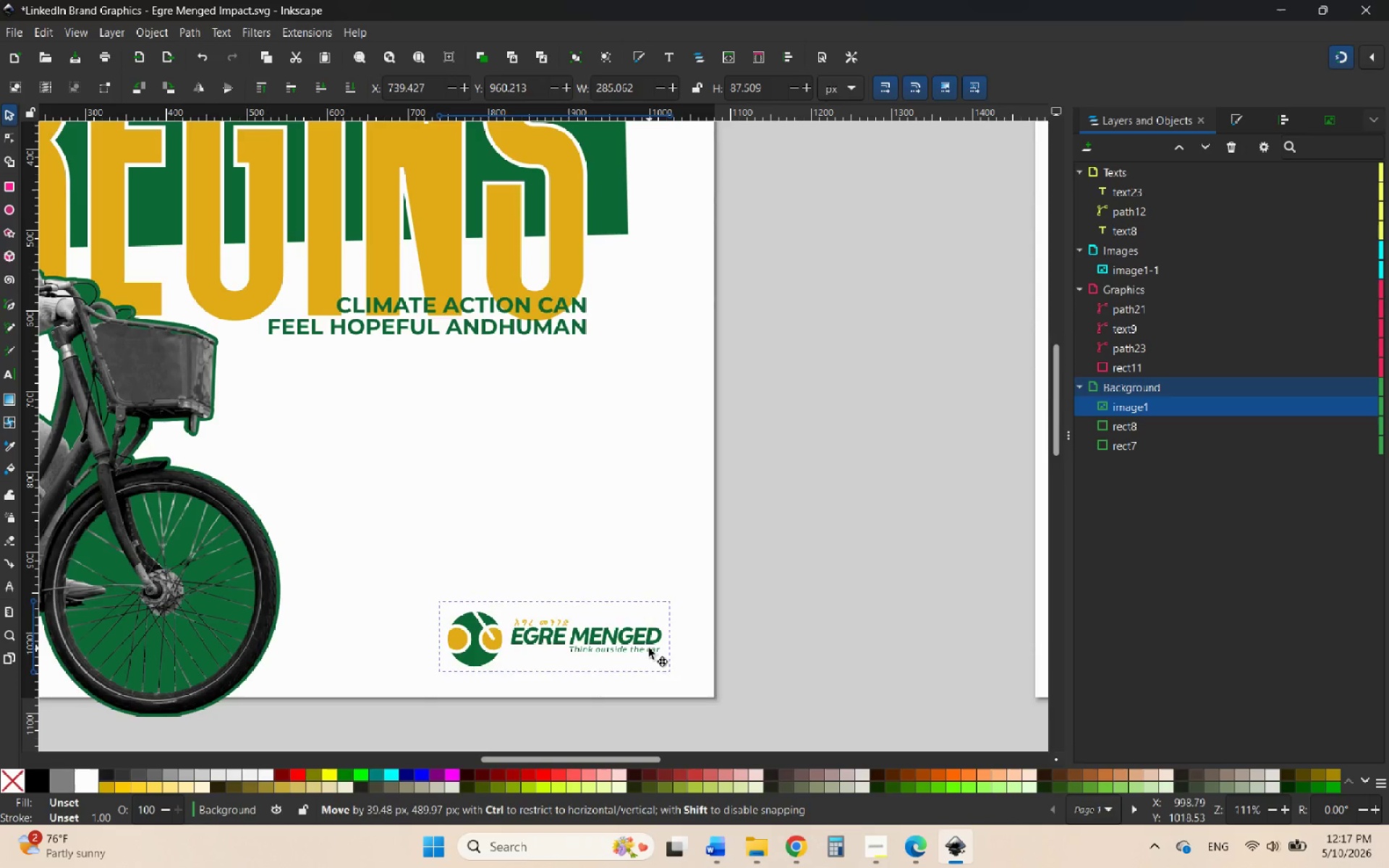 
hold_key(key=ControlLeft, duration=1.8)
scroll: coordinate [696, 637], scroll_direction: down, amount: 4.0
 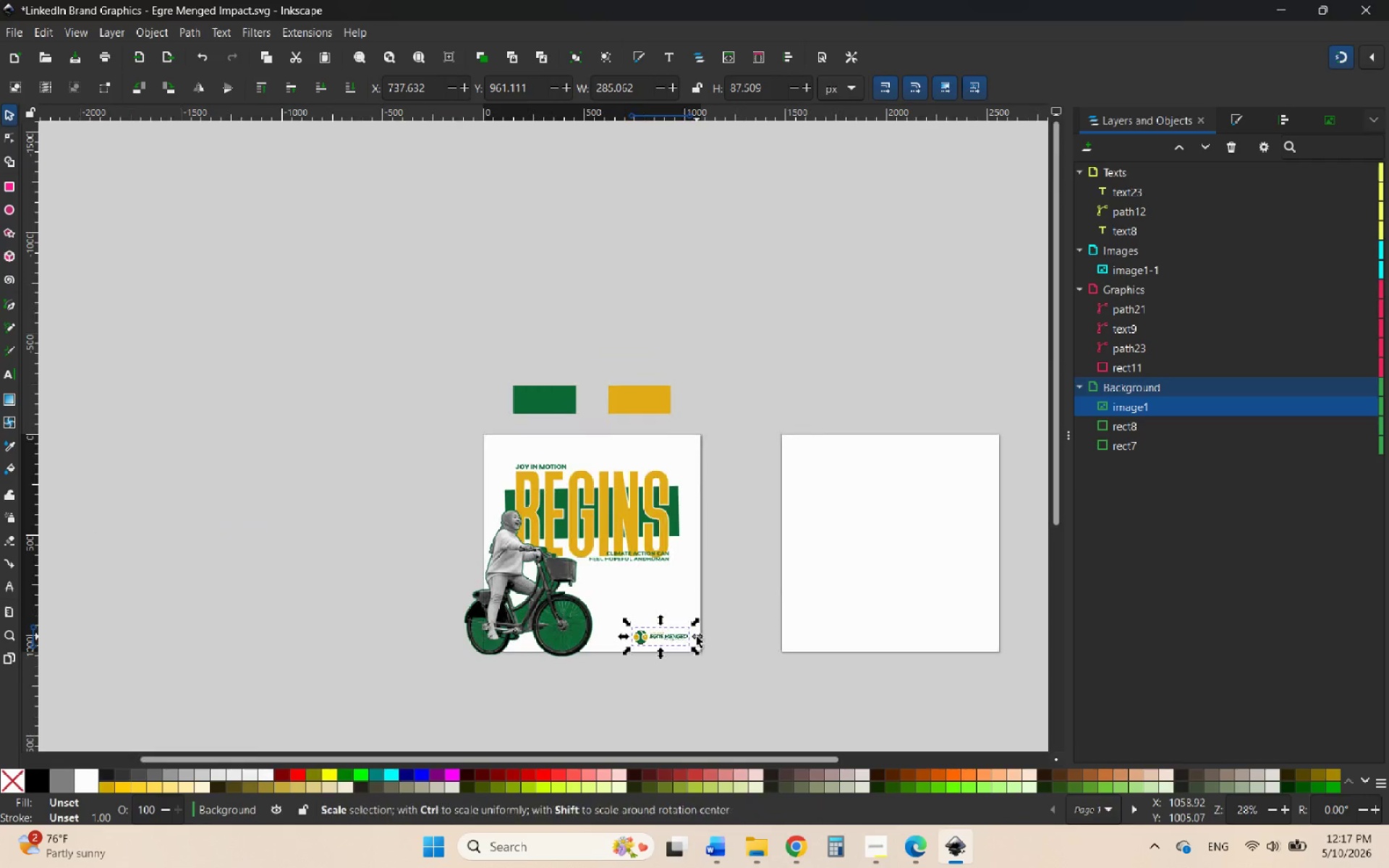 
scroll: coordinate [694, 637], scroll_direction: up, amount: 4.0
 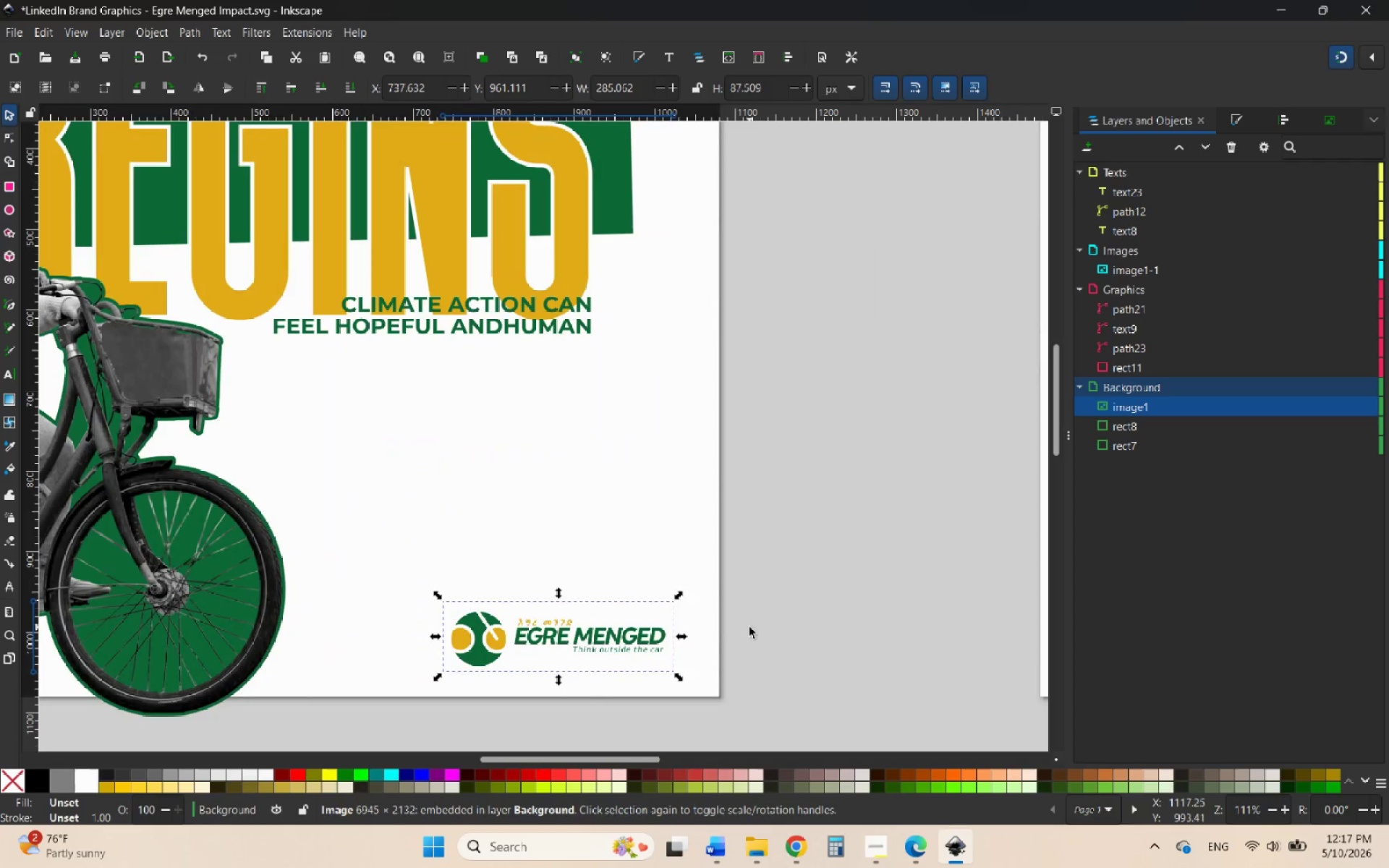 
left_click([749, 627])
 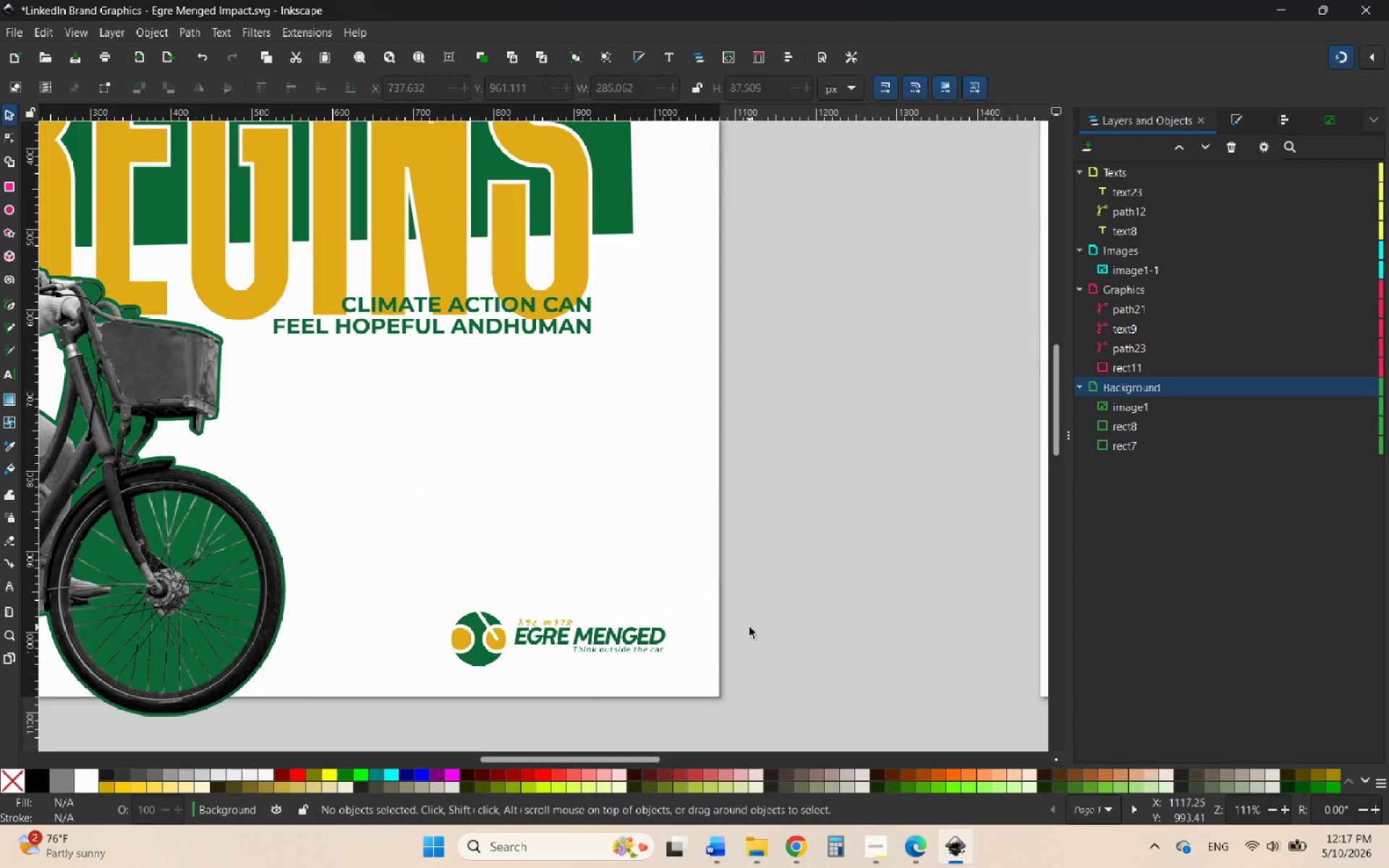 
hold_key(key=ControlLeft, duration=1.64)
scroll: coordinate [749, 627], scroll_direction: down, amount: 2.0
 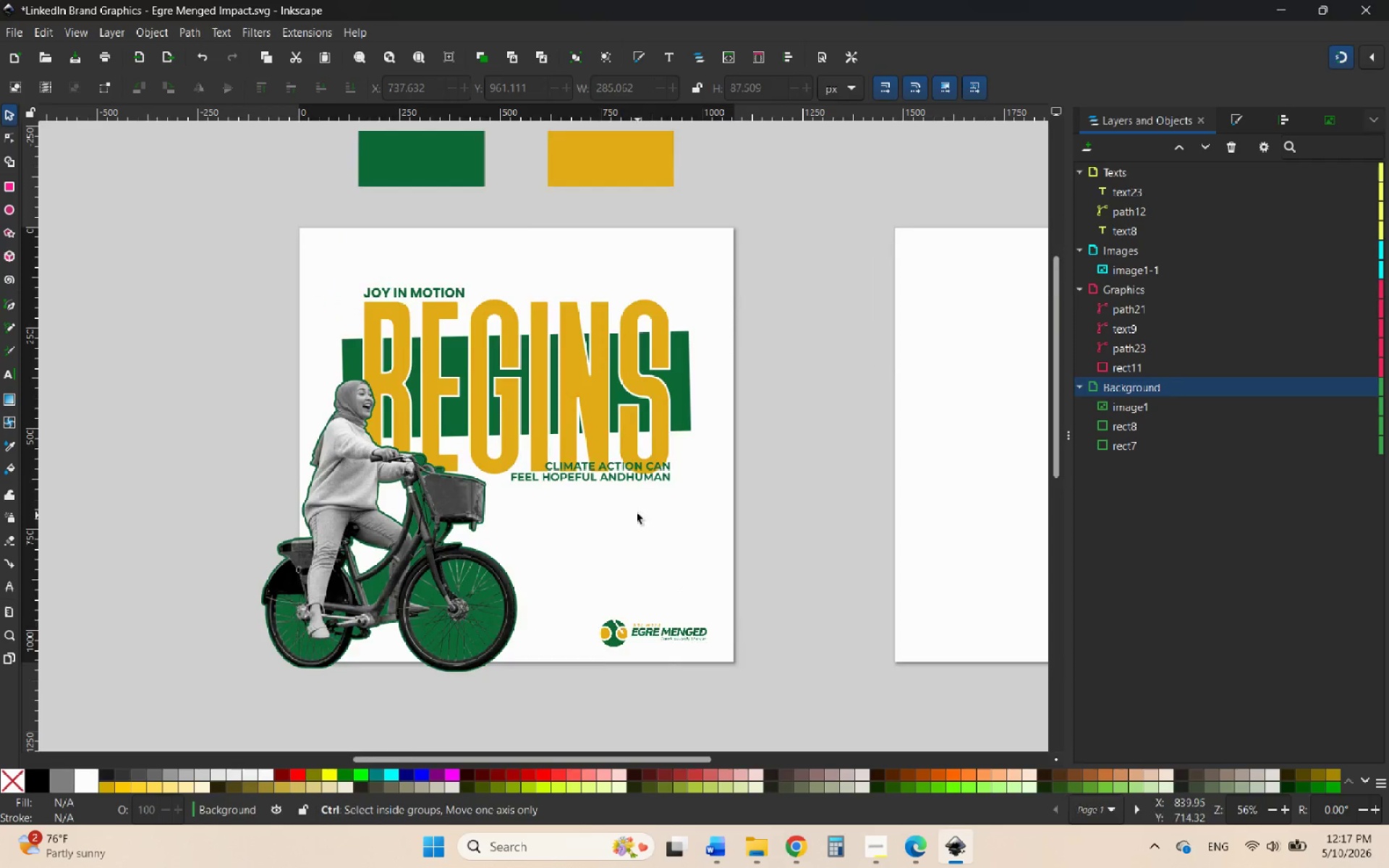 
scroll: coordinate [628, 472], scroll_direction: up, amount: 3.0
 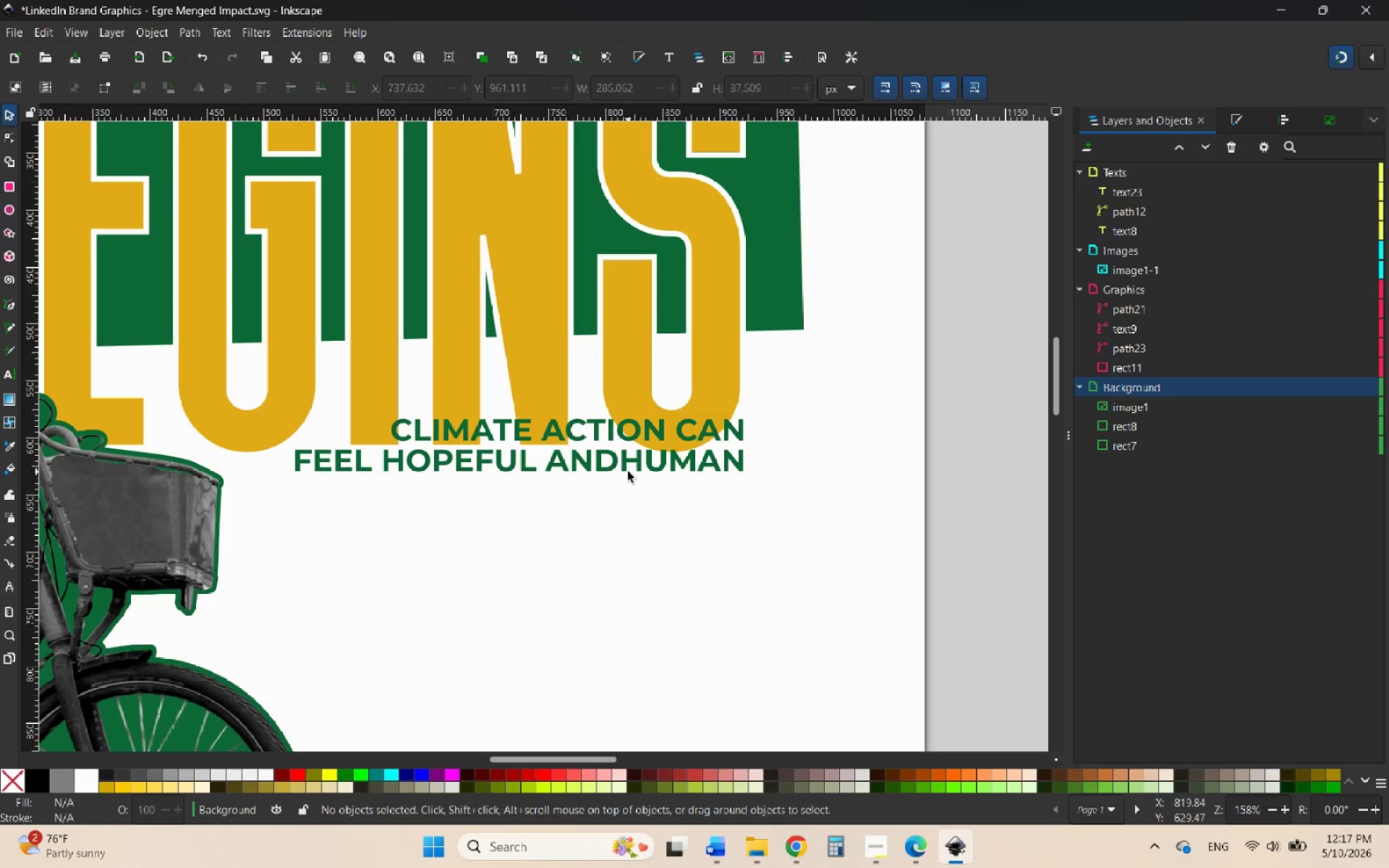 
left_click_drag(start_coordinate=[628, 472], to_coordinate=[630, 528])
 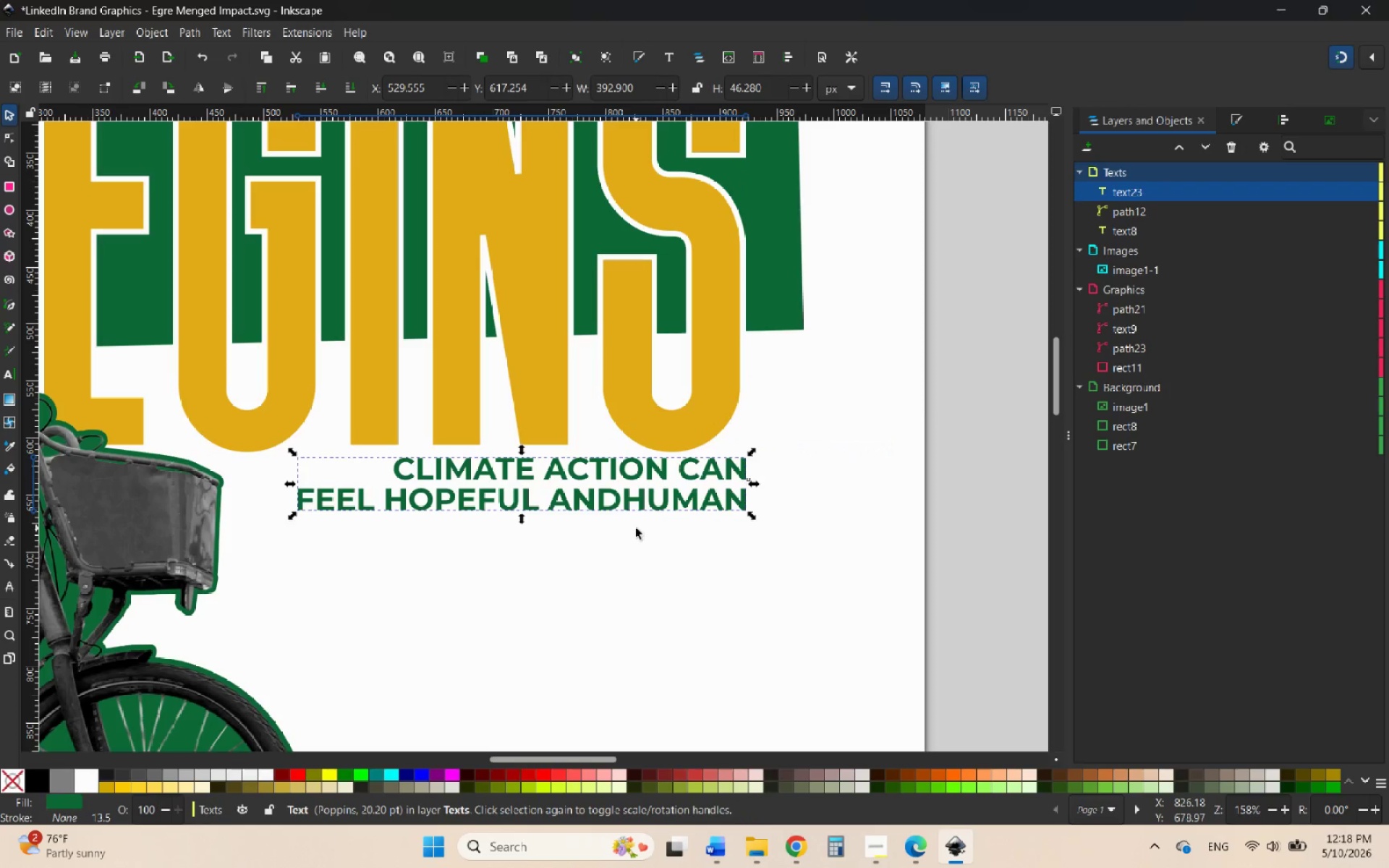 
key(ArrowDown)
 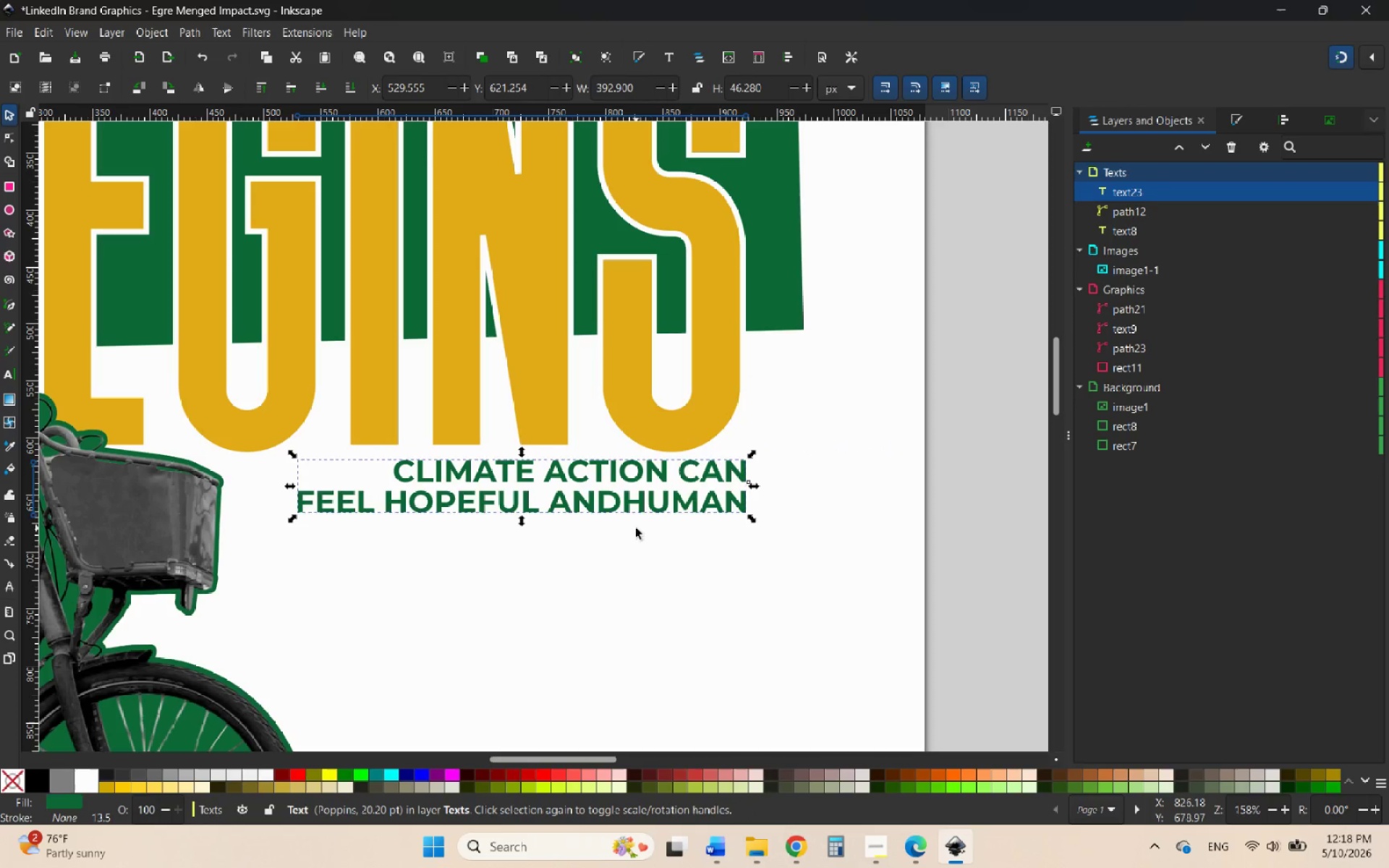 
key(ArrowDown)
 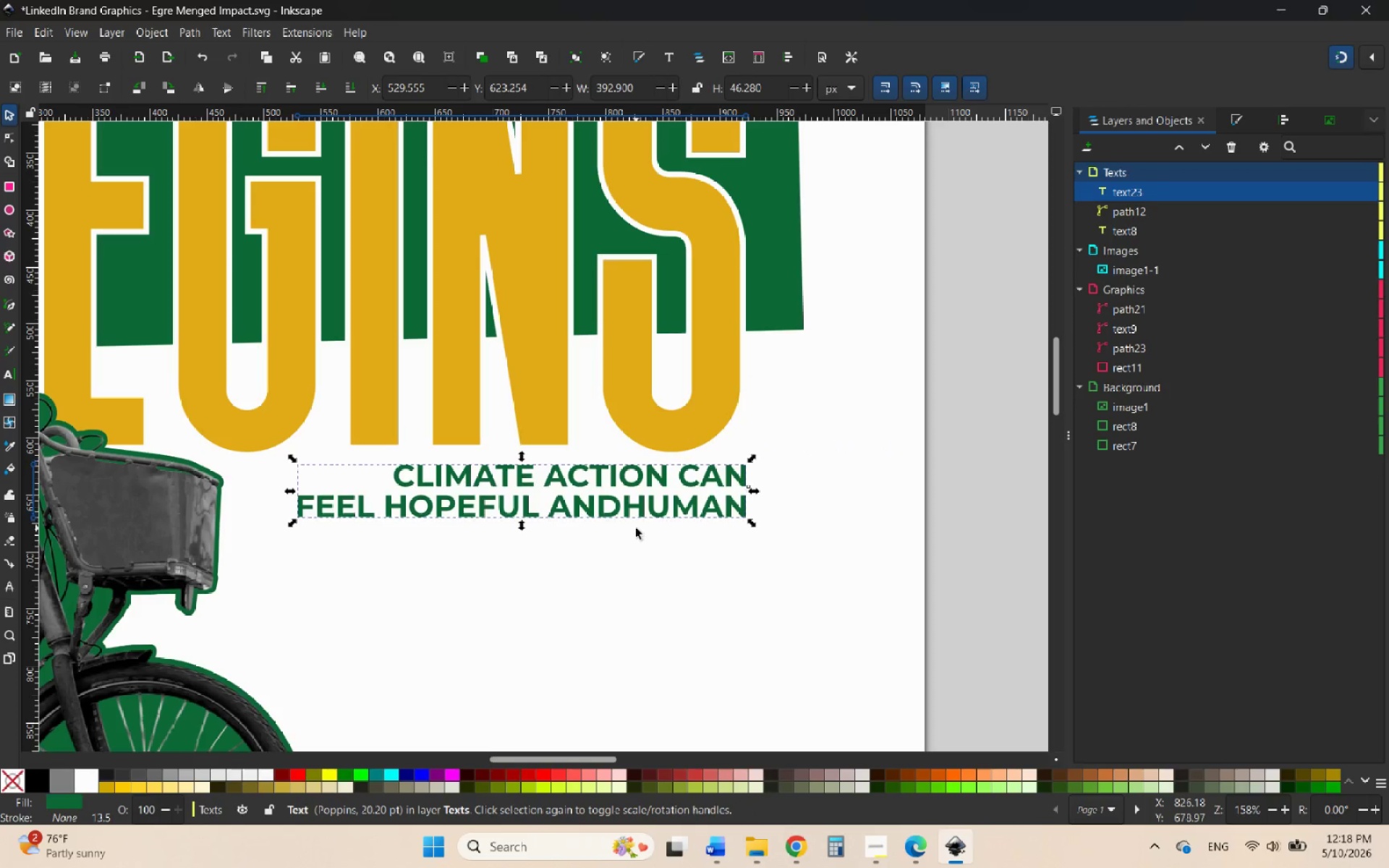 
key(ArrowDown)
 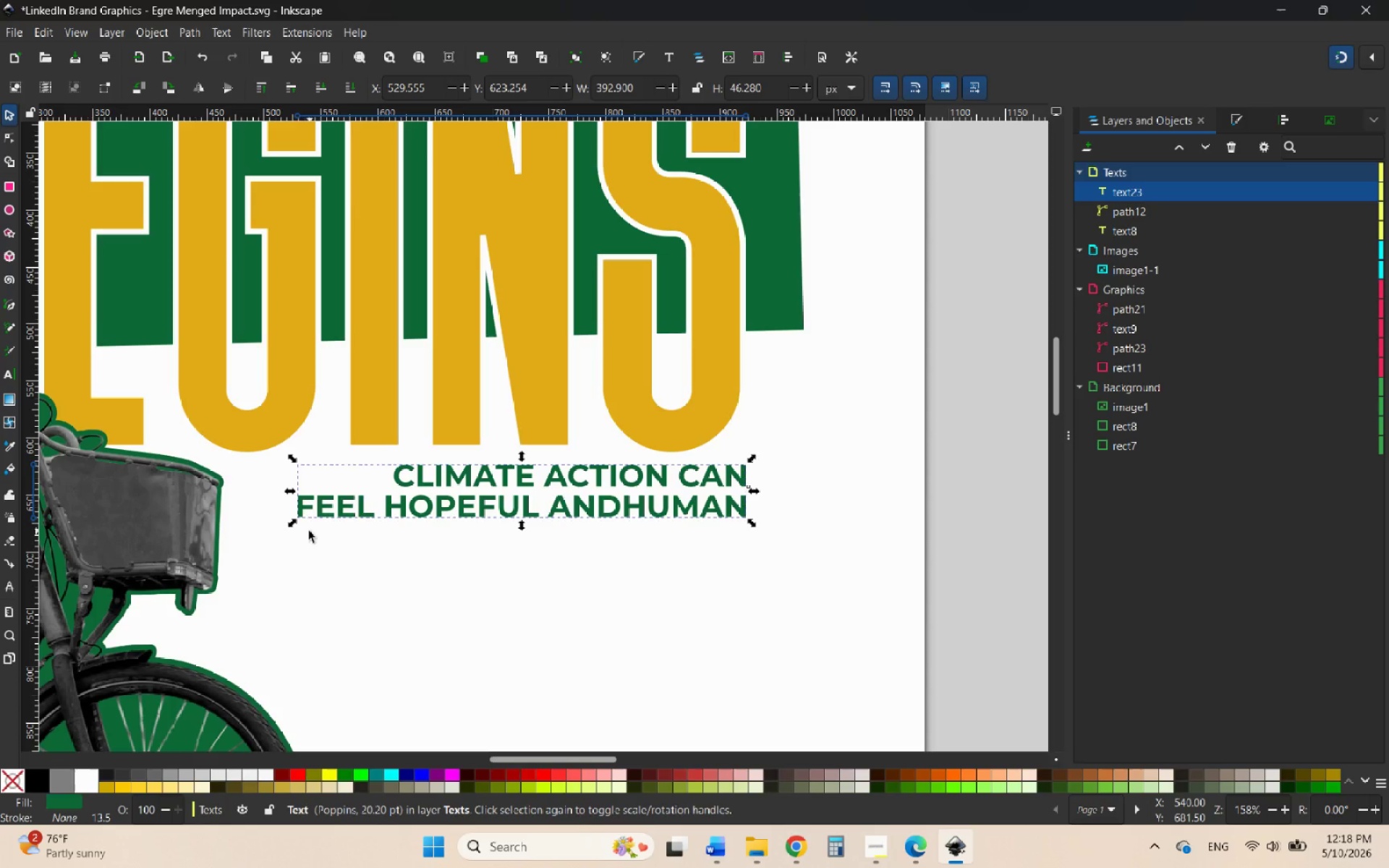 
hold_key(key=ControlLeft, duration=1.62)
left_click_drag(start_coordinate=[291, 525], to_coordinate=[255, 535])
 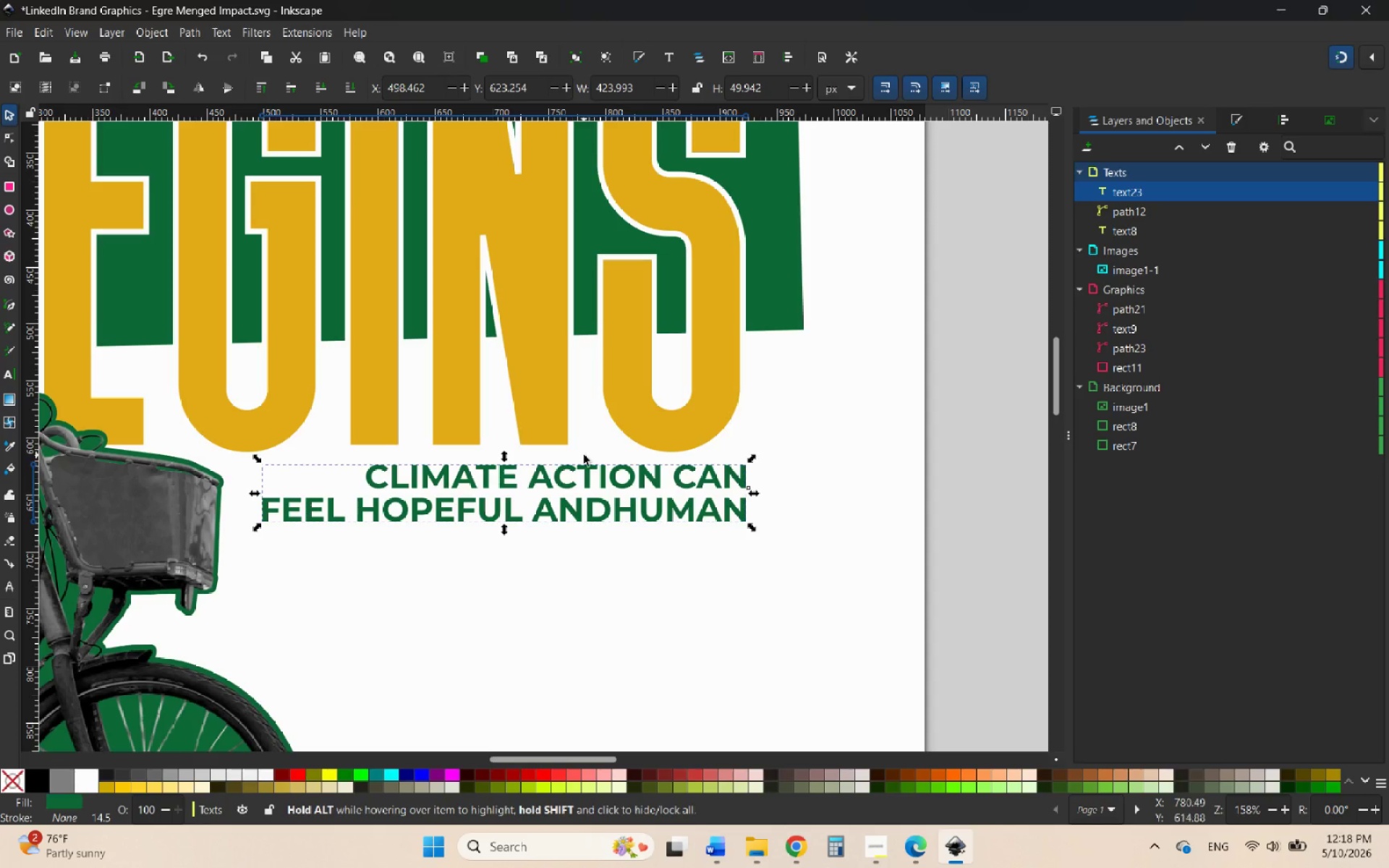 
double_click([553, 483])
 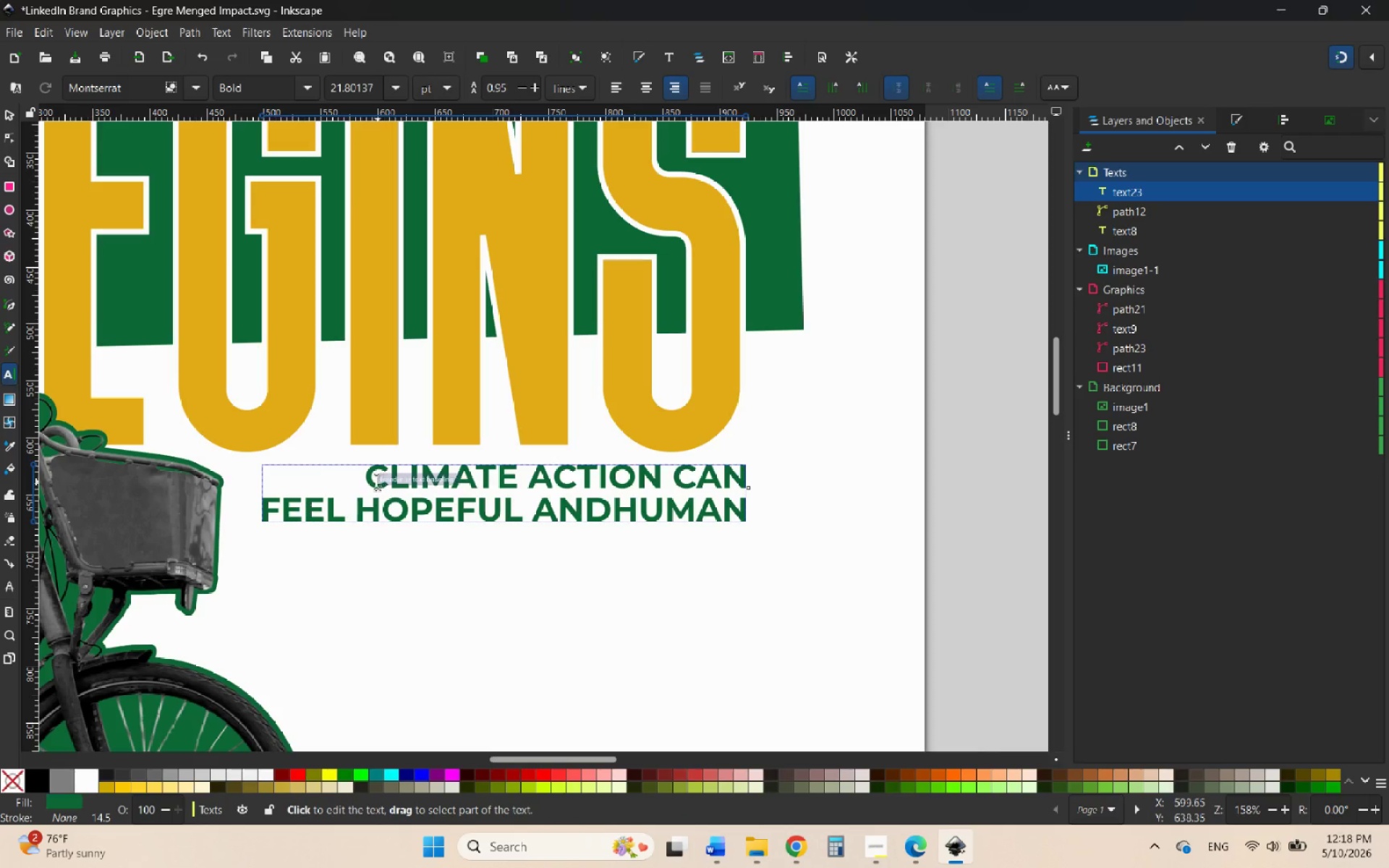 
left_click_drag(start_coordinate=[372, 481], to_coordinate=[819, 558])
 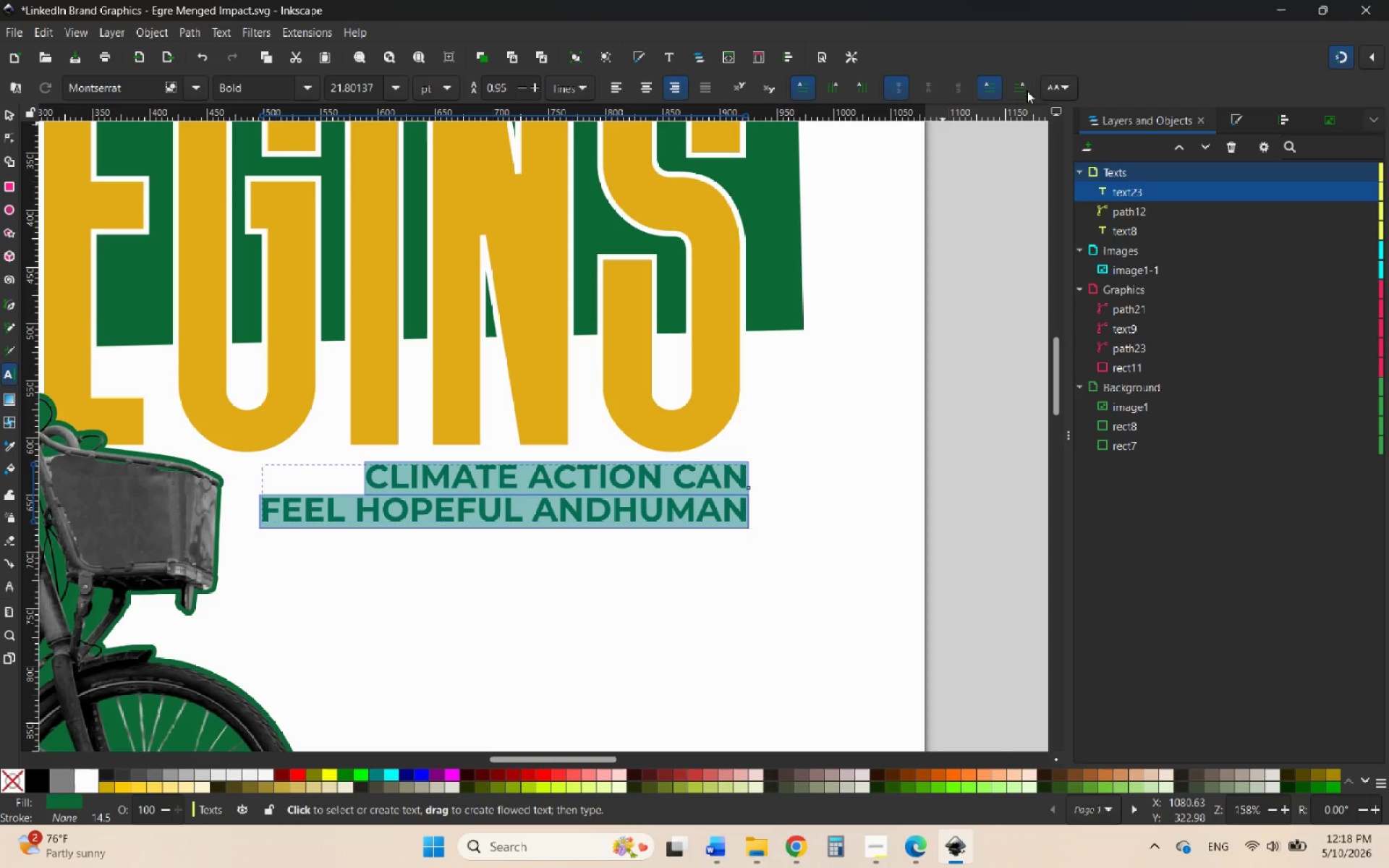 
left_click([1055, 89])
 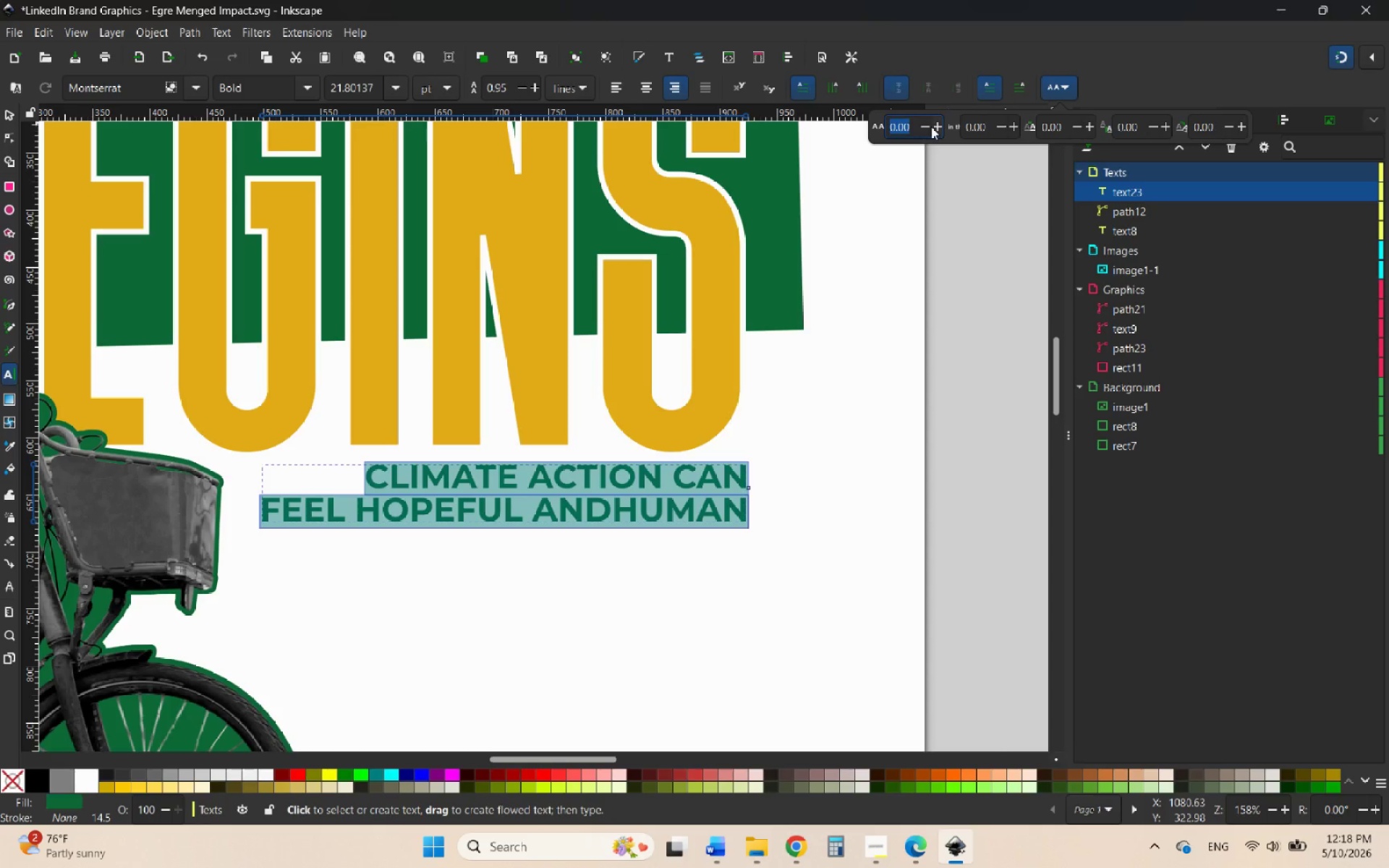 
left_click([927, 126])
 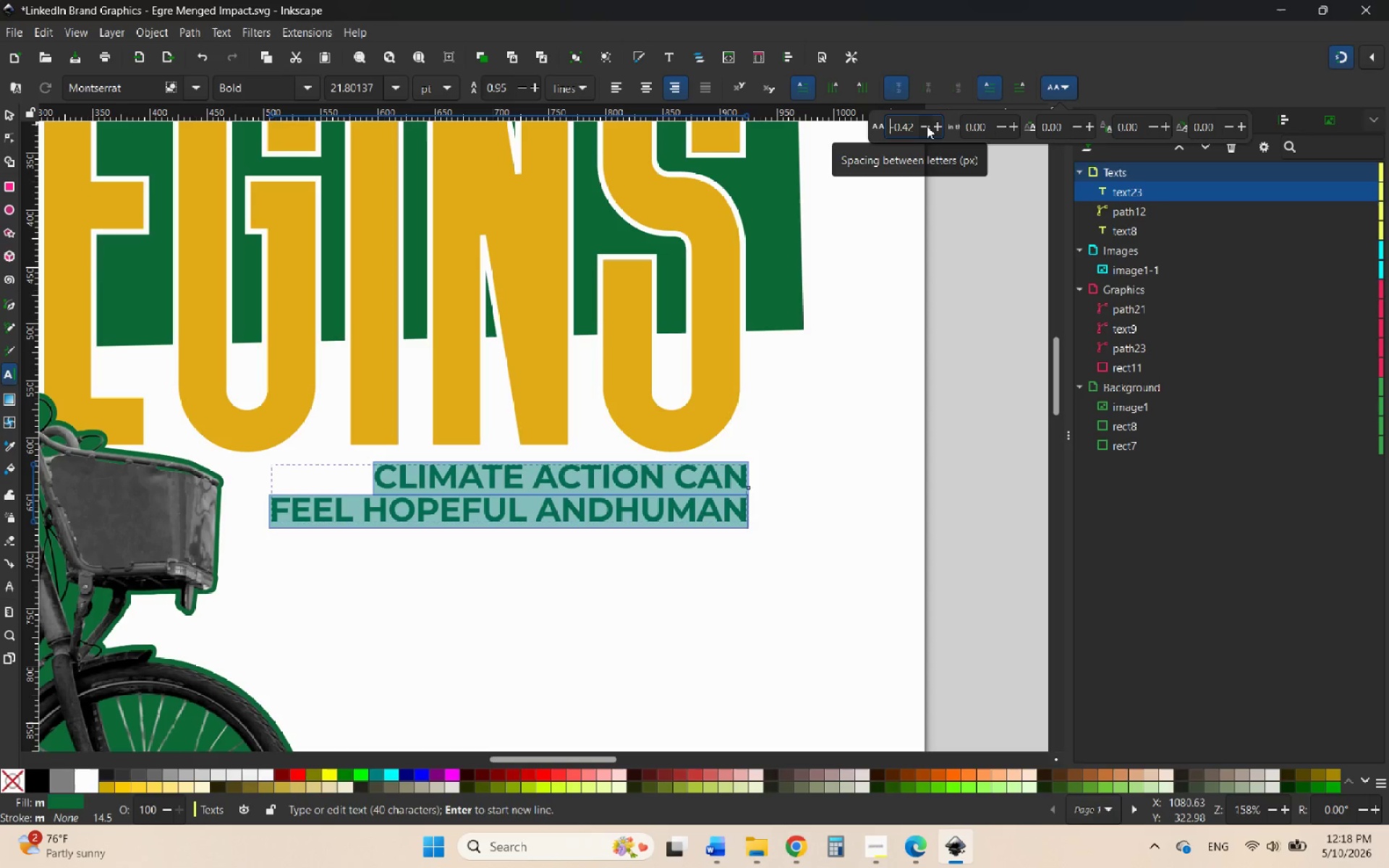 
double_click([927, 126])
 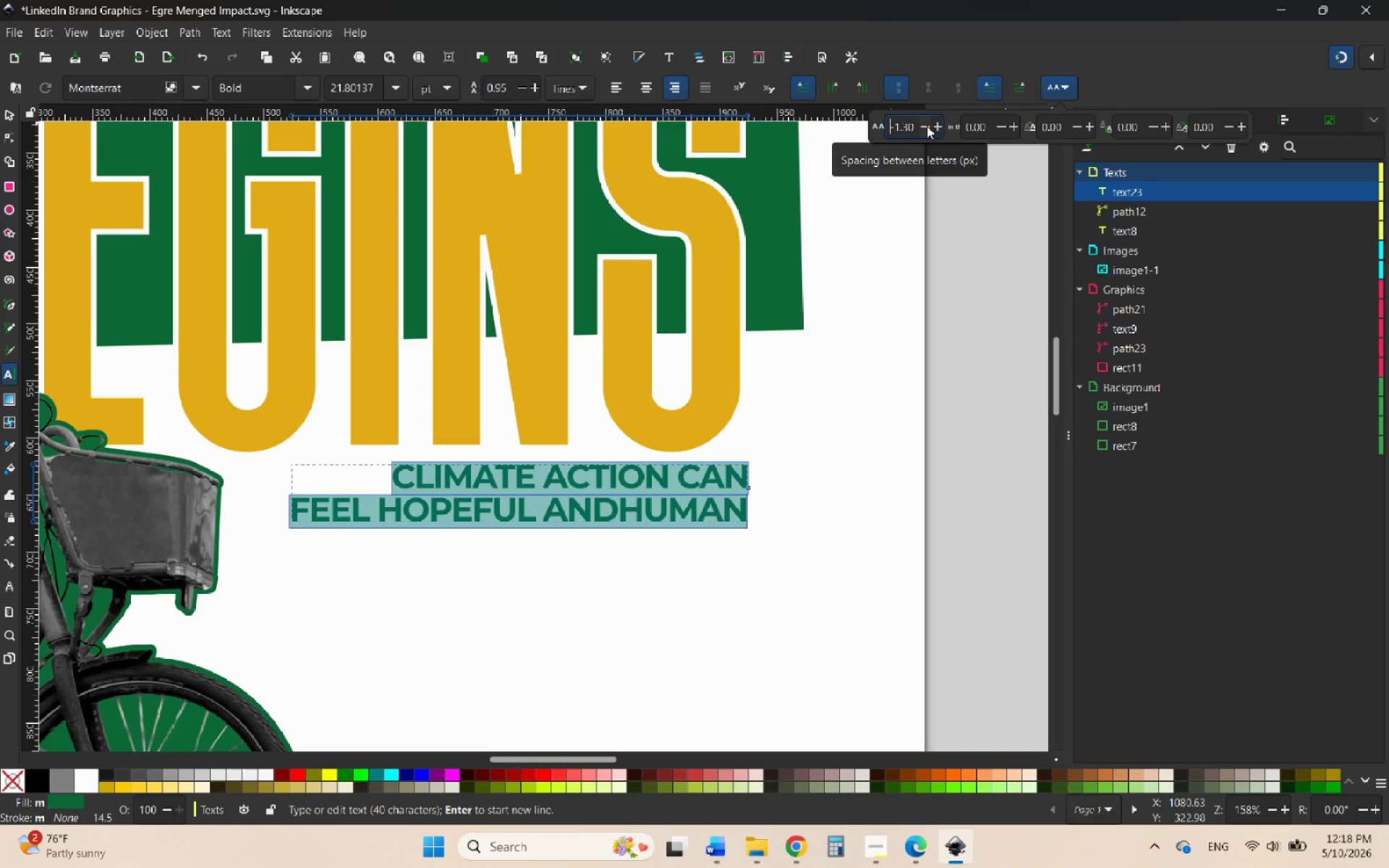 
wait(15.22)
 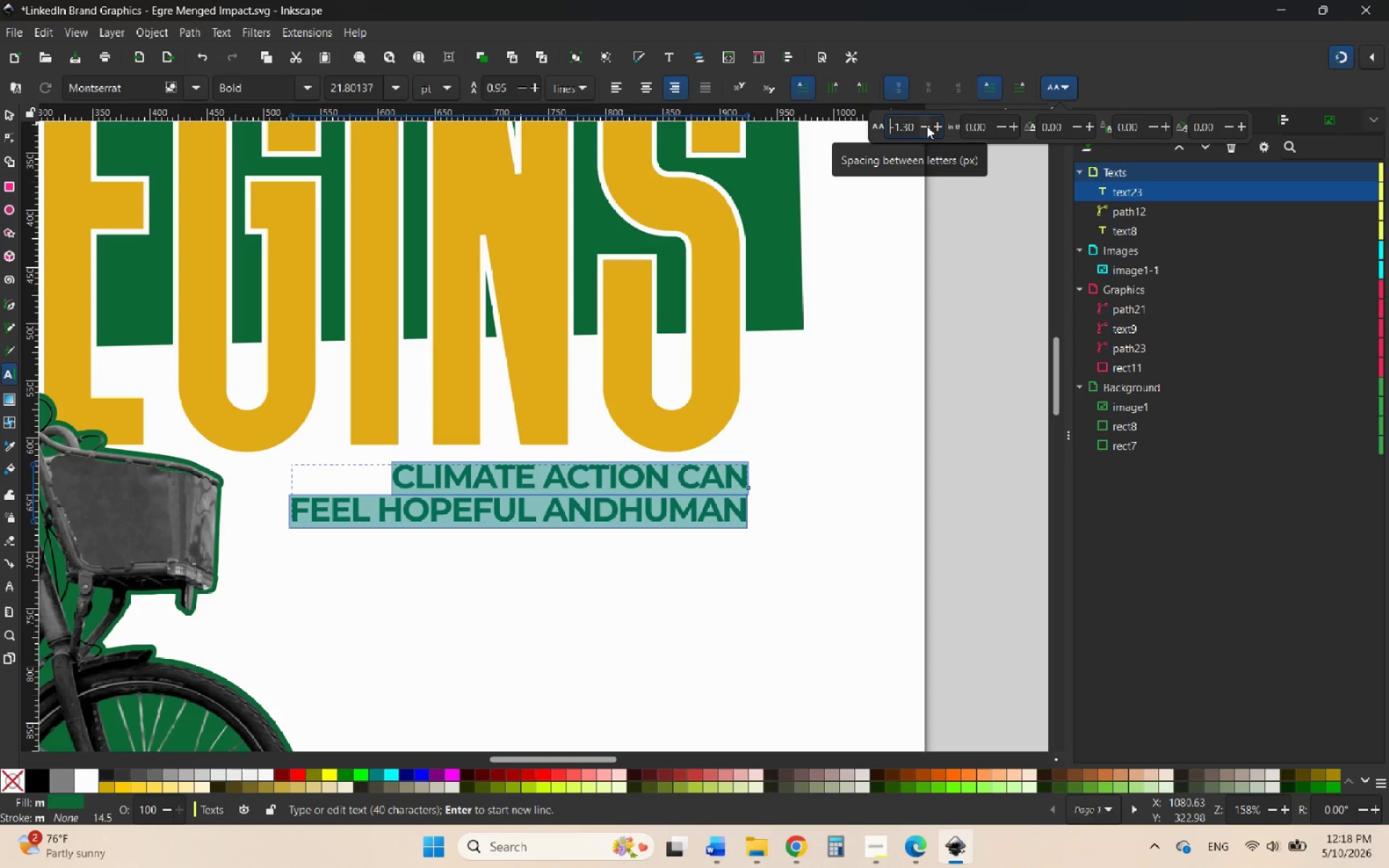 
double_click([925, 129])
 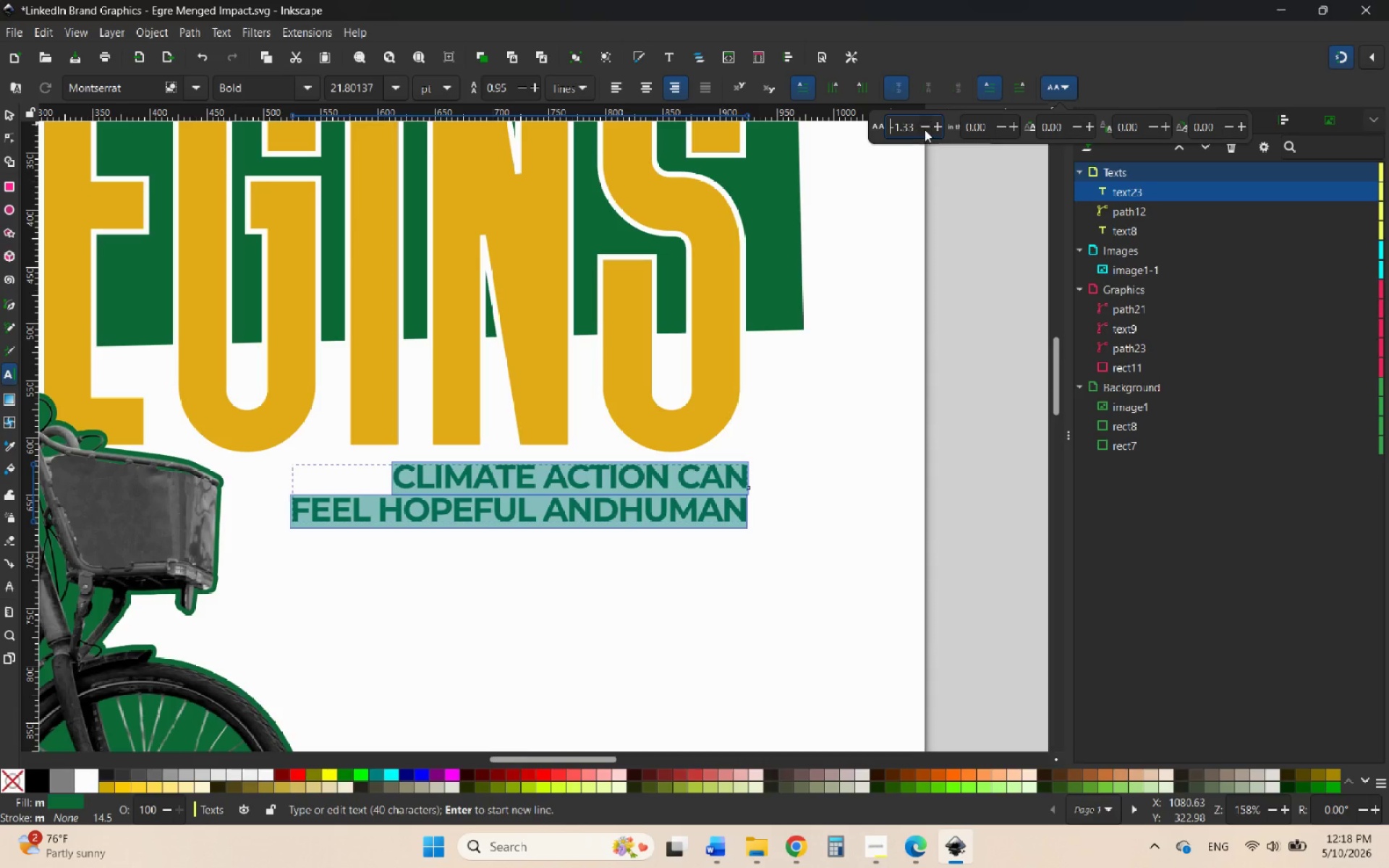 
double_click([925, 129])
 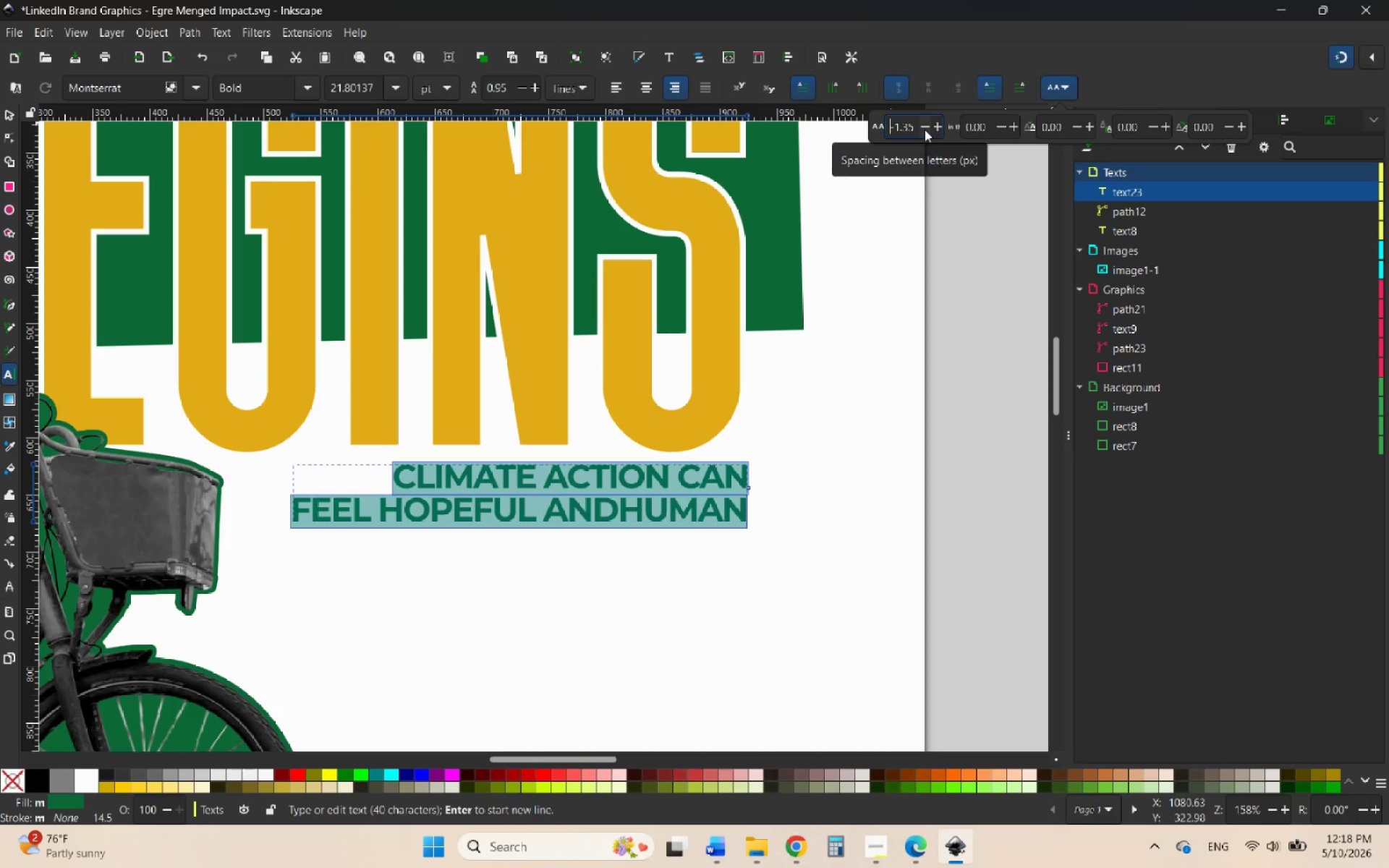 
double_click([925, 129])
 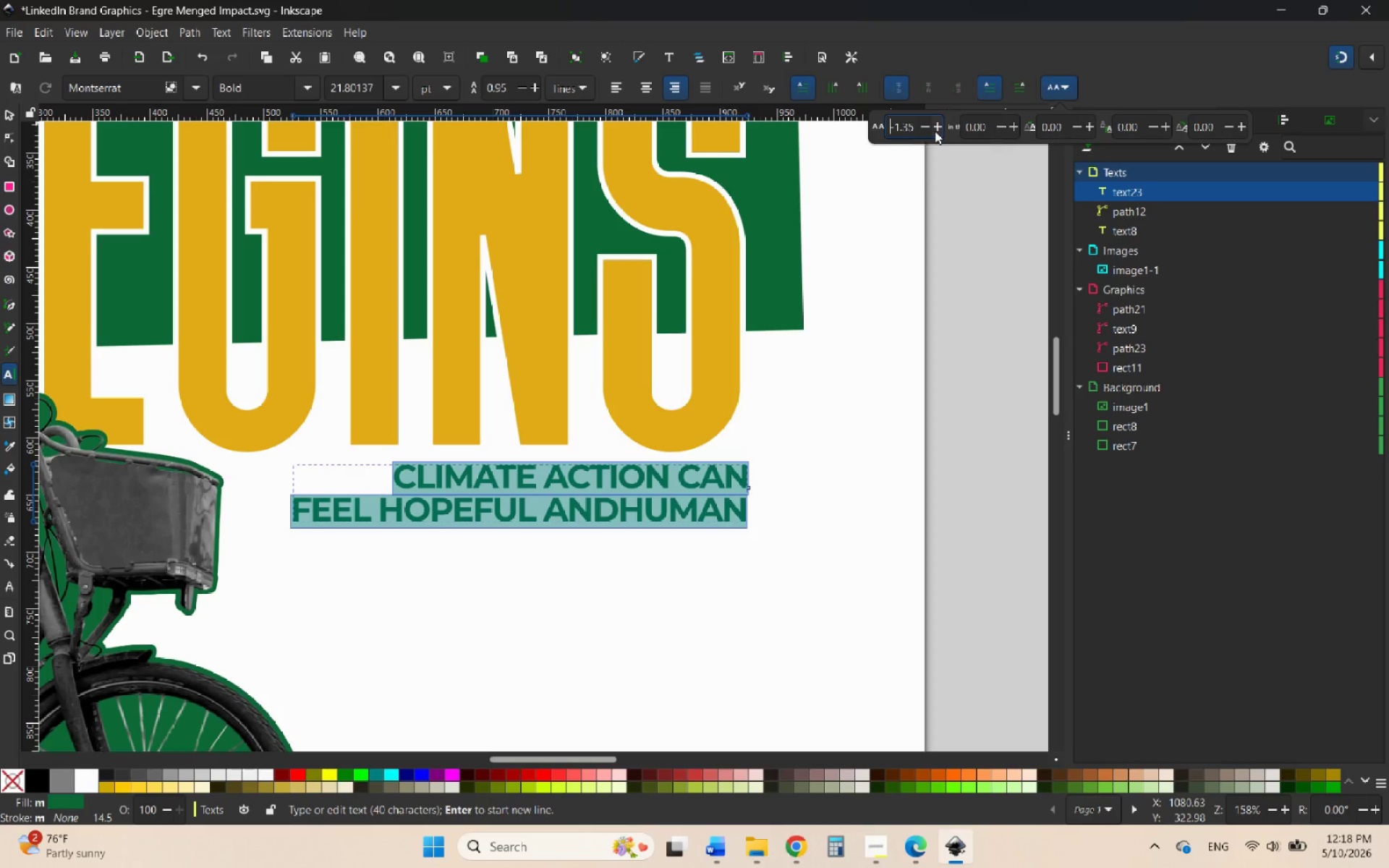 
double_click([935, 132])
 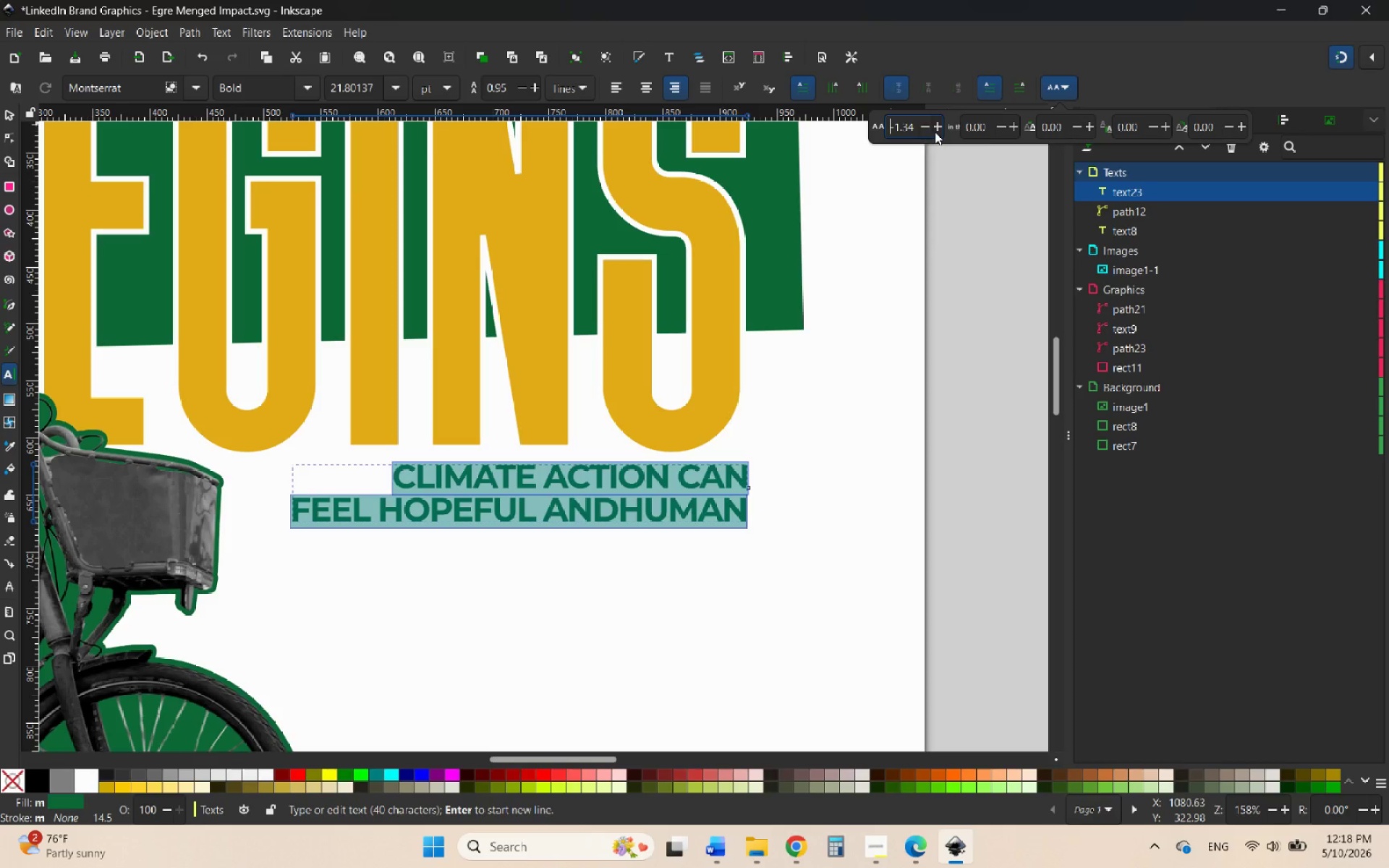 
triple_click([935, 132])
 